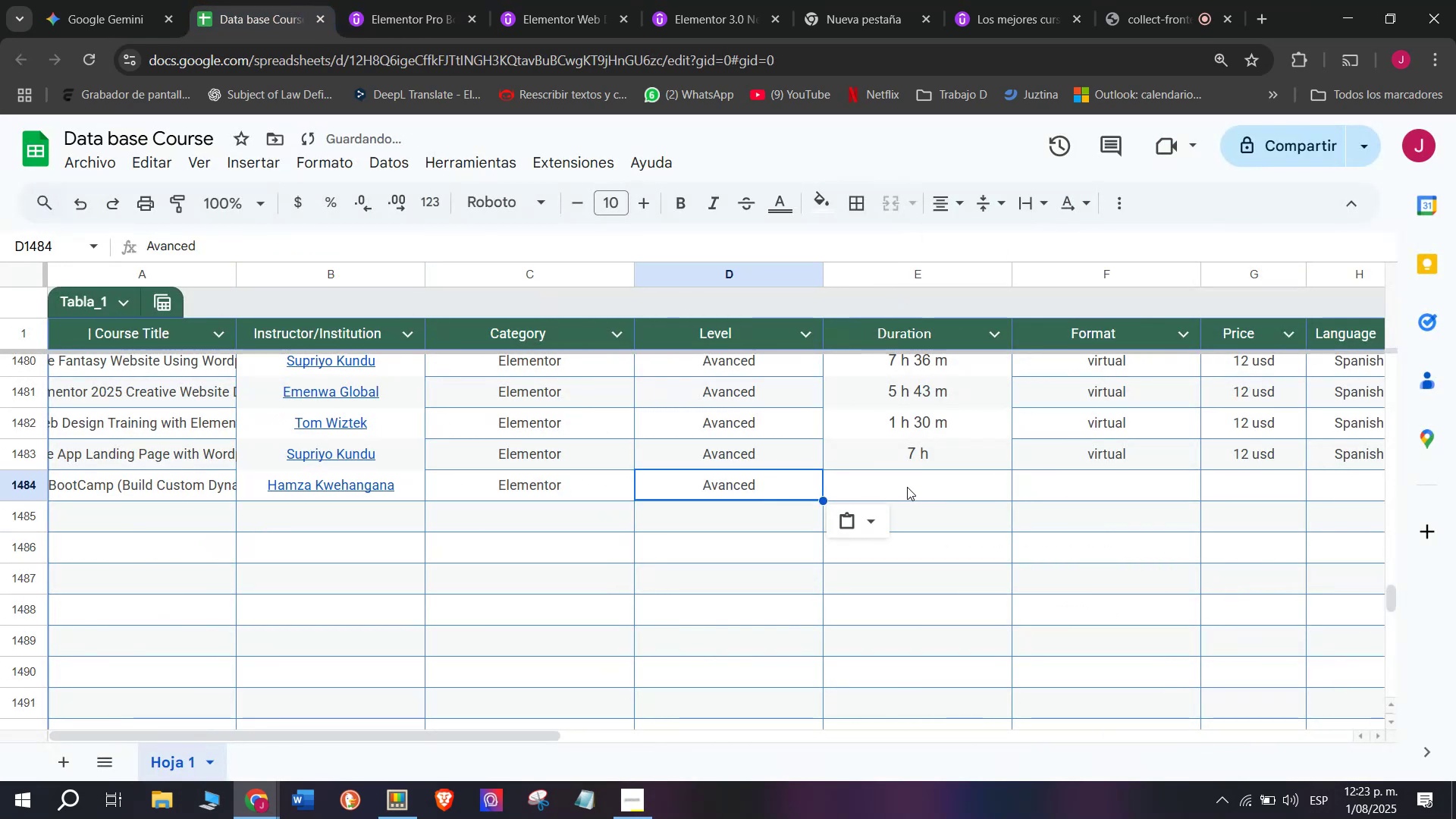 
left_click([909, 486])
 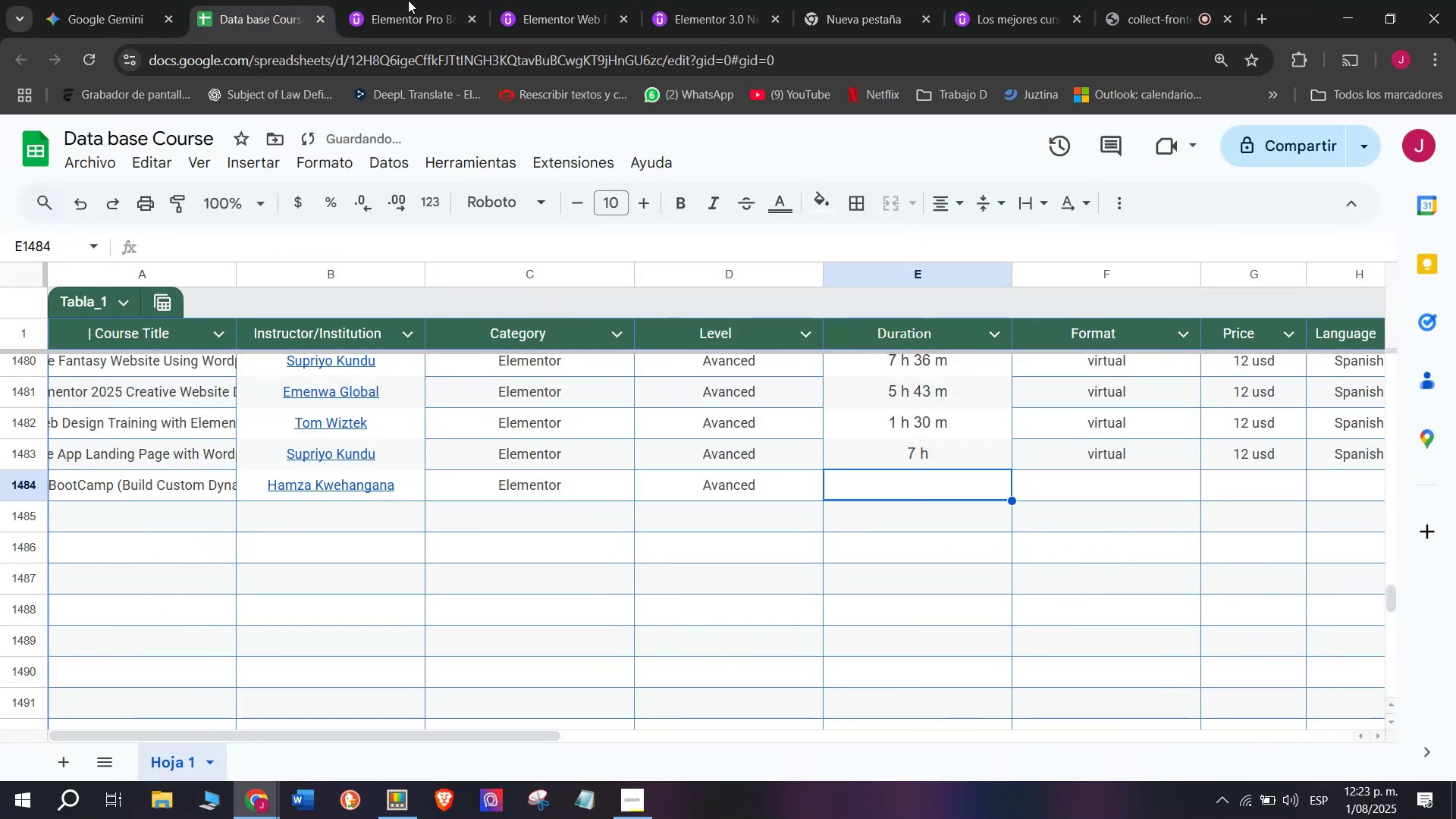 
left_click([402, 0])
 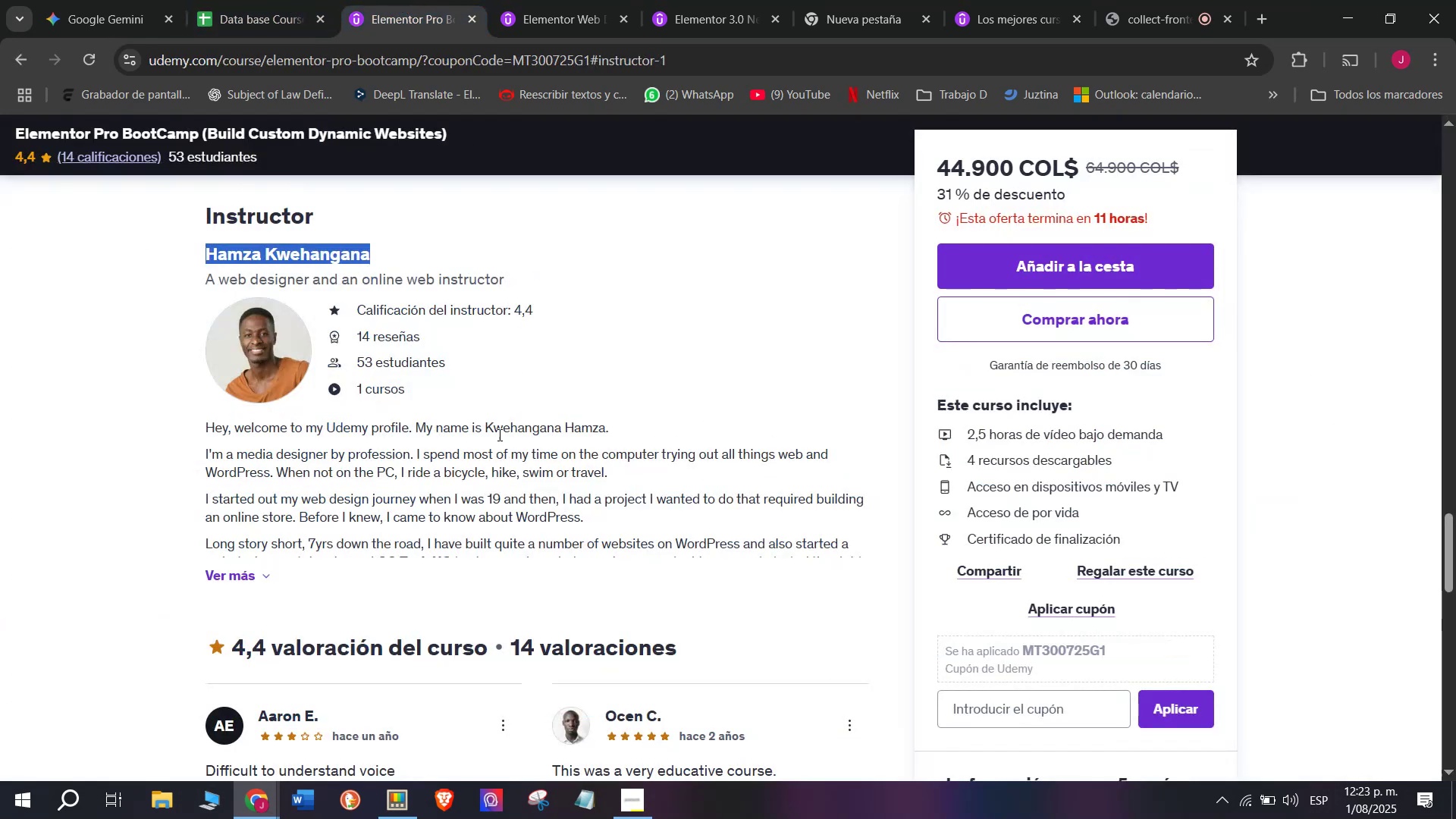 
scroll: coordinate [450, 547], scroll_direction: up, amount: 10.0
 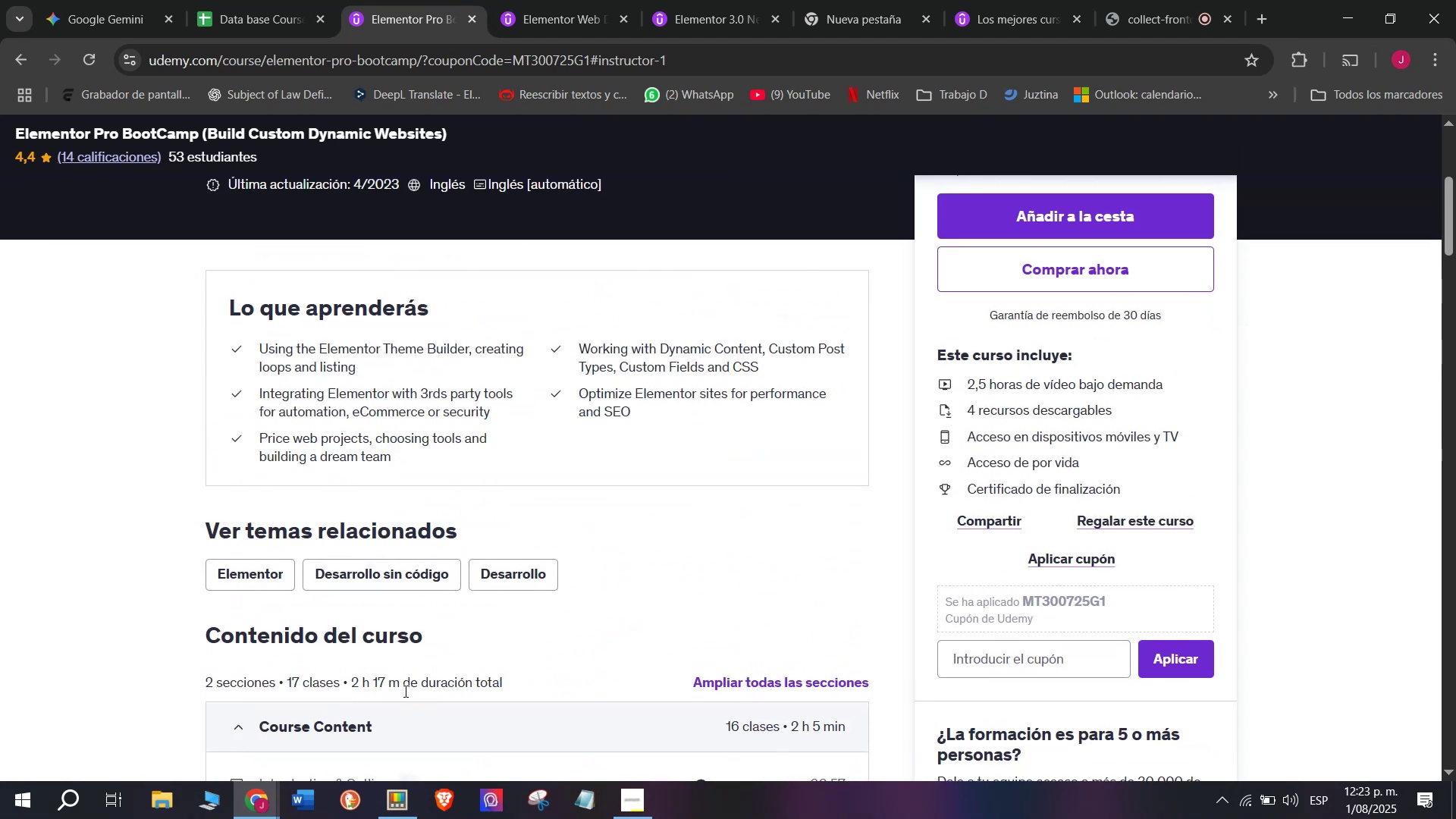 
left_click_drag(start_coordinate=[400, 685], to_coordinate=[353, 690])
 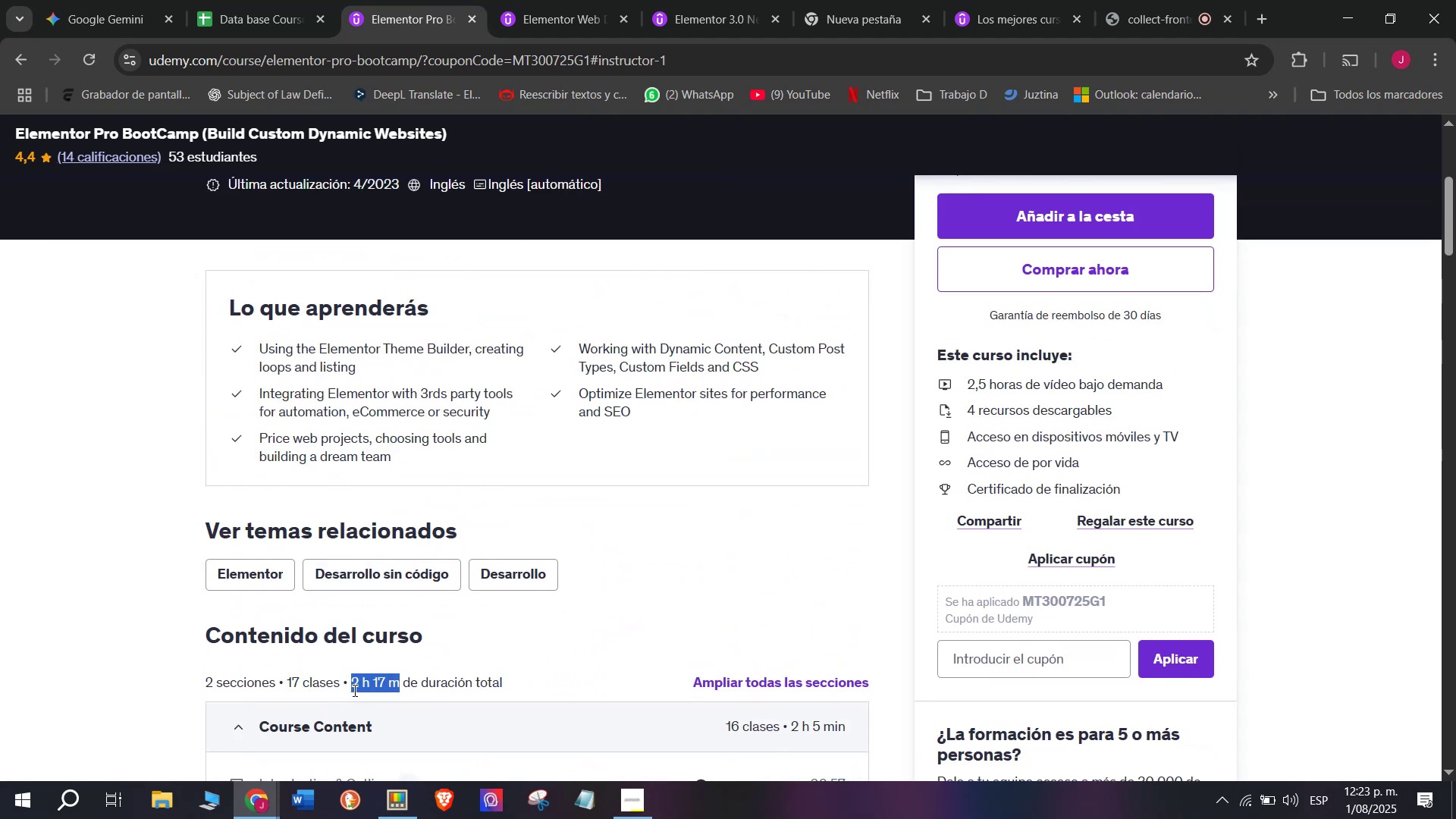 
key(Break)
 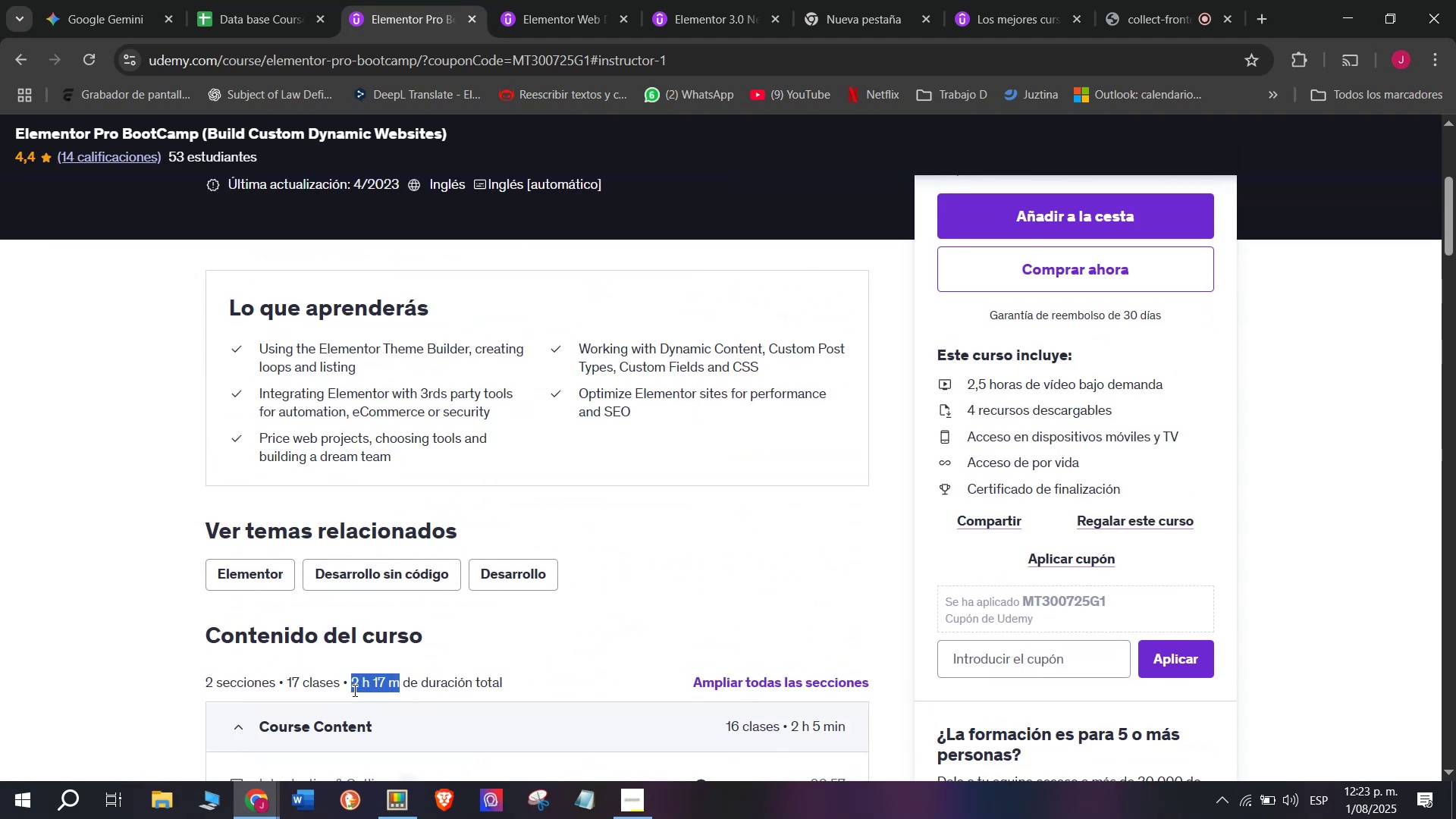 
key(Control+ControlLeft)
 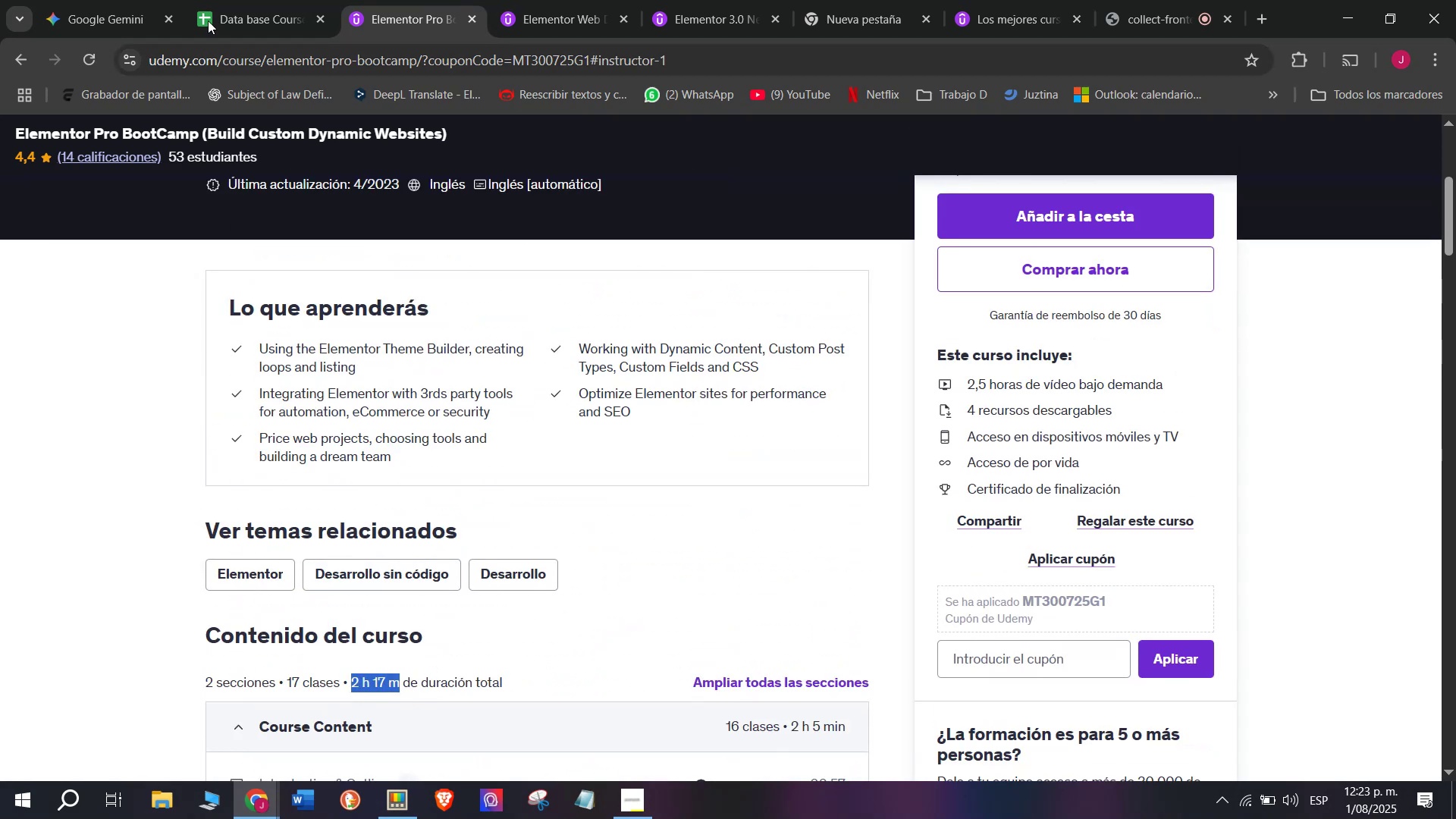 
key(Control+C)
 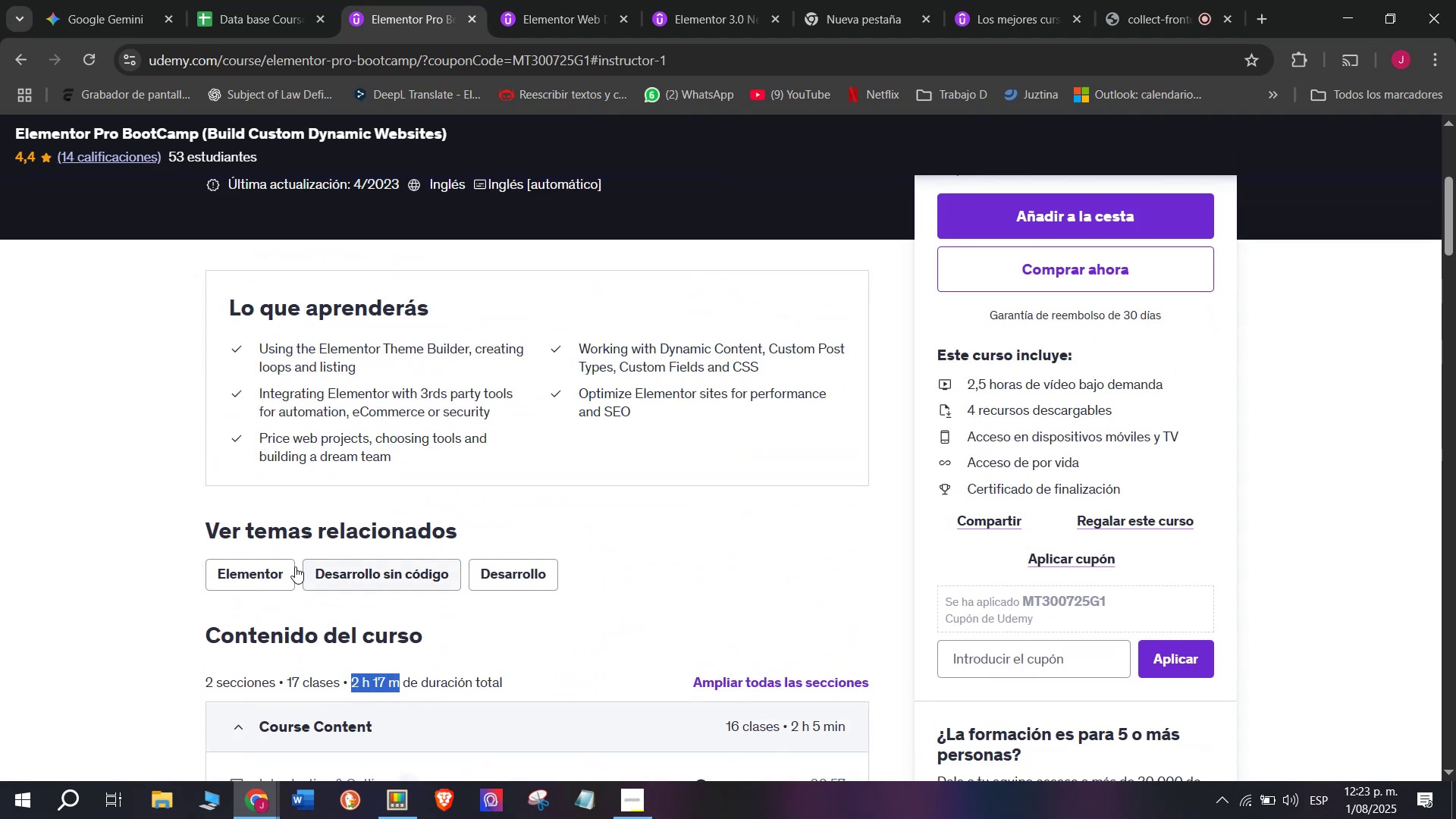 
key(Control+ControlLeft)
 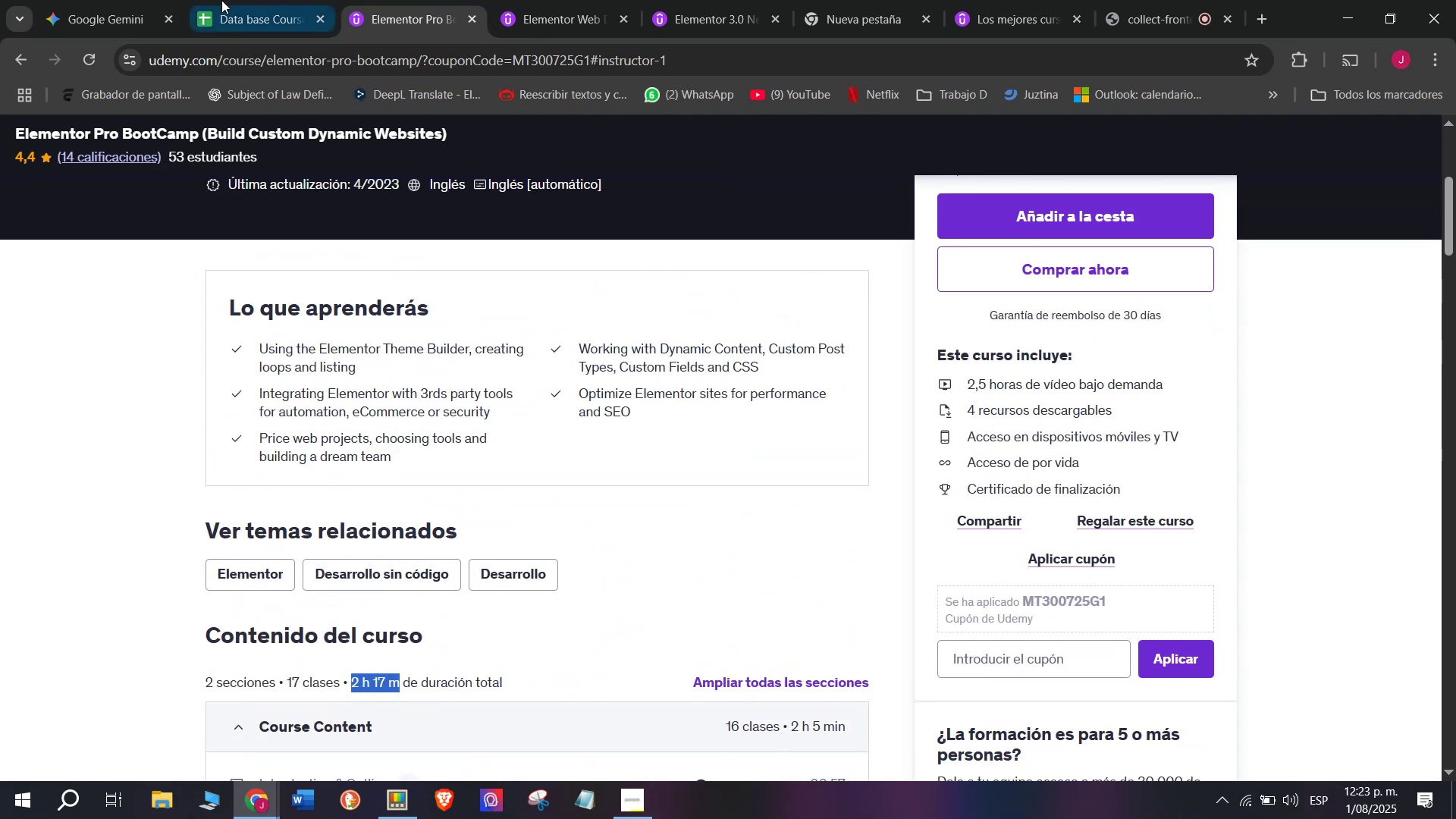 
key(Break)
 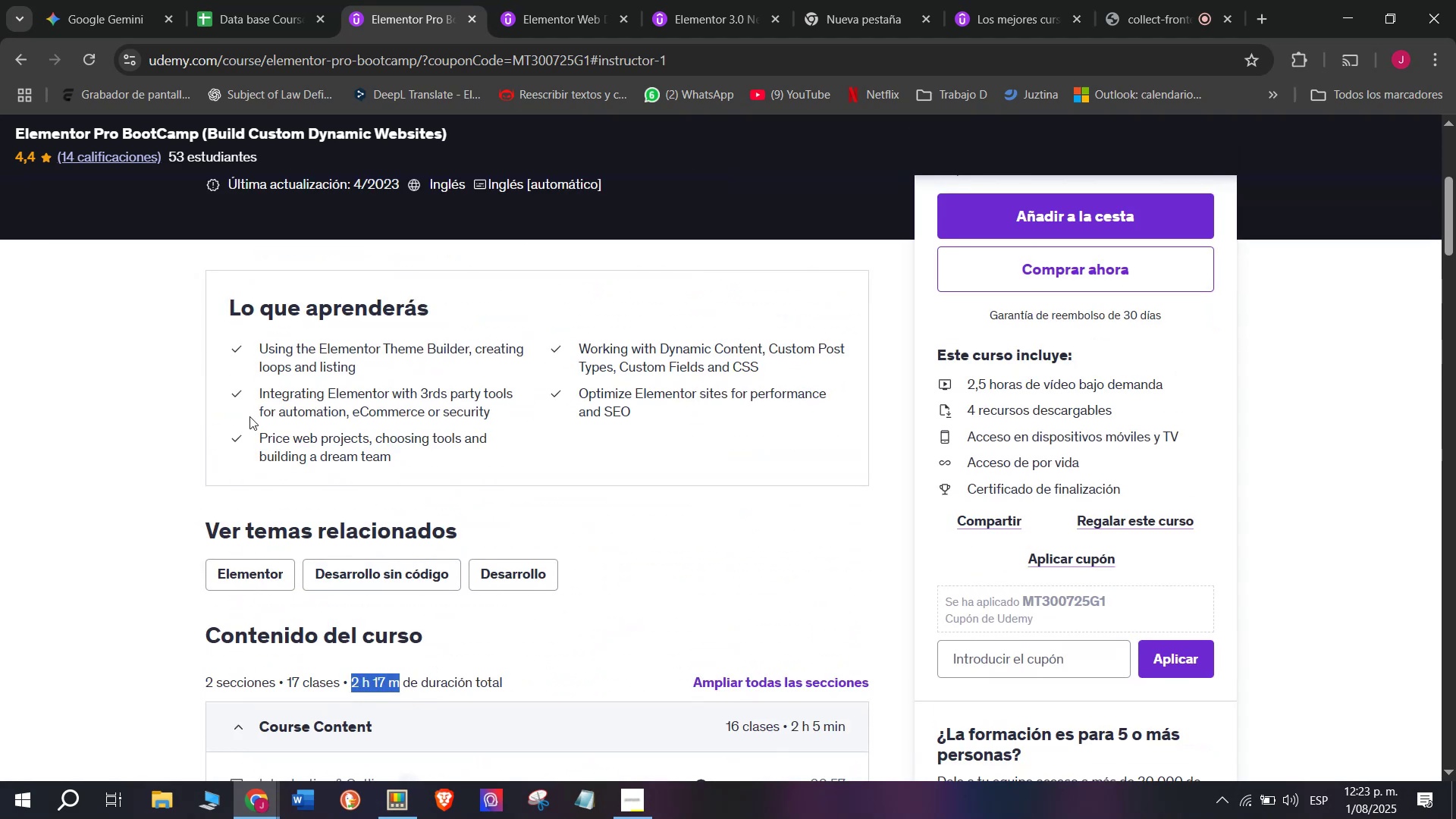 
key(Control+C)
 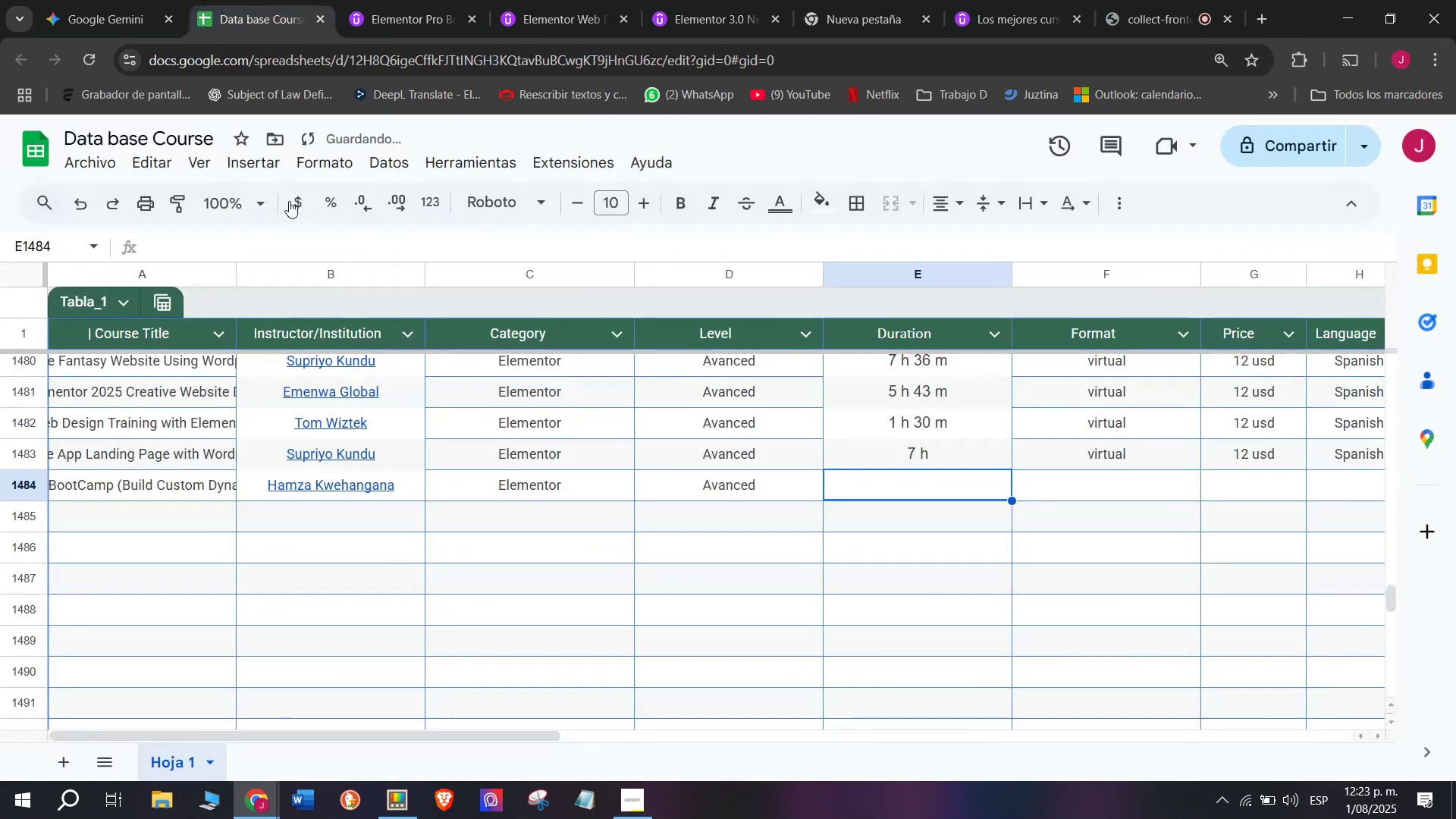 
key(Control+ControlLeft)
 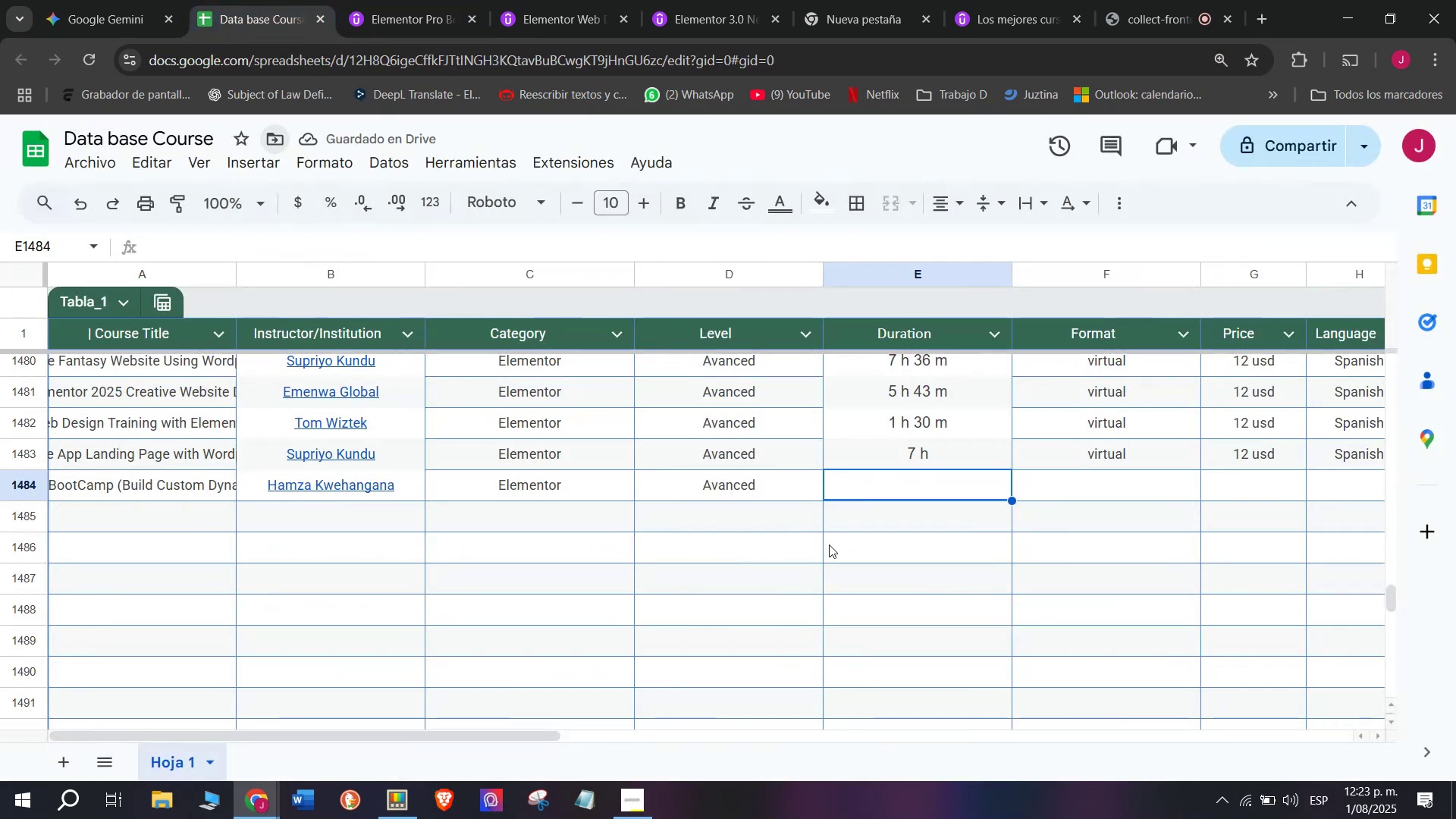 
key(Z)
 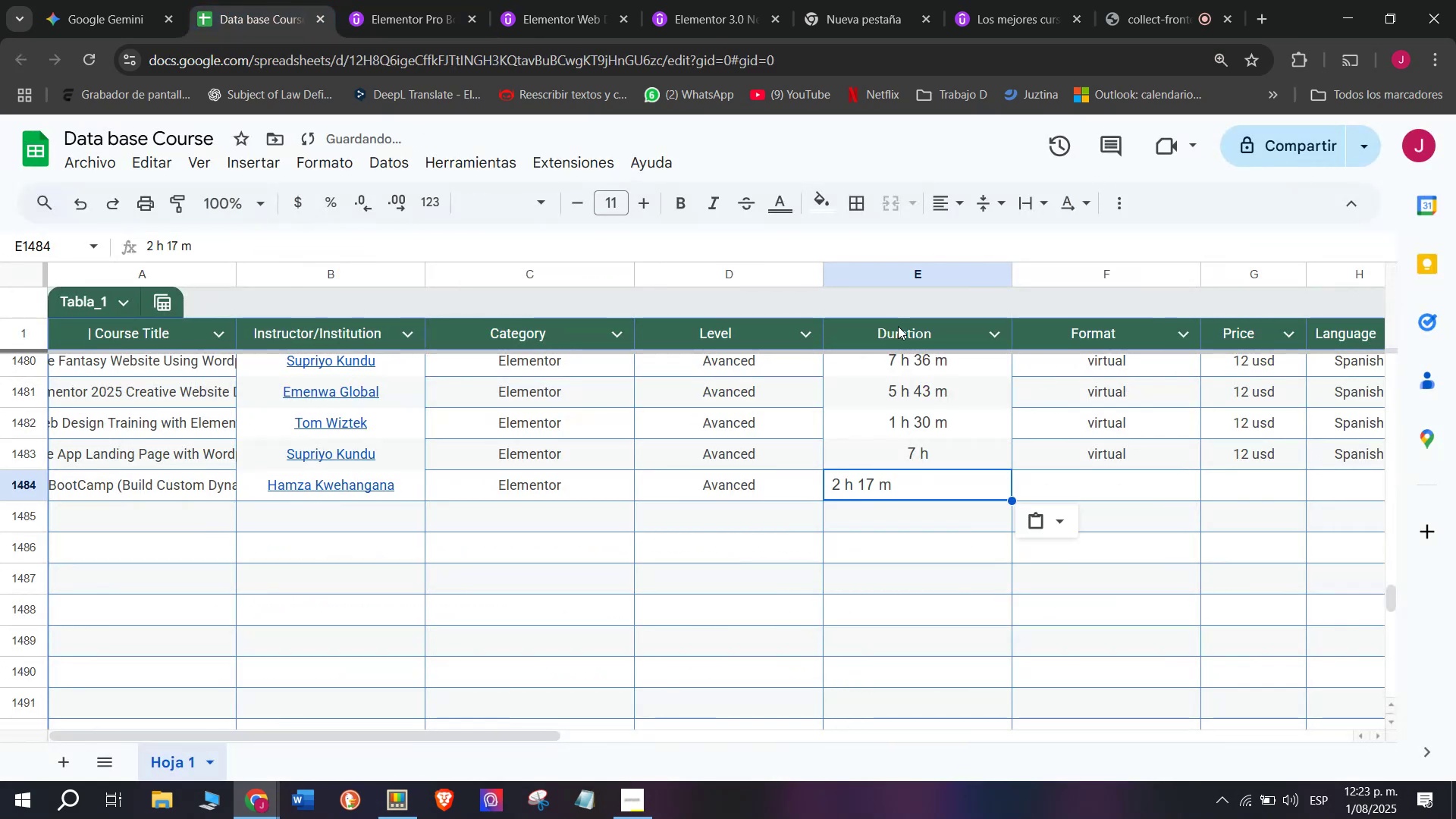 
key(Control+V)
 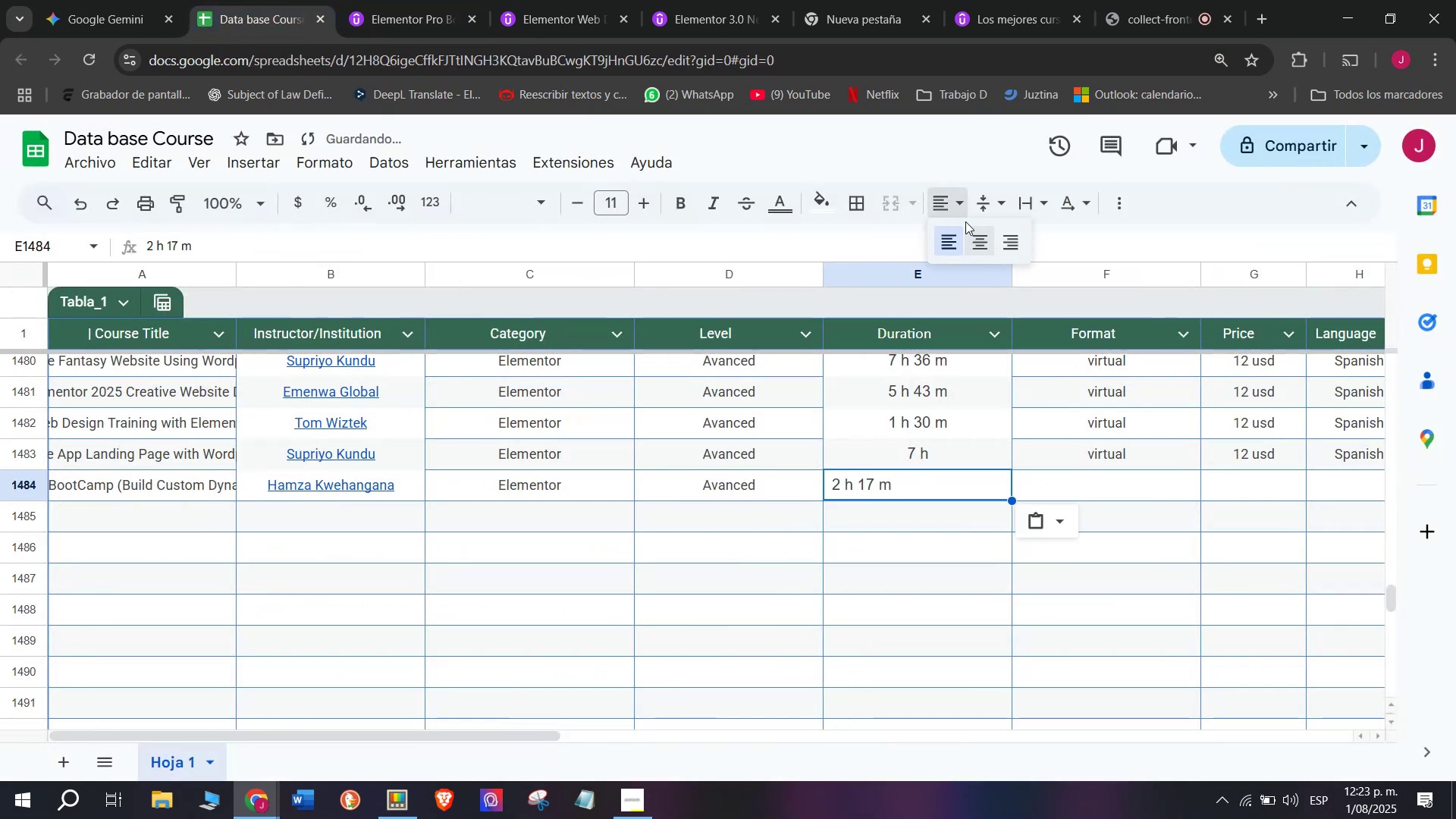 
double_click([980, 241])
 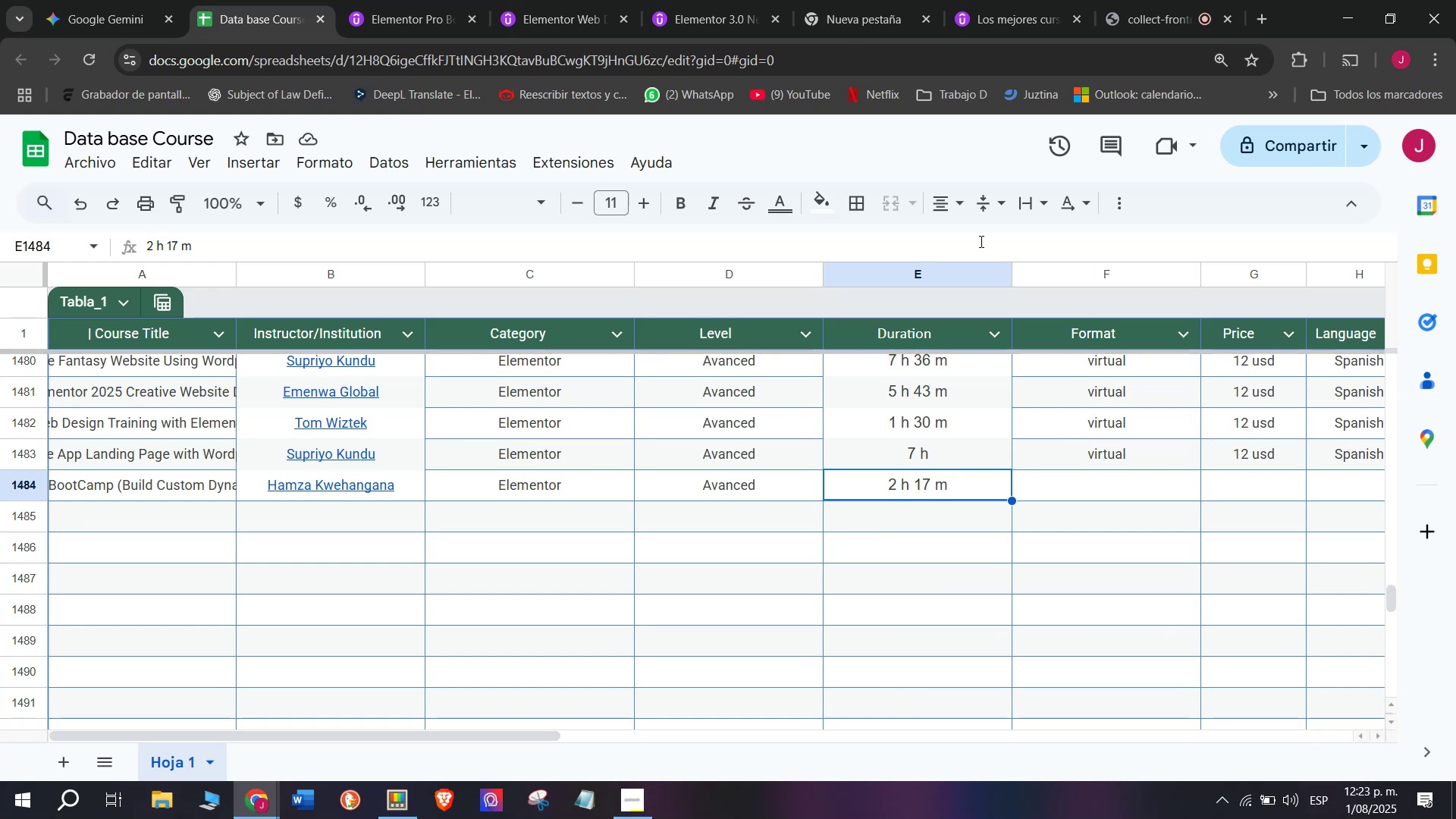 
wait(30.89)
 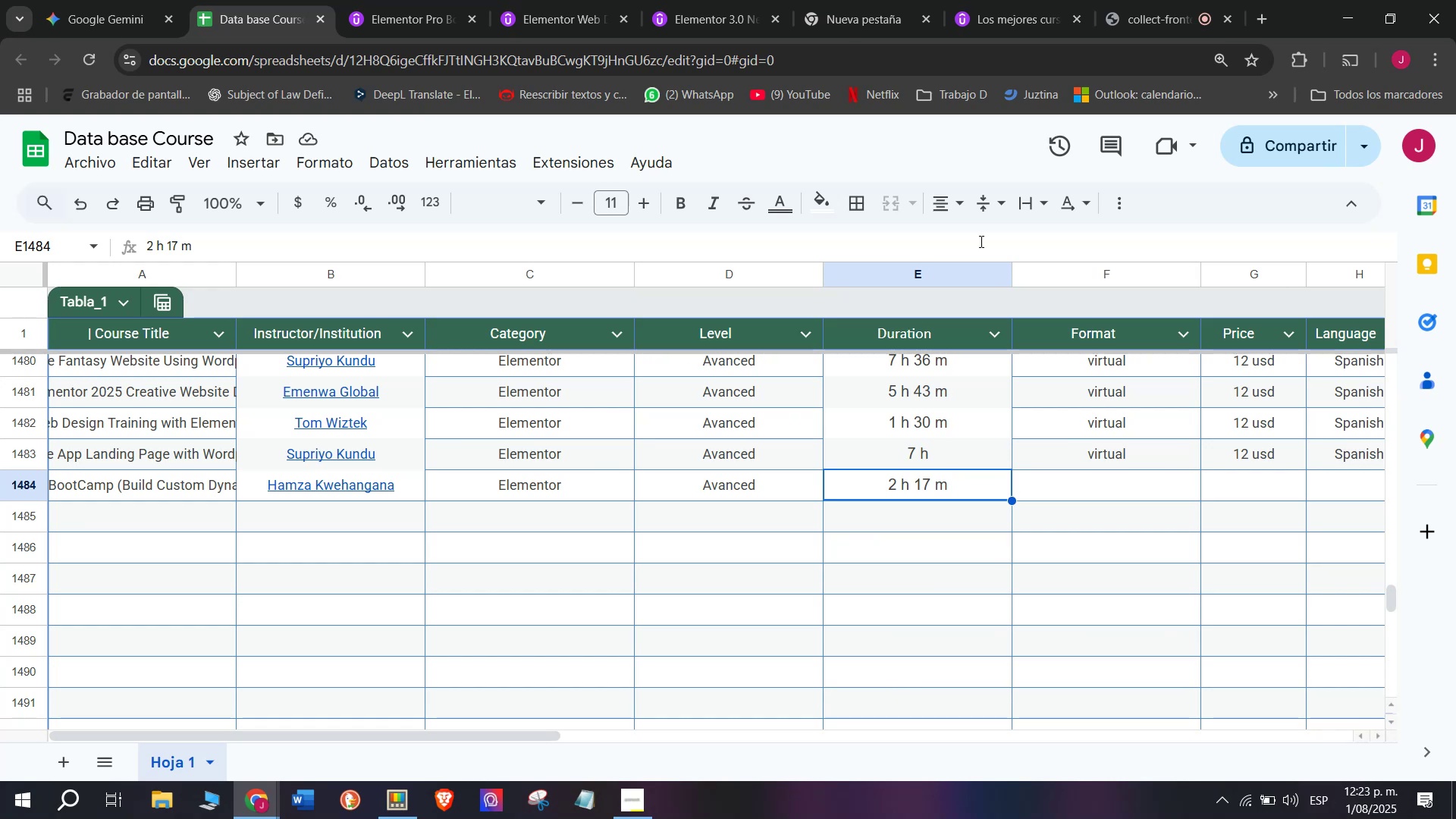 
double_click([1134, 452])
 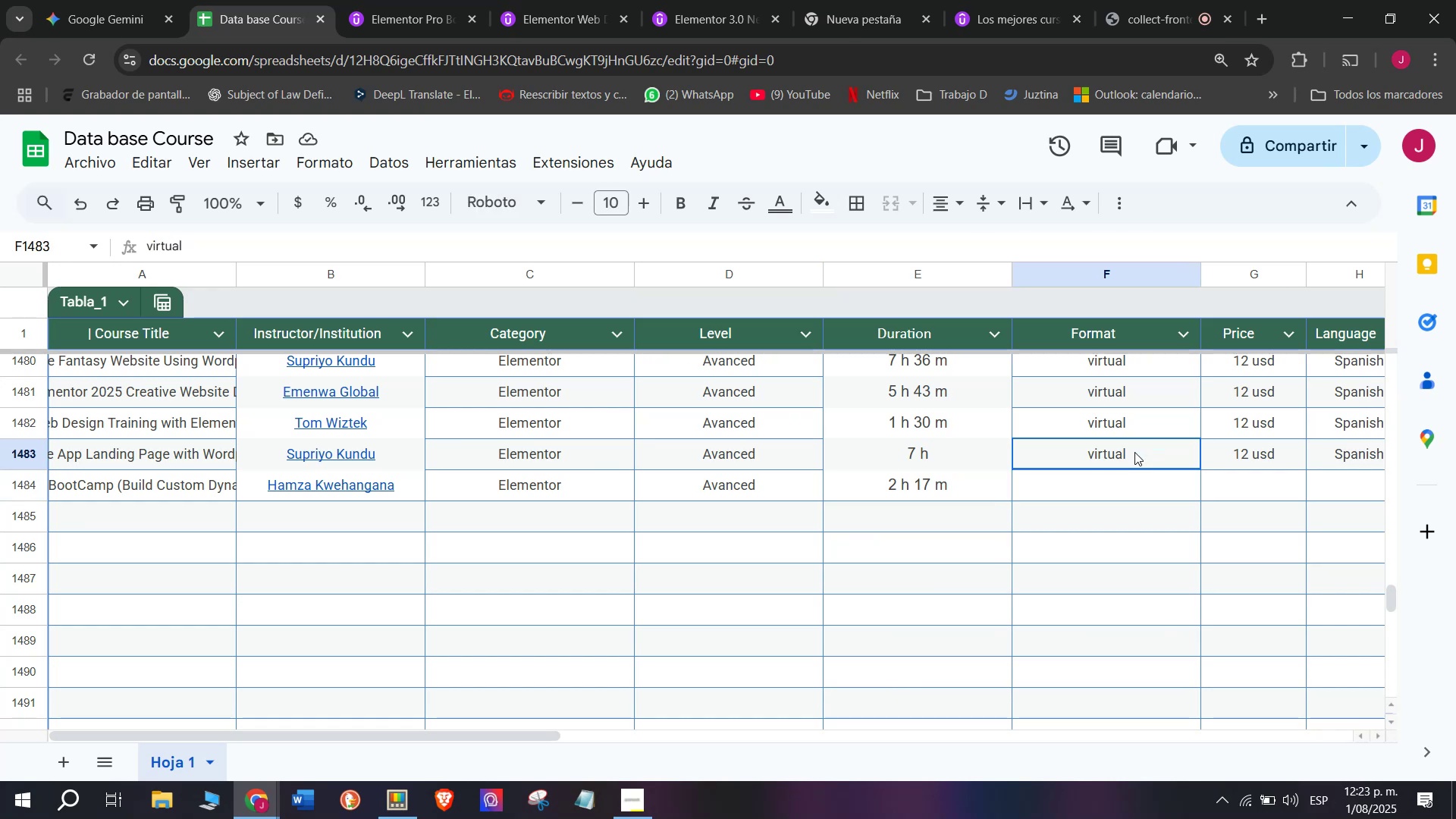 
key(Break)
 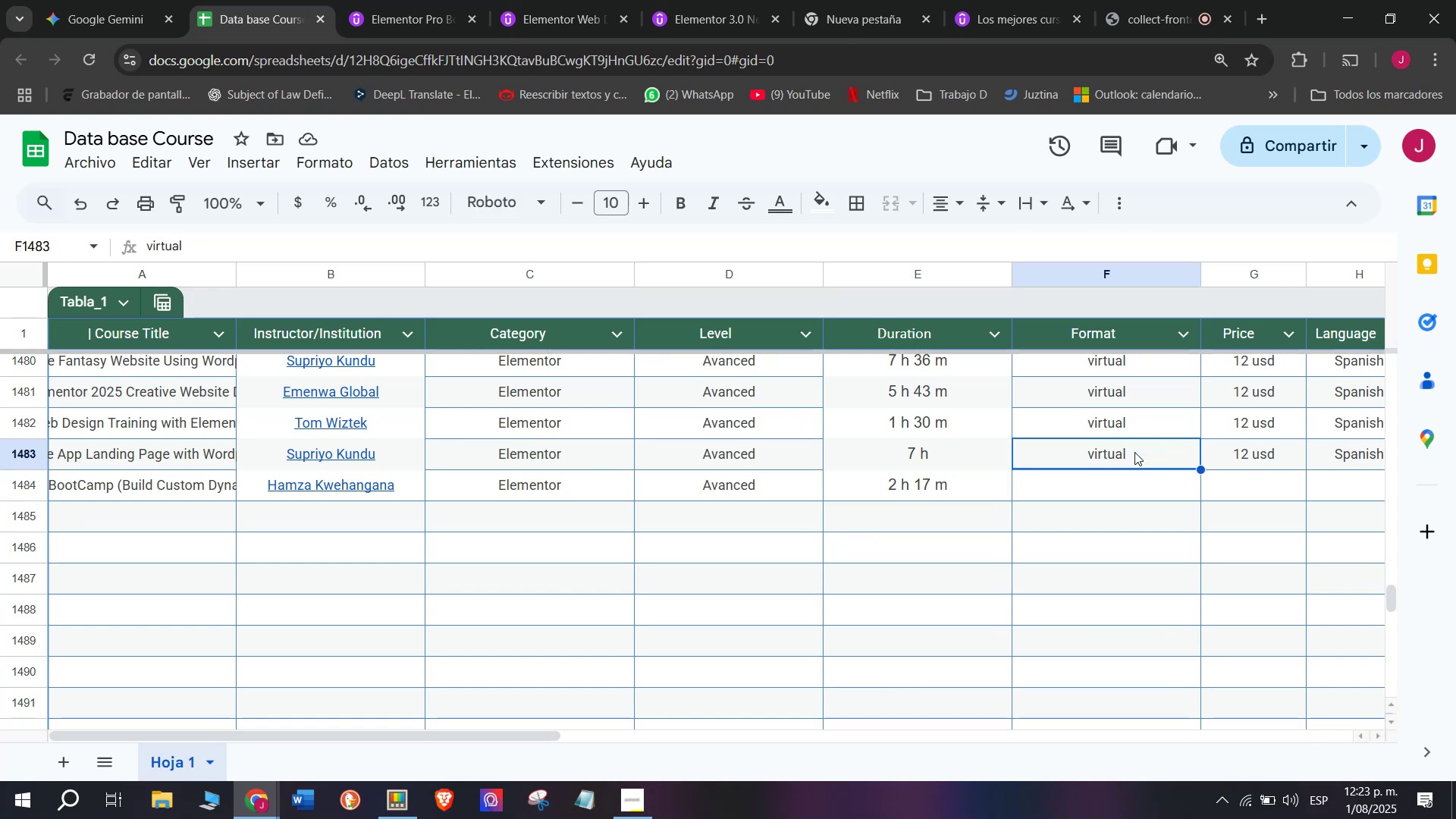 
key(Control+ControlLeft)
 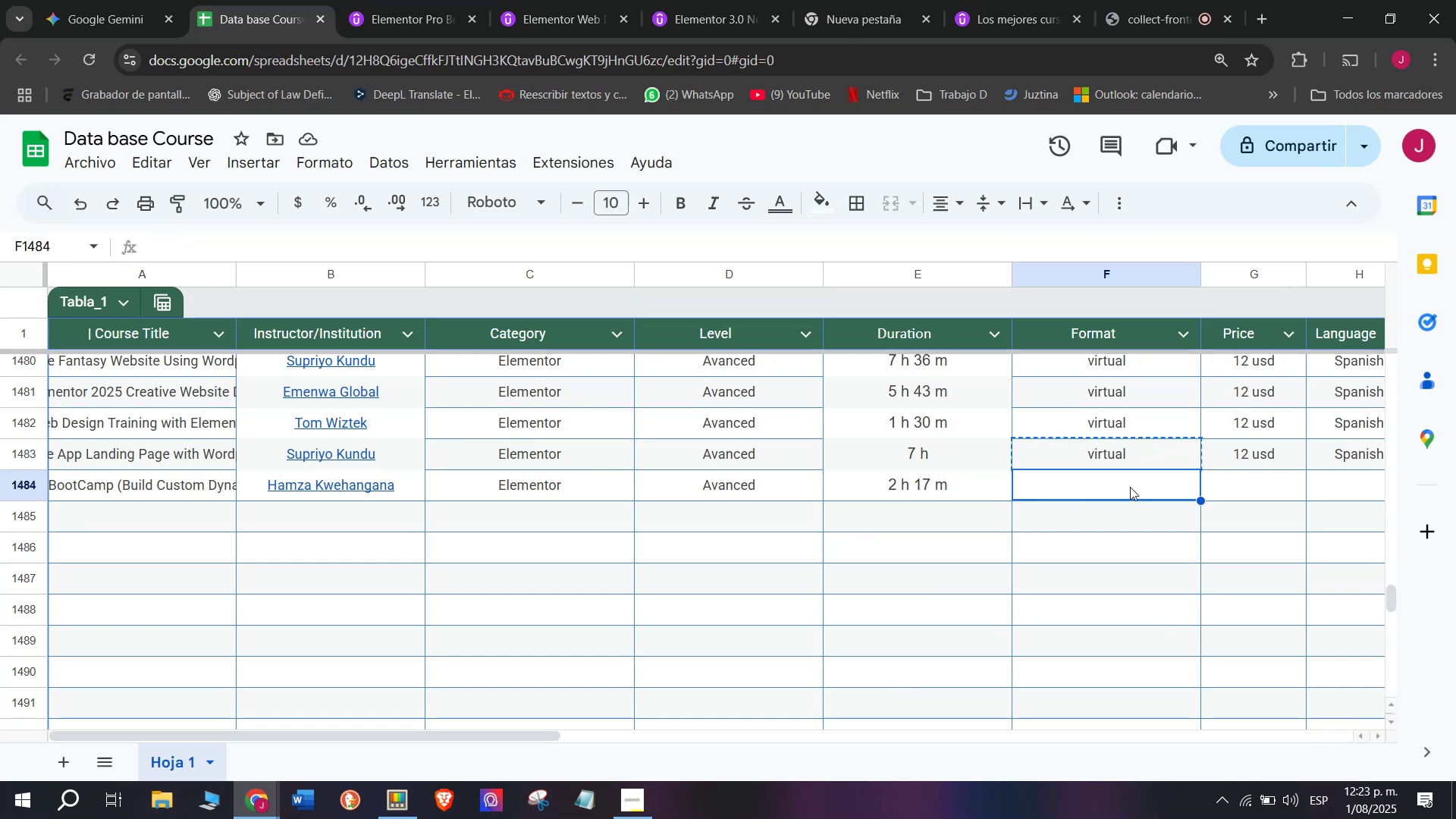 
key(Control+C)
 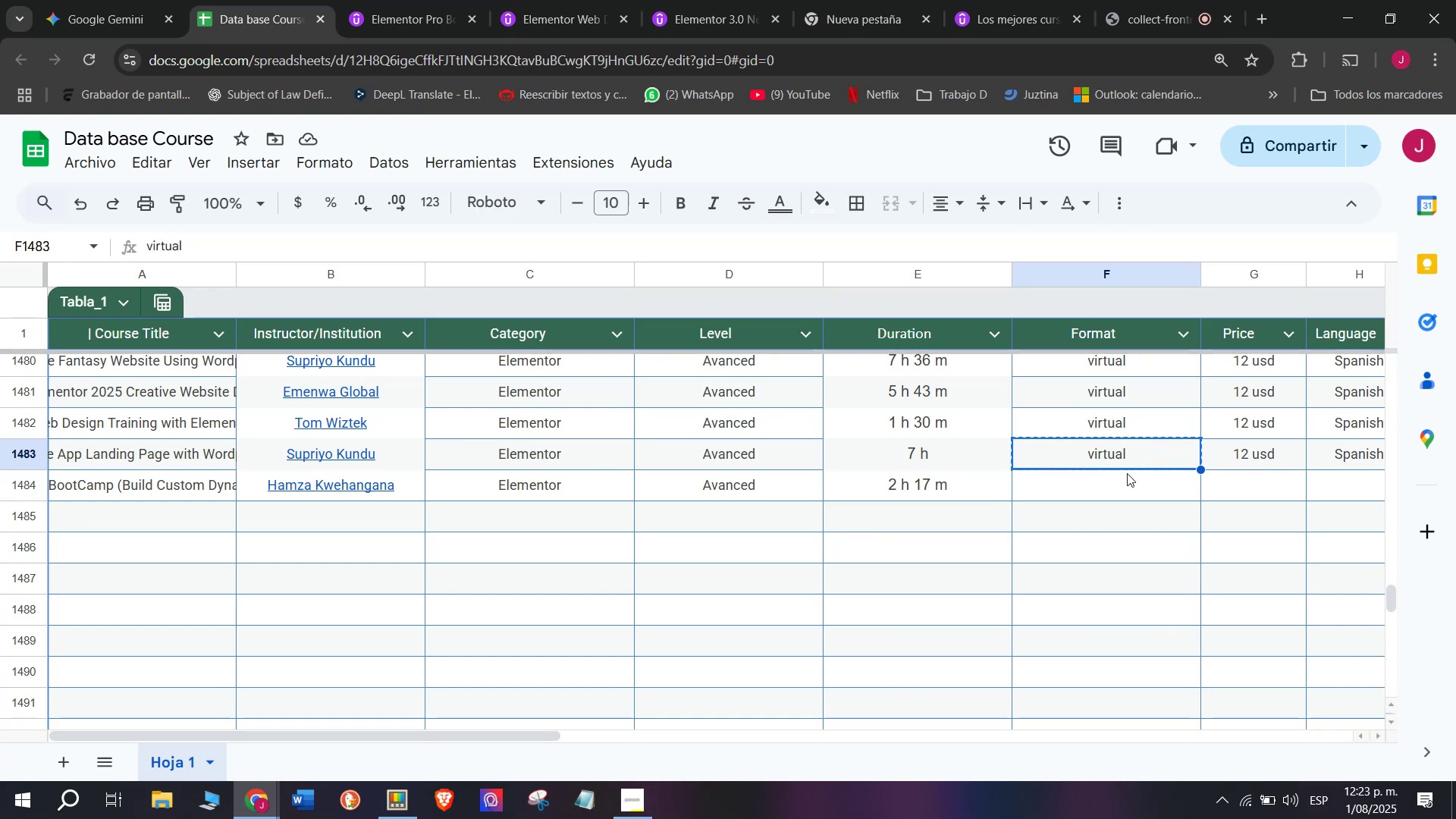 
triple_click([1127, 473])
 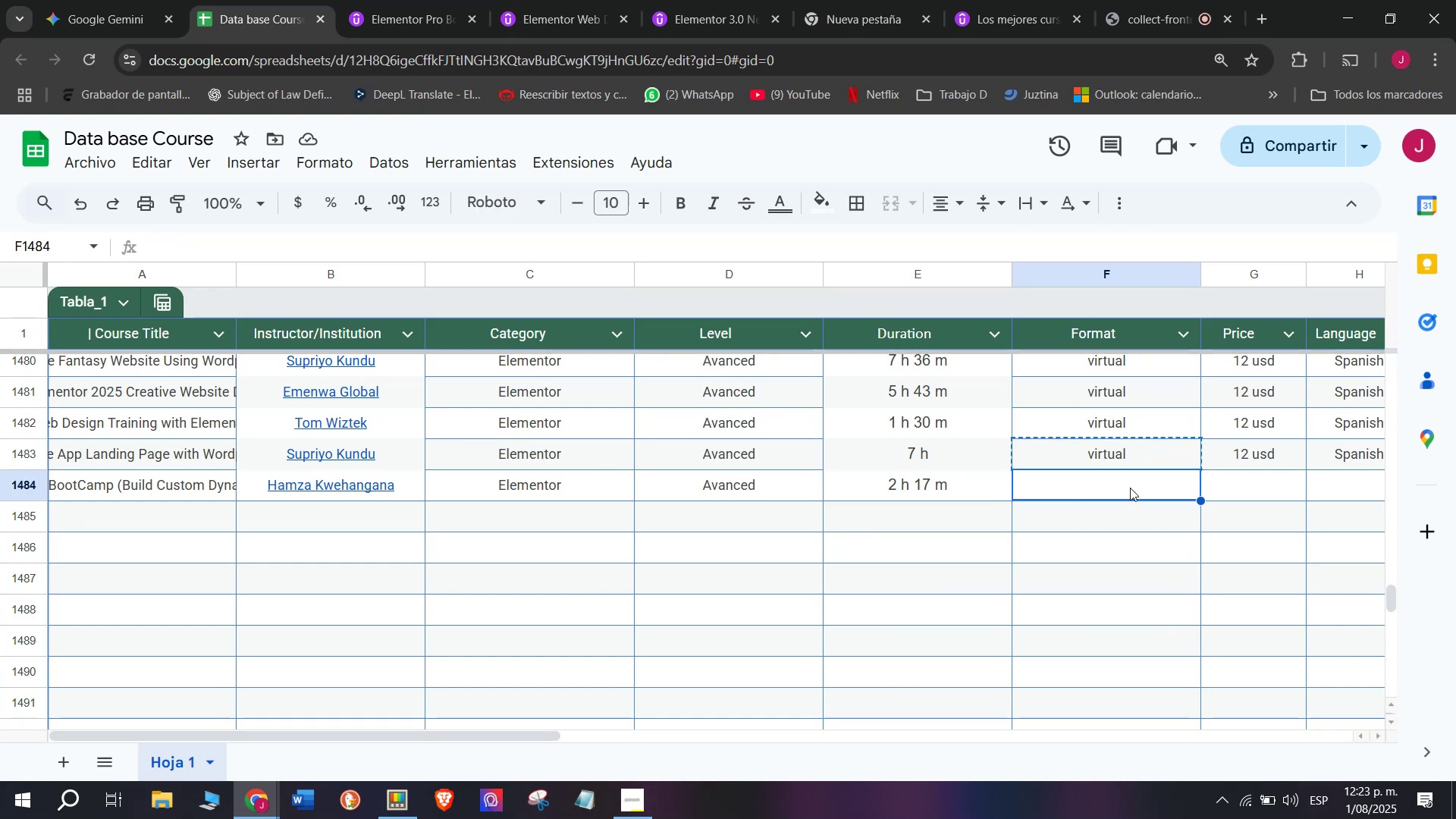 
key(Z)
 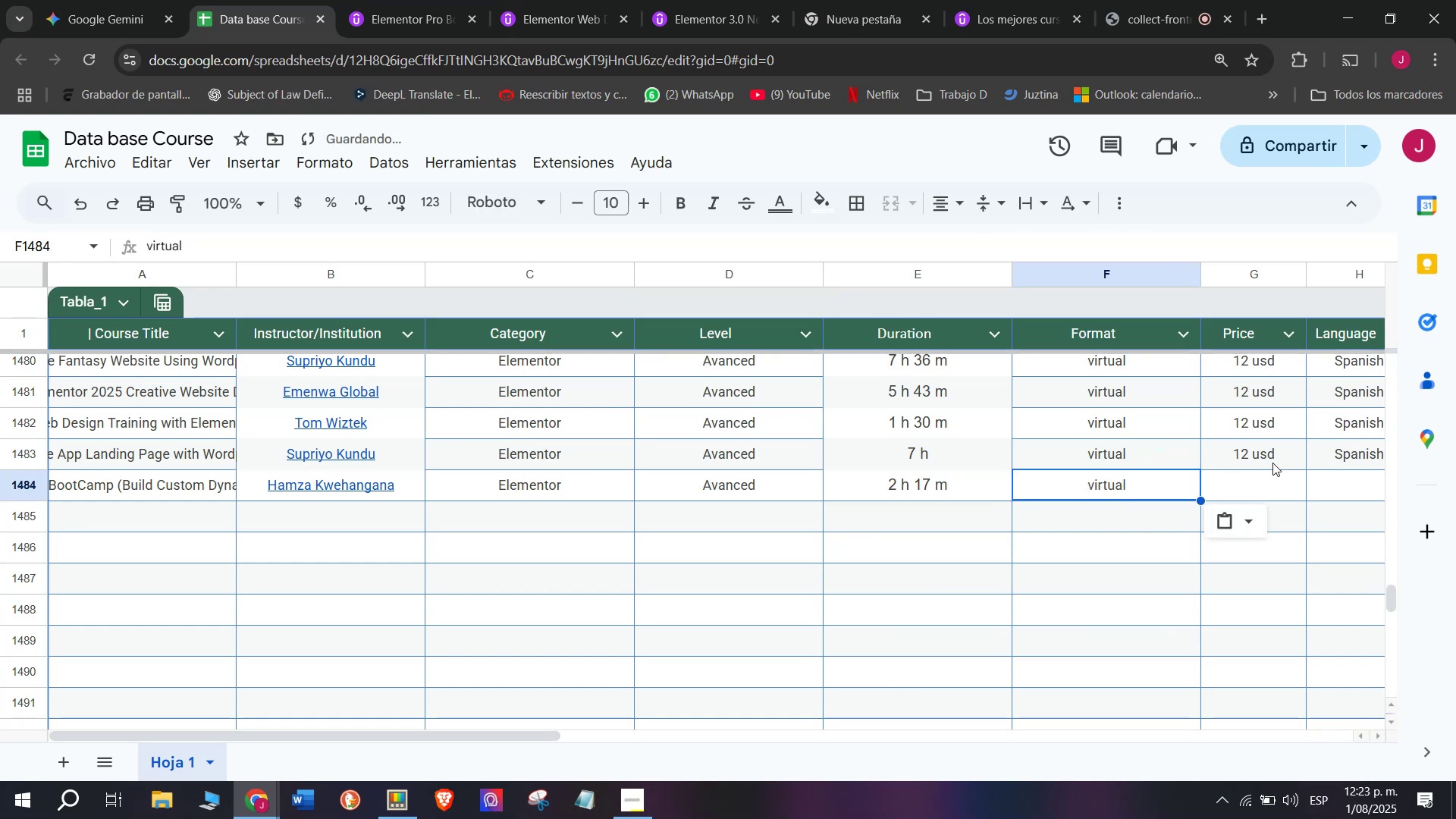 
key(Control+ControlLeft)
 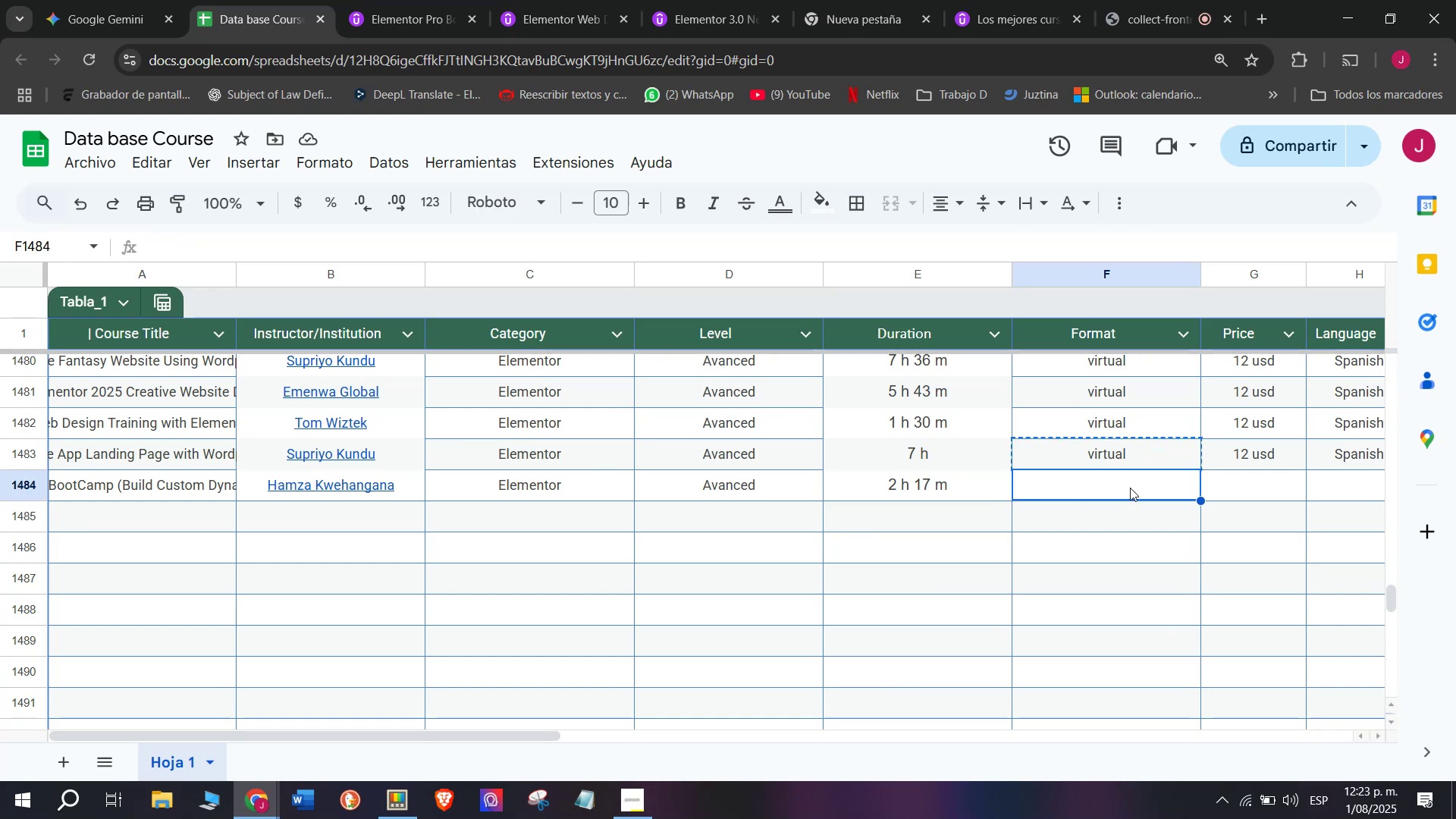 
key(Control+V)
 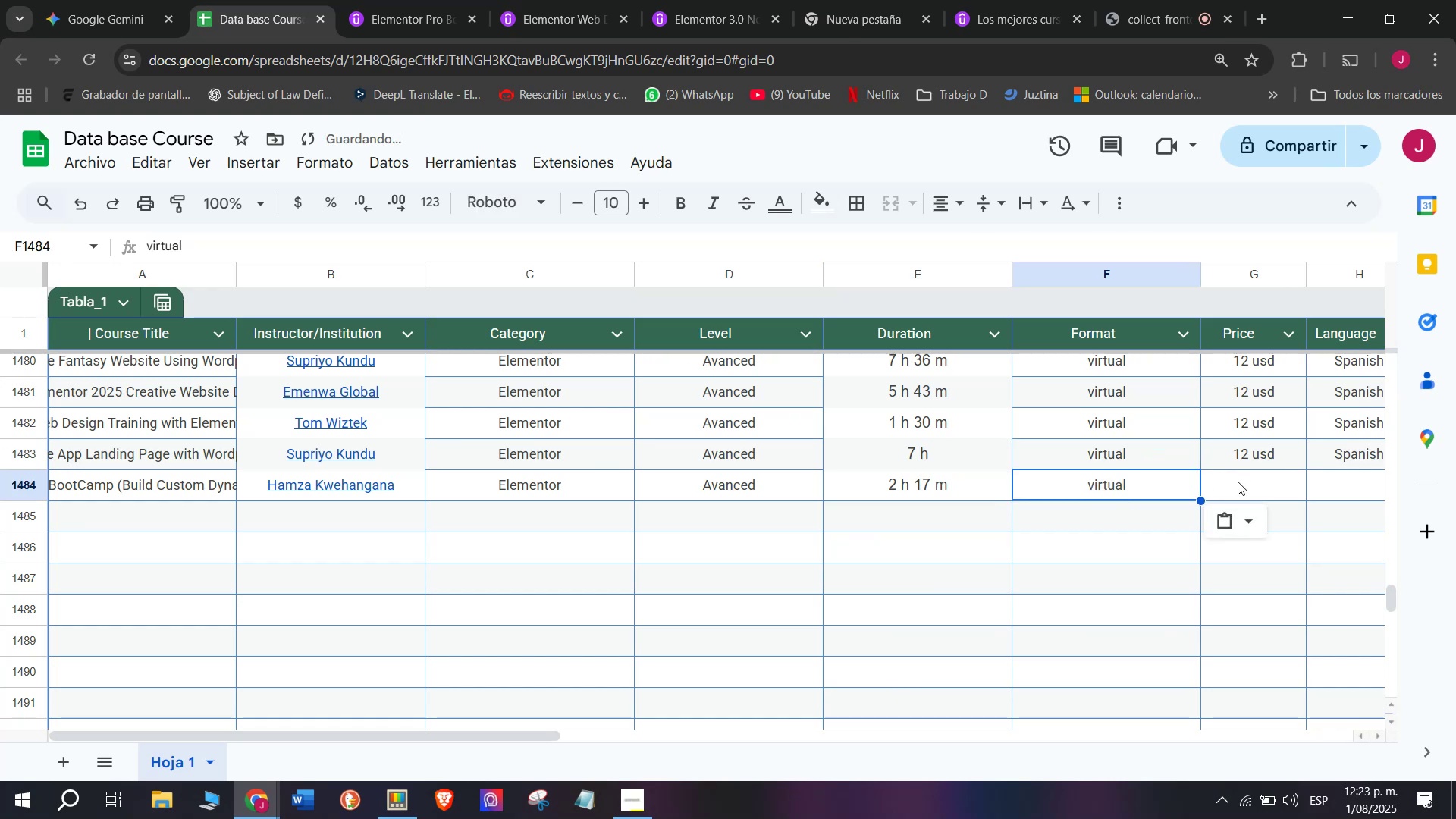 
left_click([1238, 482])
 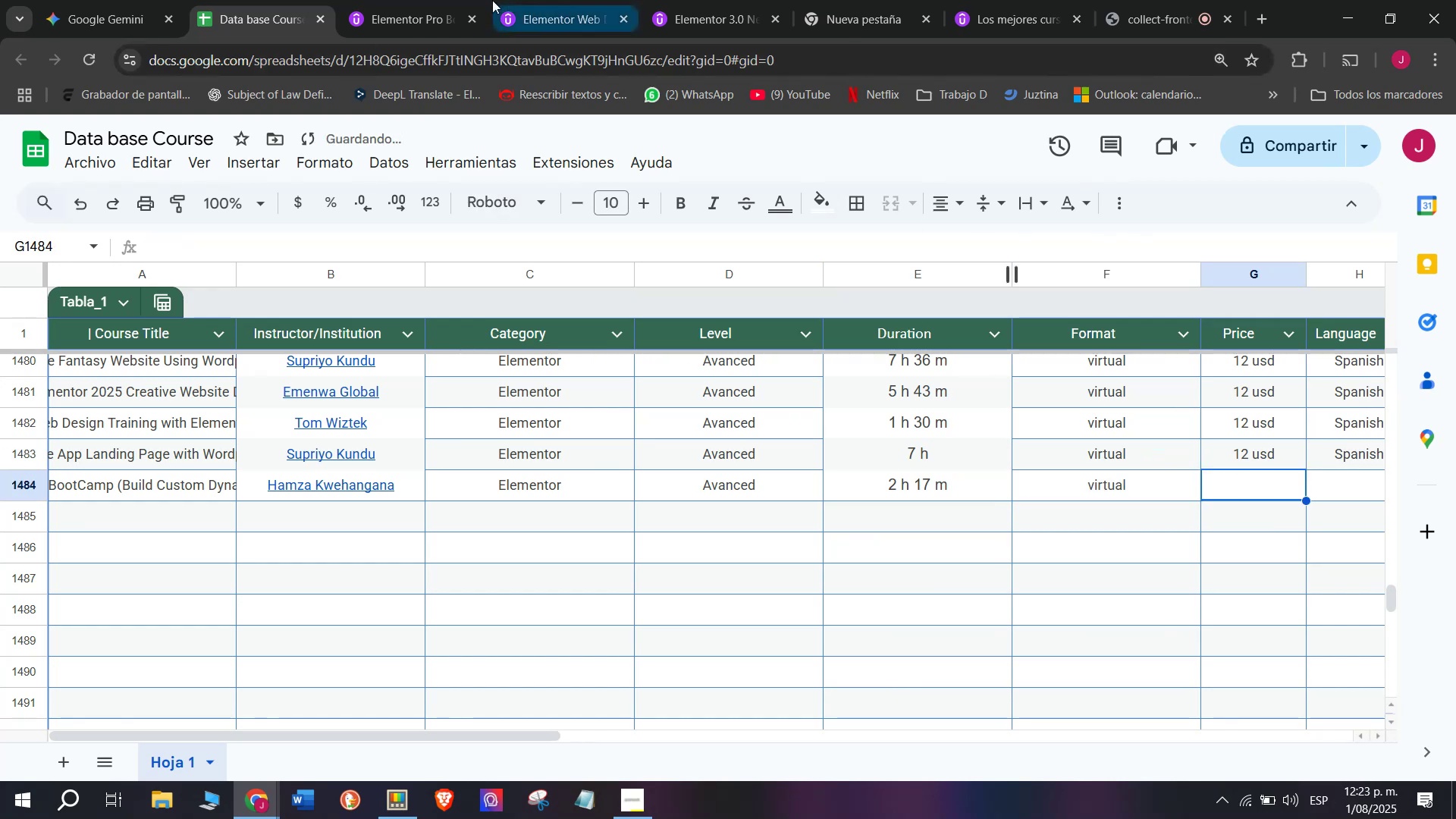 
left_click([393, 0])
 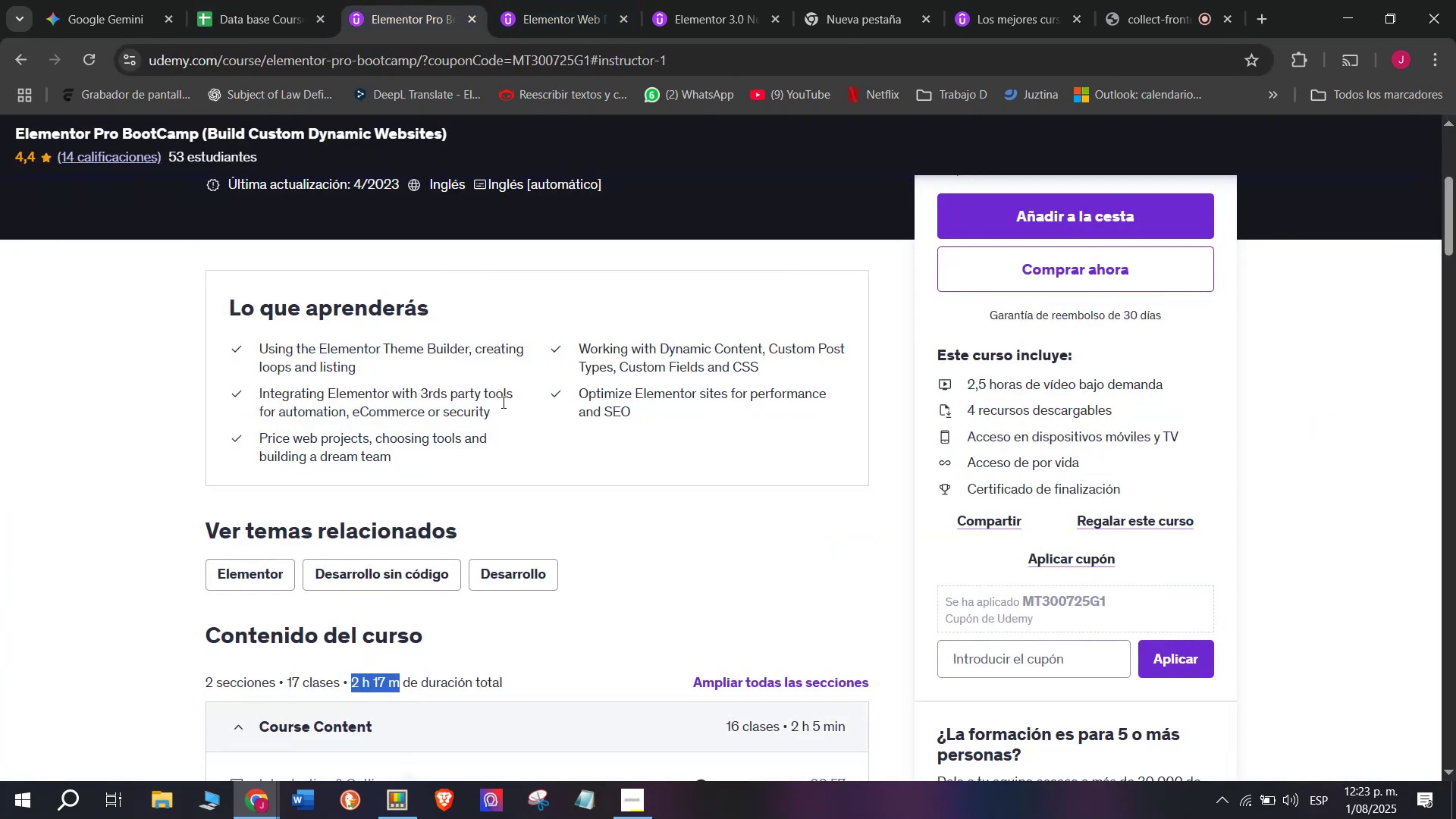 
scroll: coordinate [506, 419], scroll_direction: up, amount: 2.0
 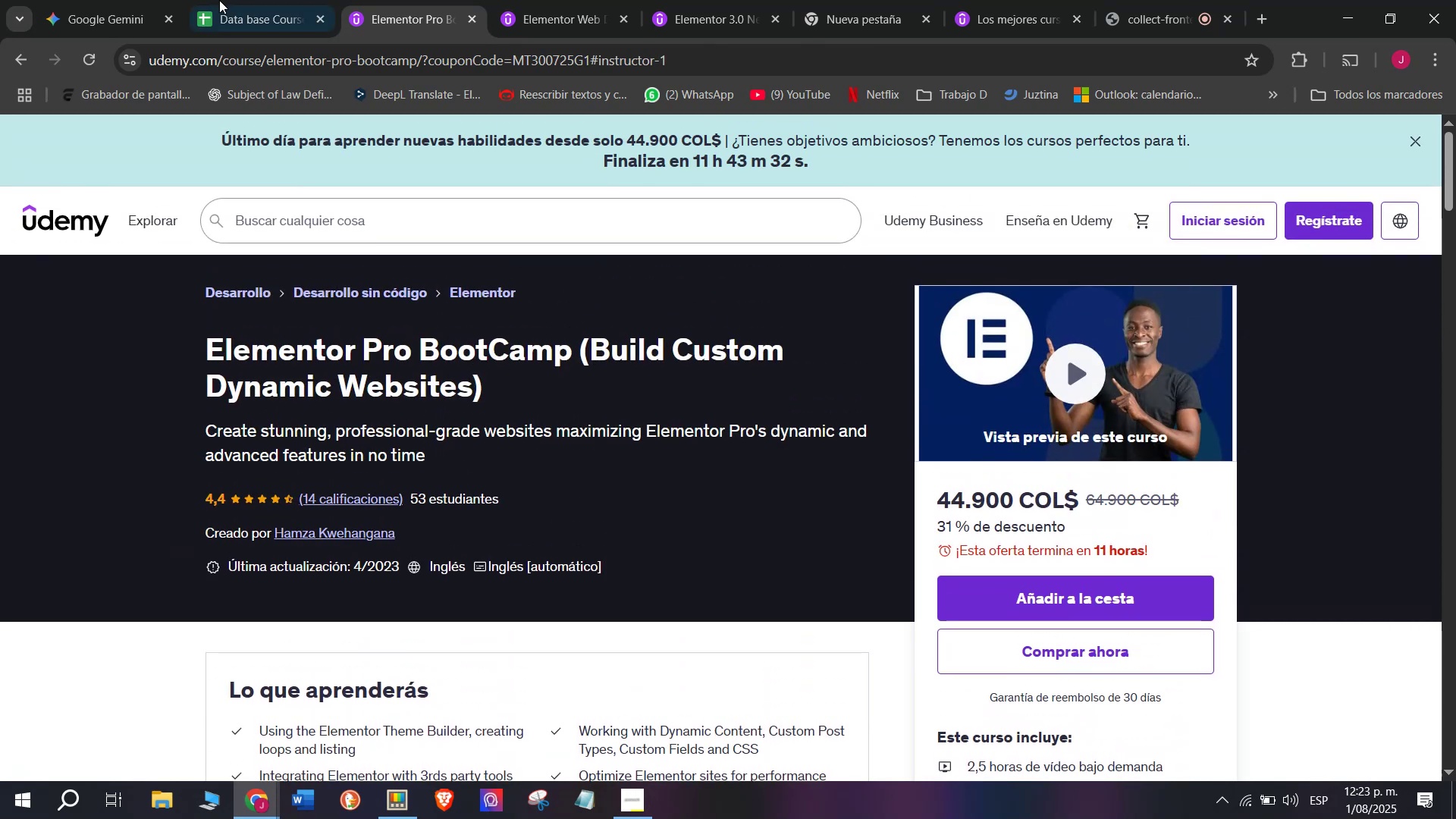 
left_click([218, 0])
 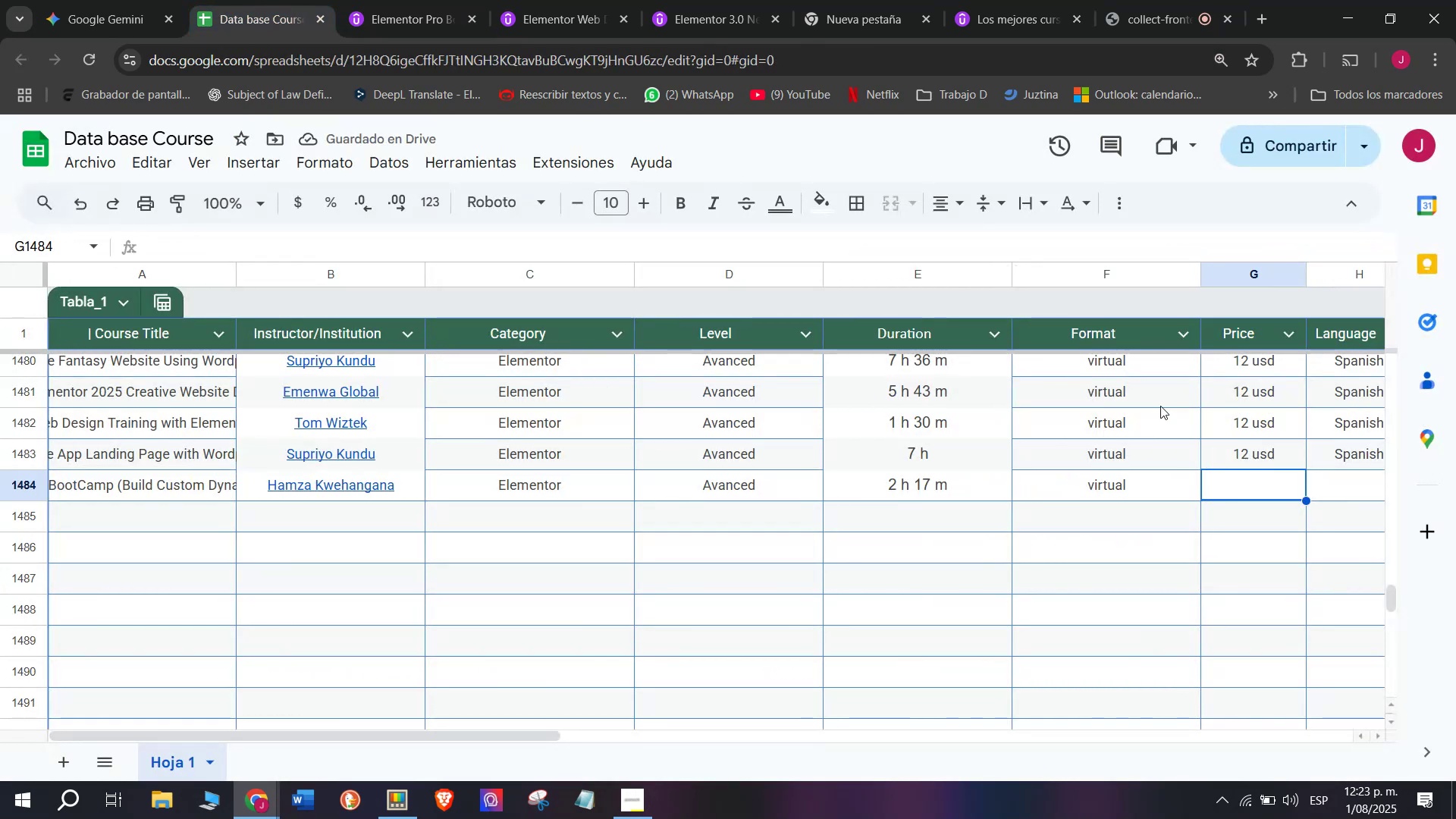 
left_click([398, 0])
 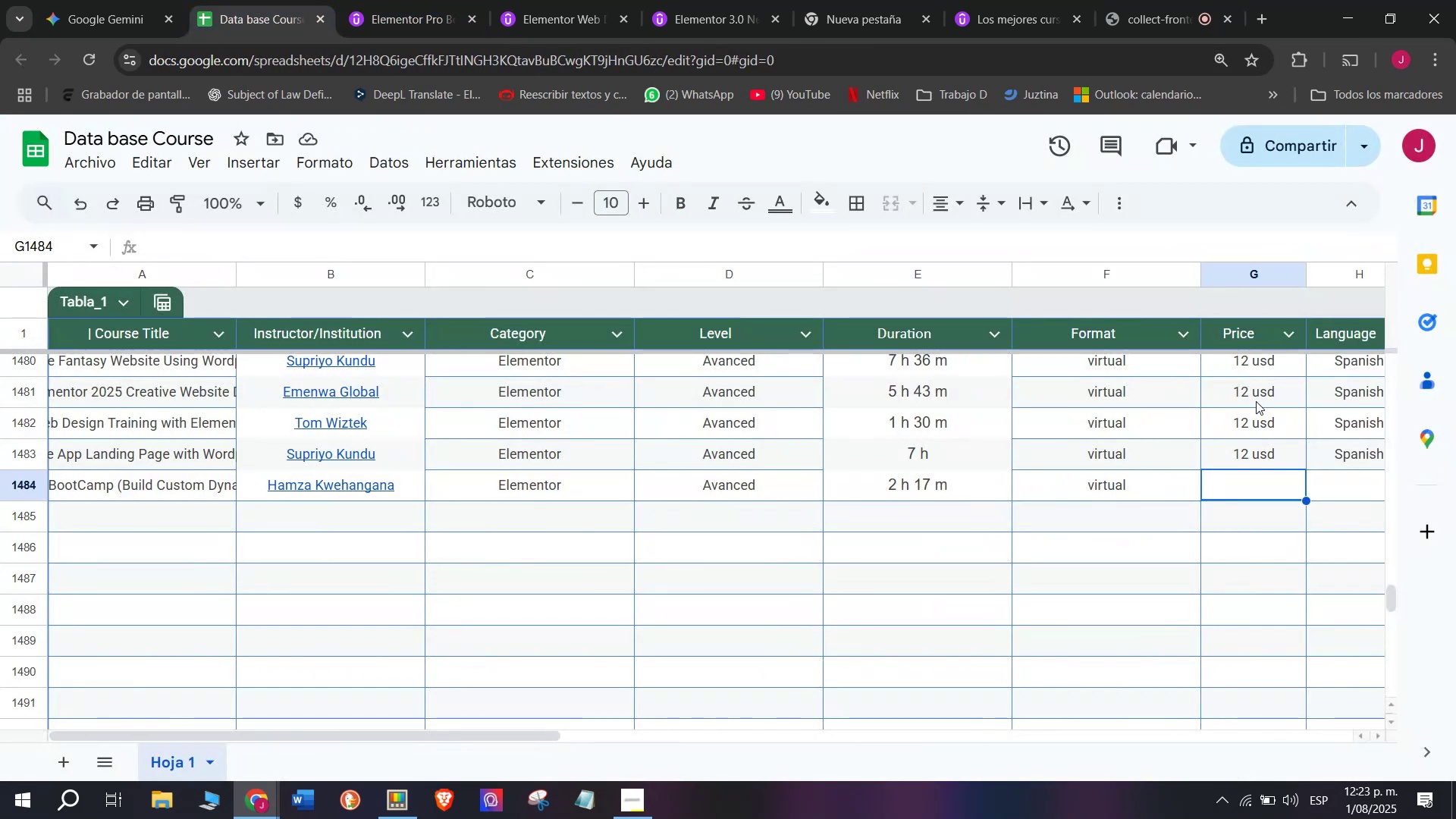 
key(Break)
 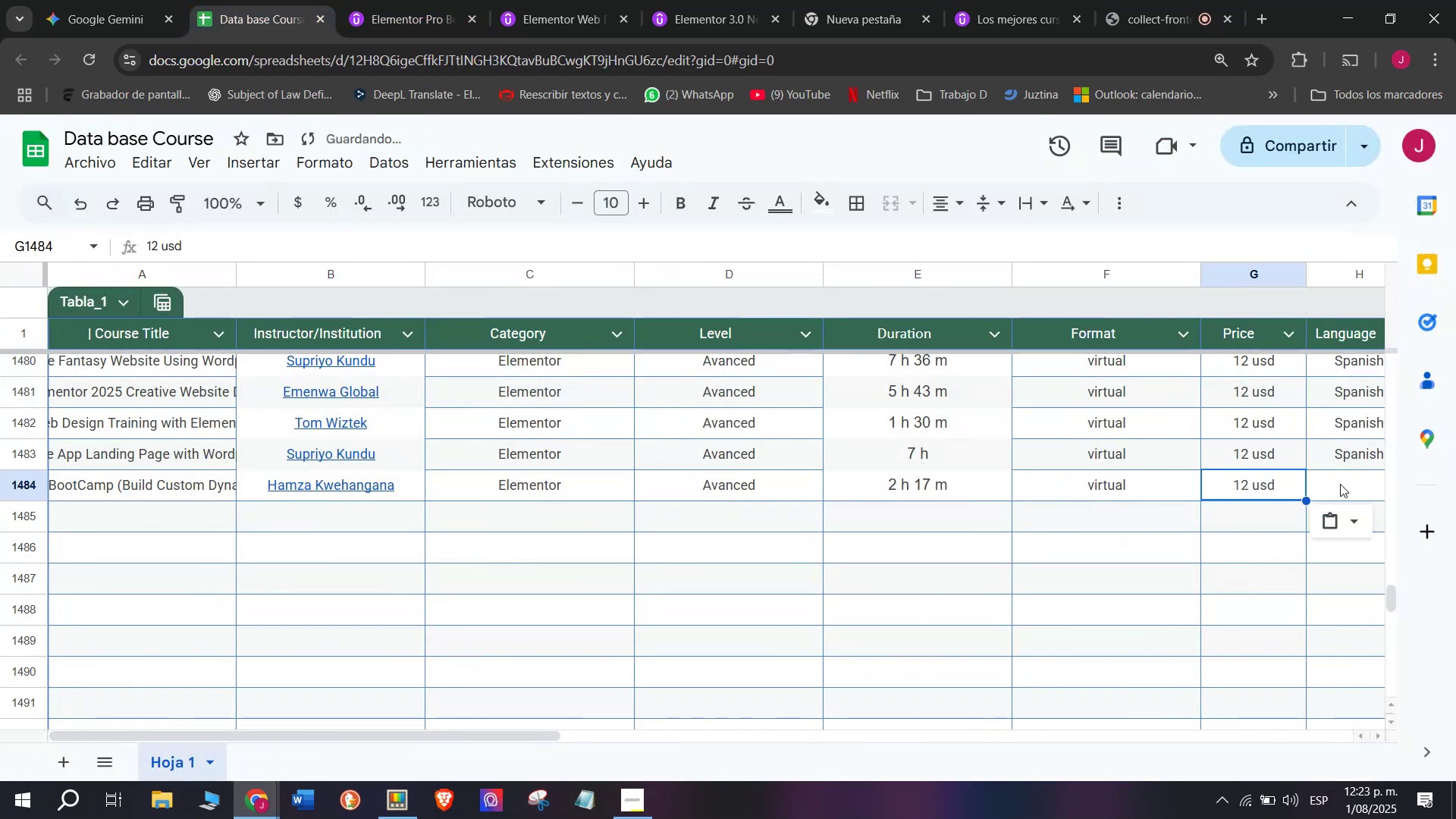 
key(Control+ControlLeft)
 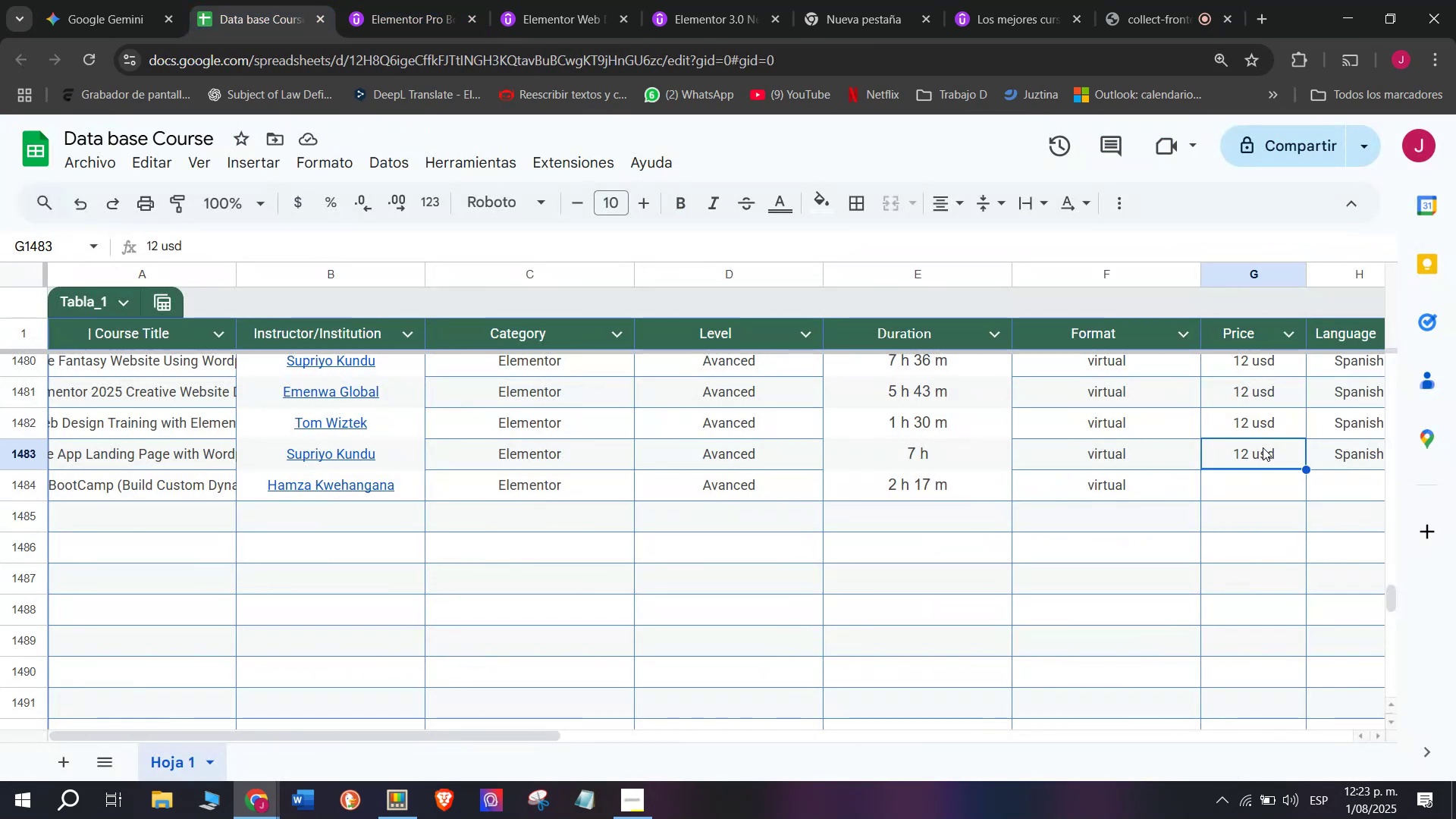 
key(Control+C)
 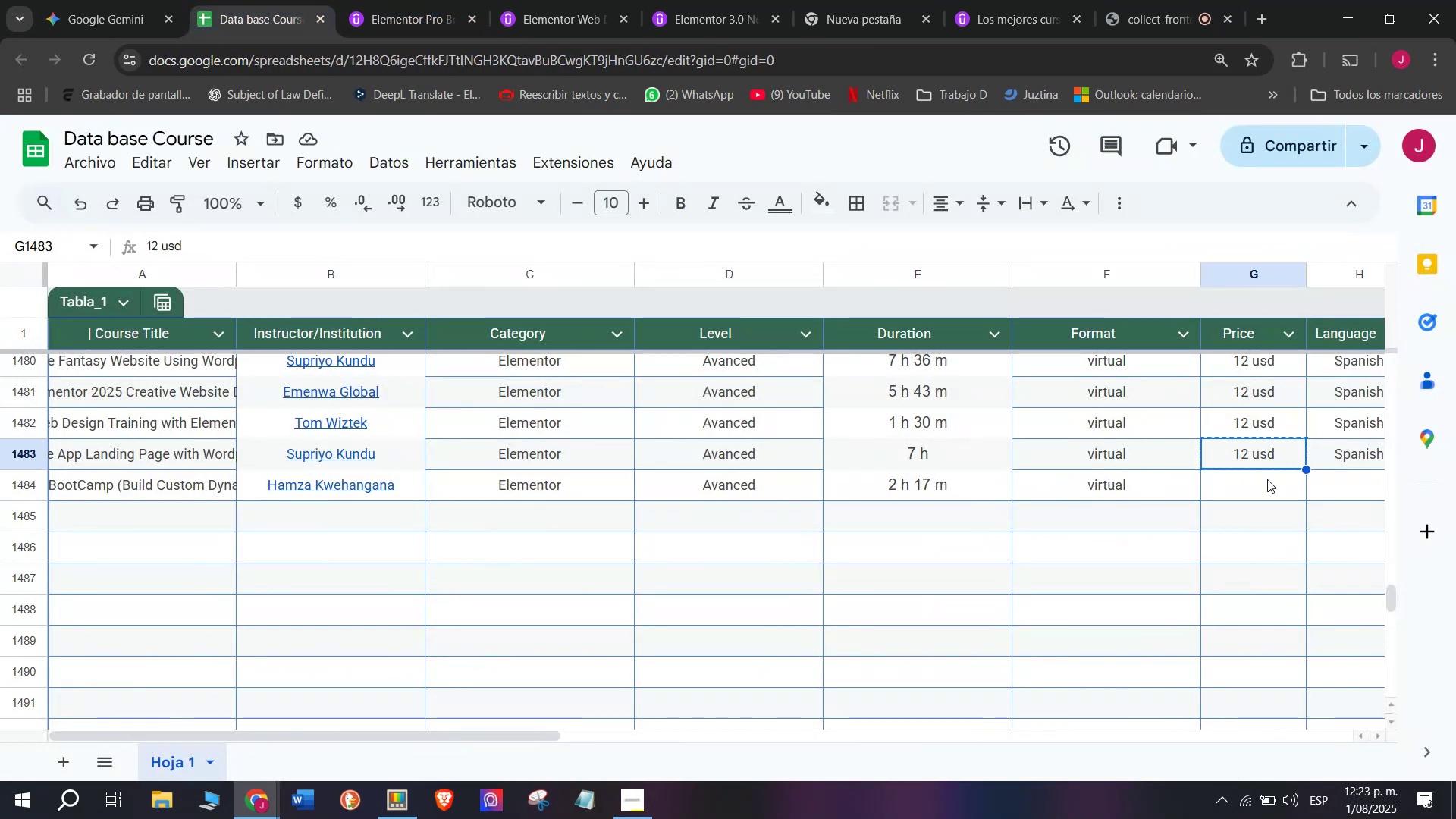 
key(Z)
 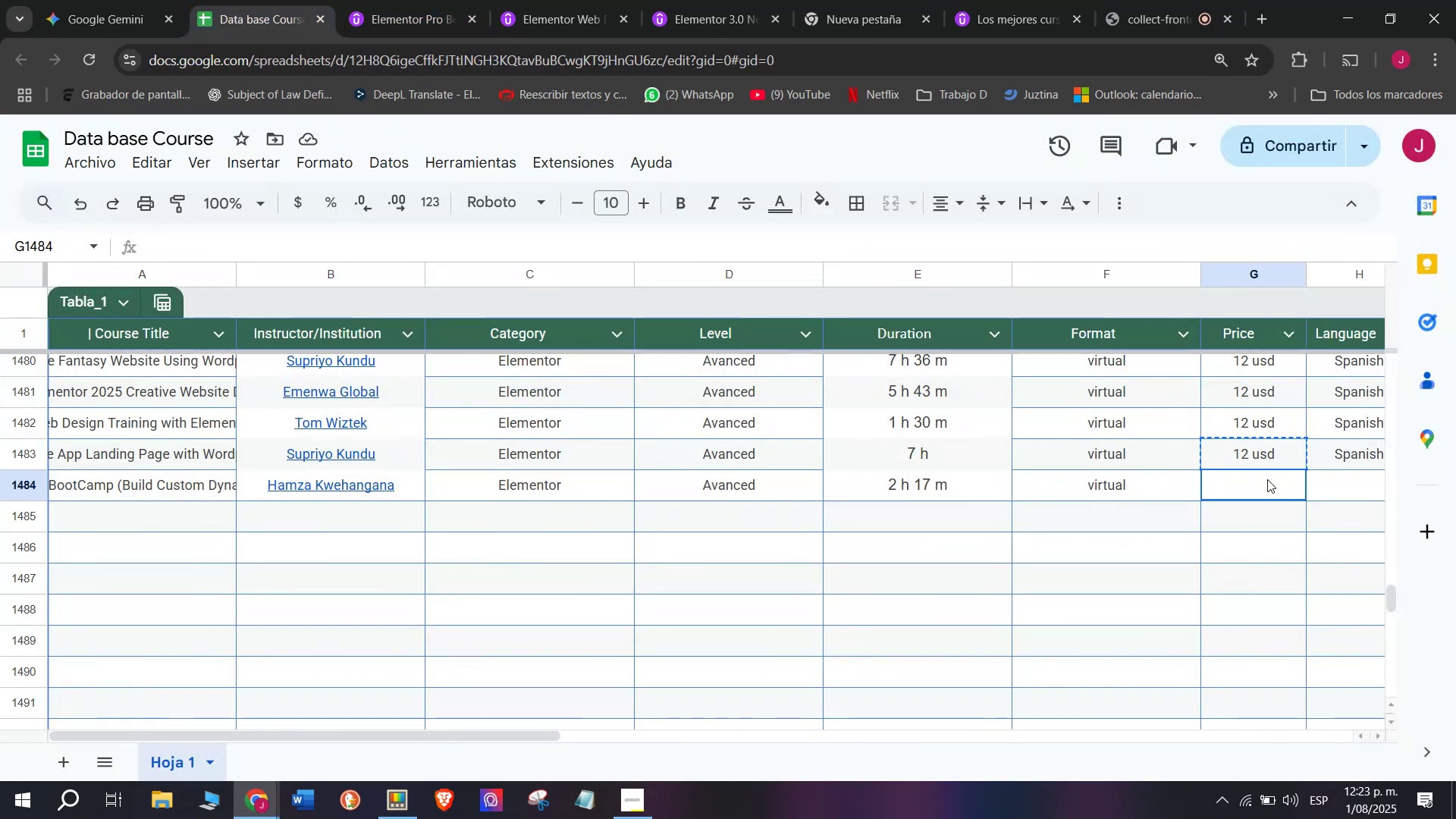 
key(Control+ControlLeft)
 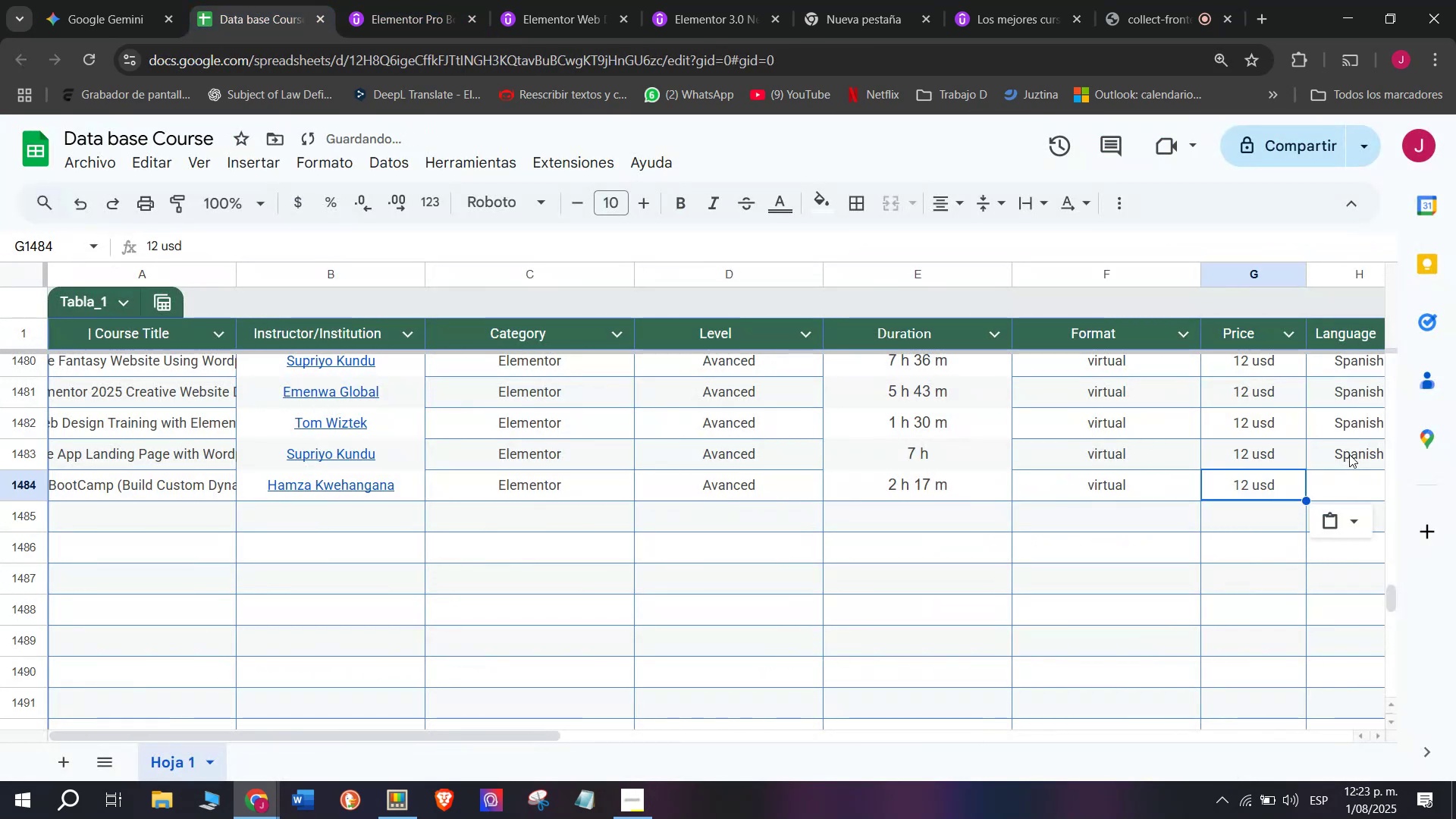 
key(Control+V)
 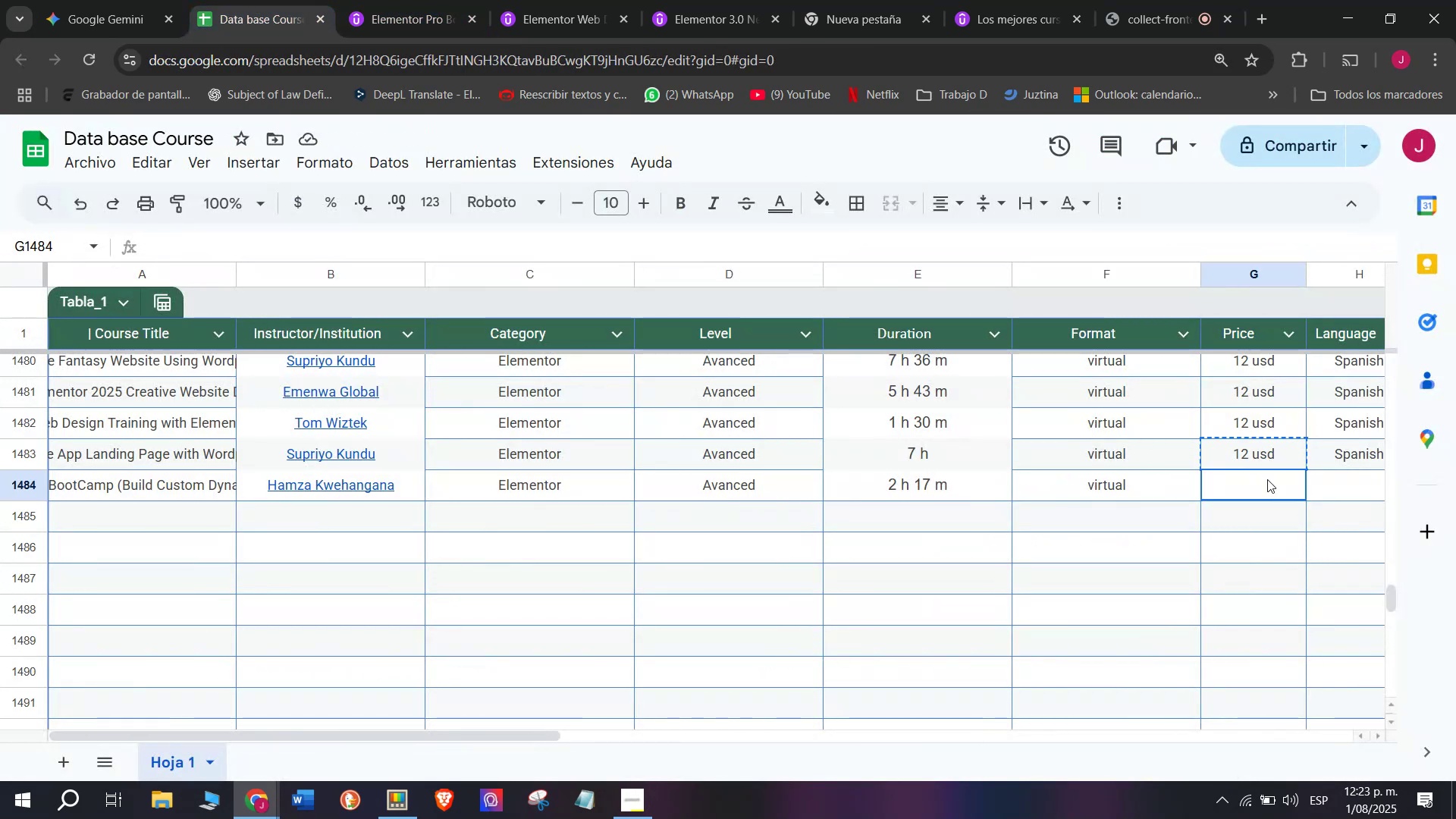 
double_click([1267, 479])
 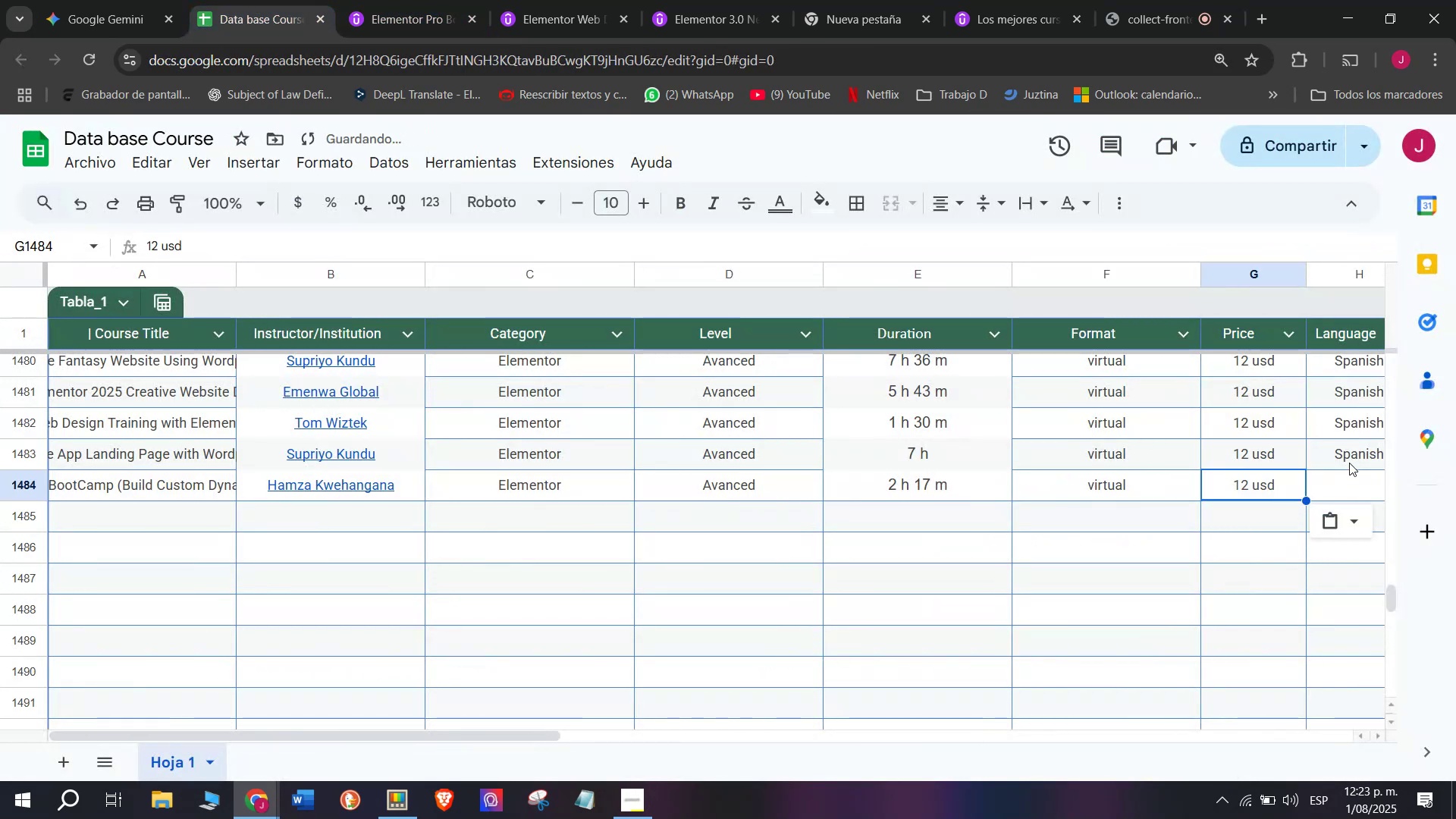 
left_click([1348, 450])
 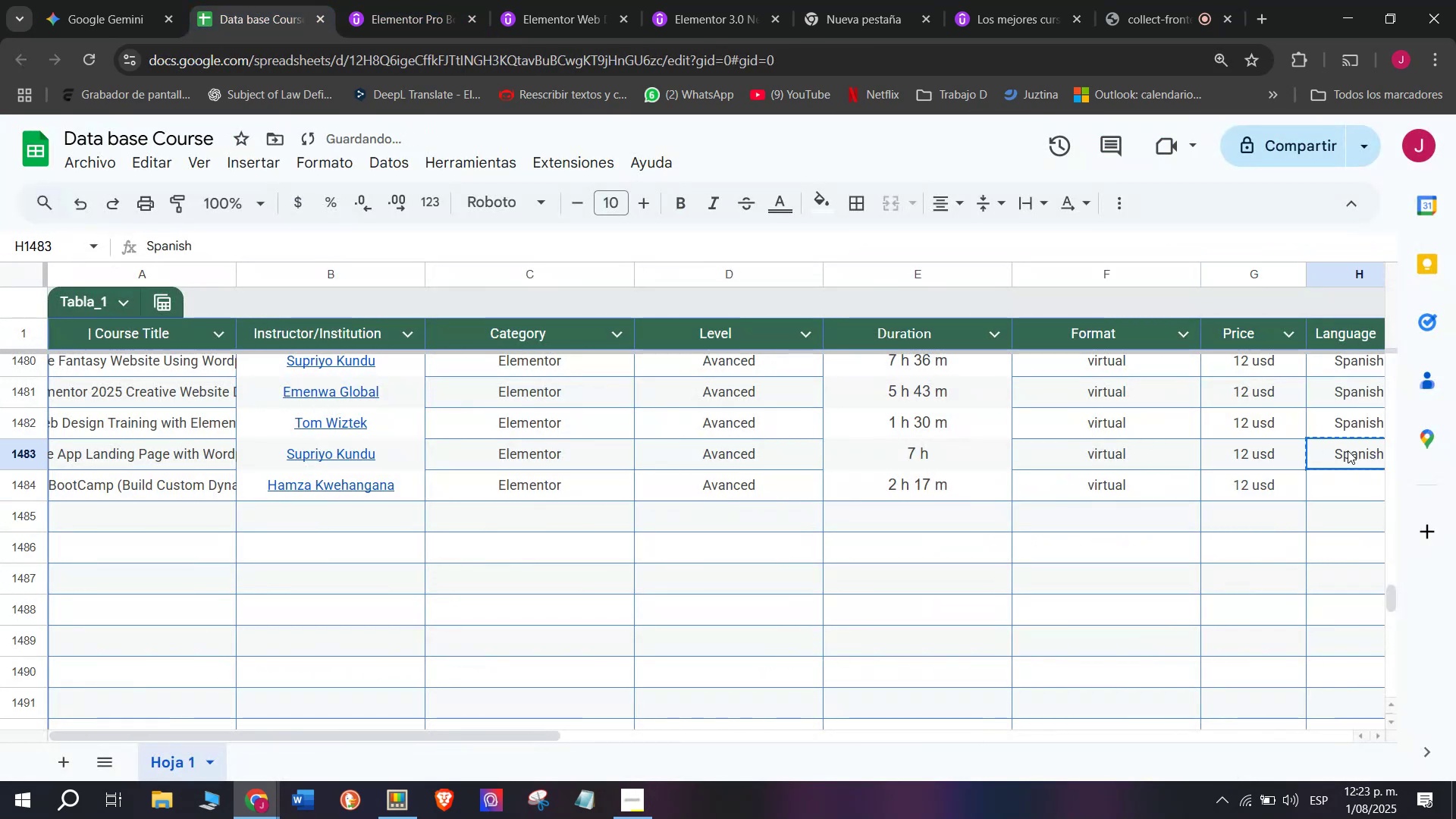 
key(Break)
 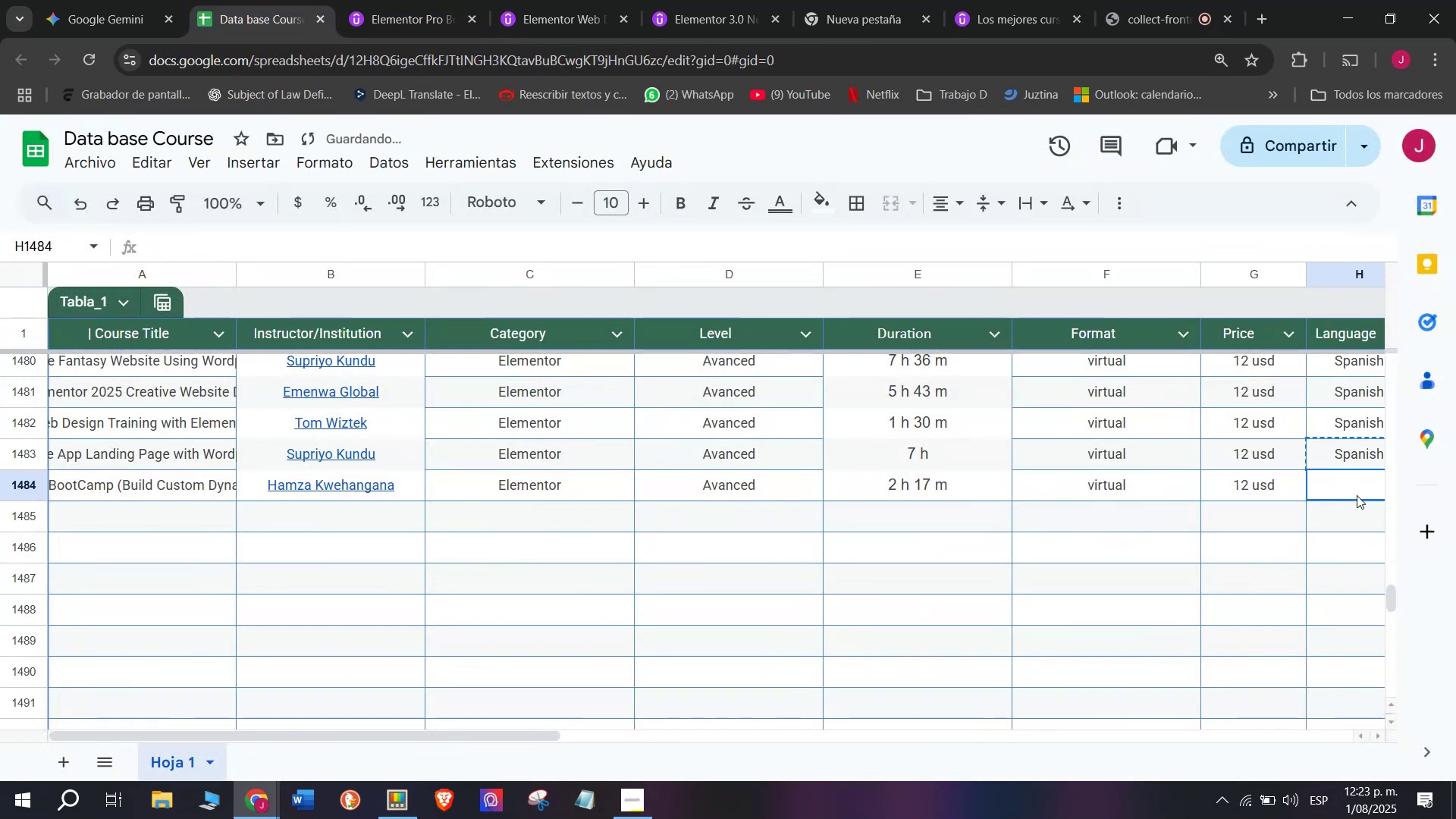 
key(Control+ControlLeft)
 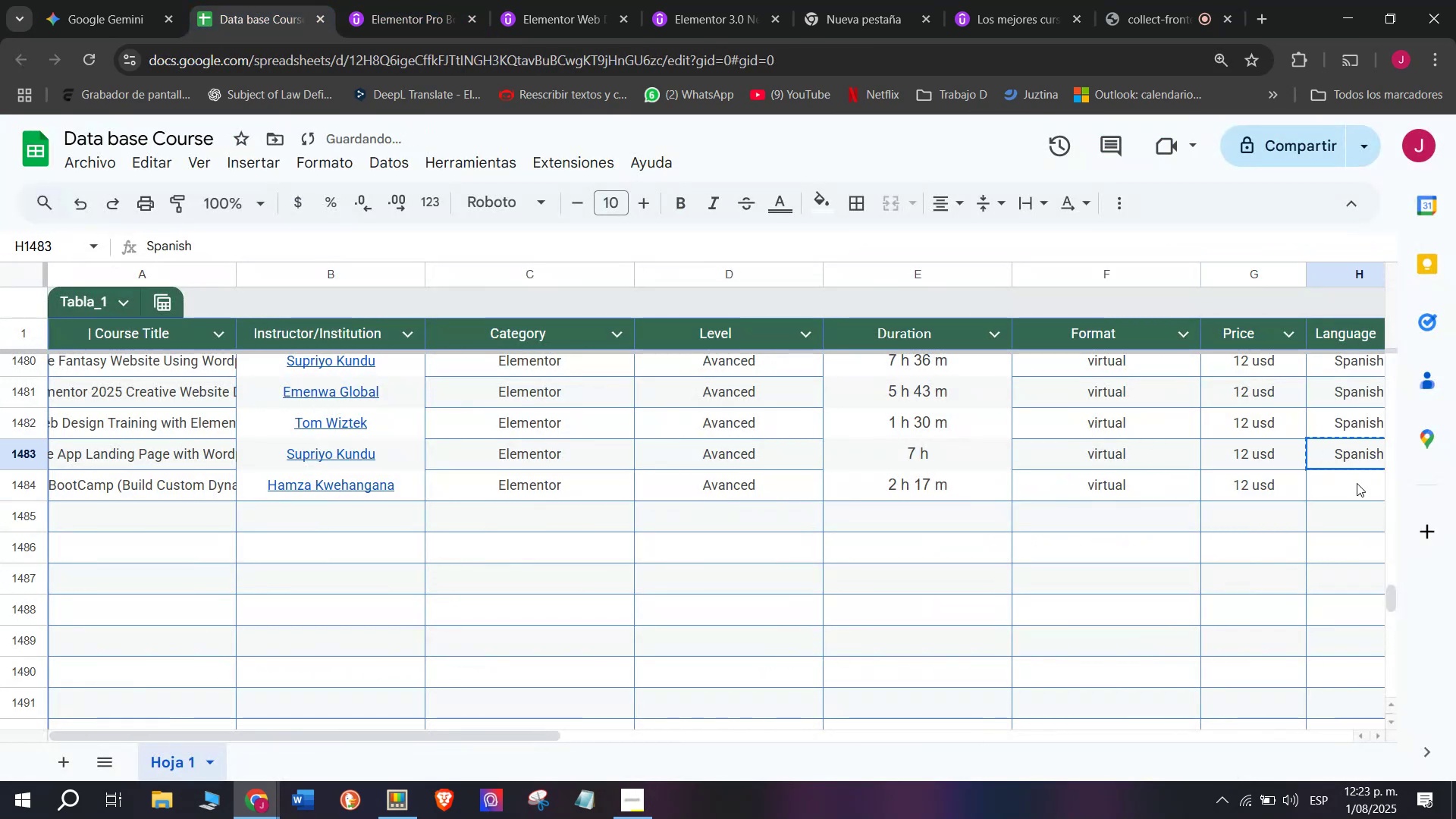 
key(Control+C)
 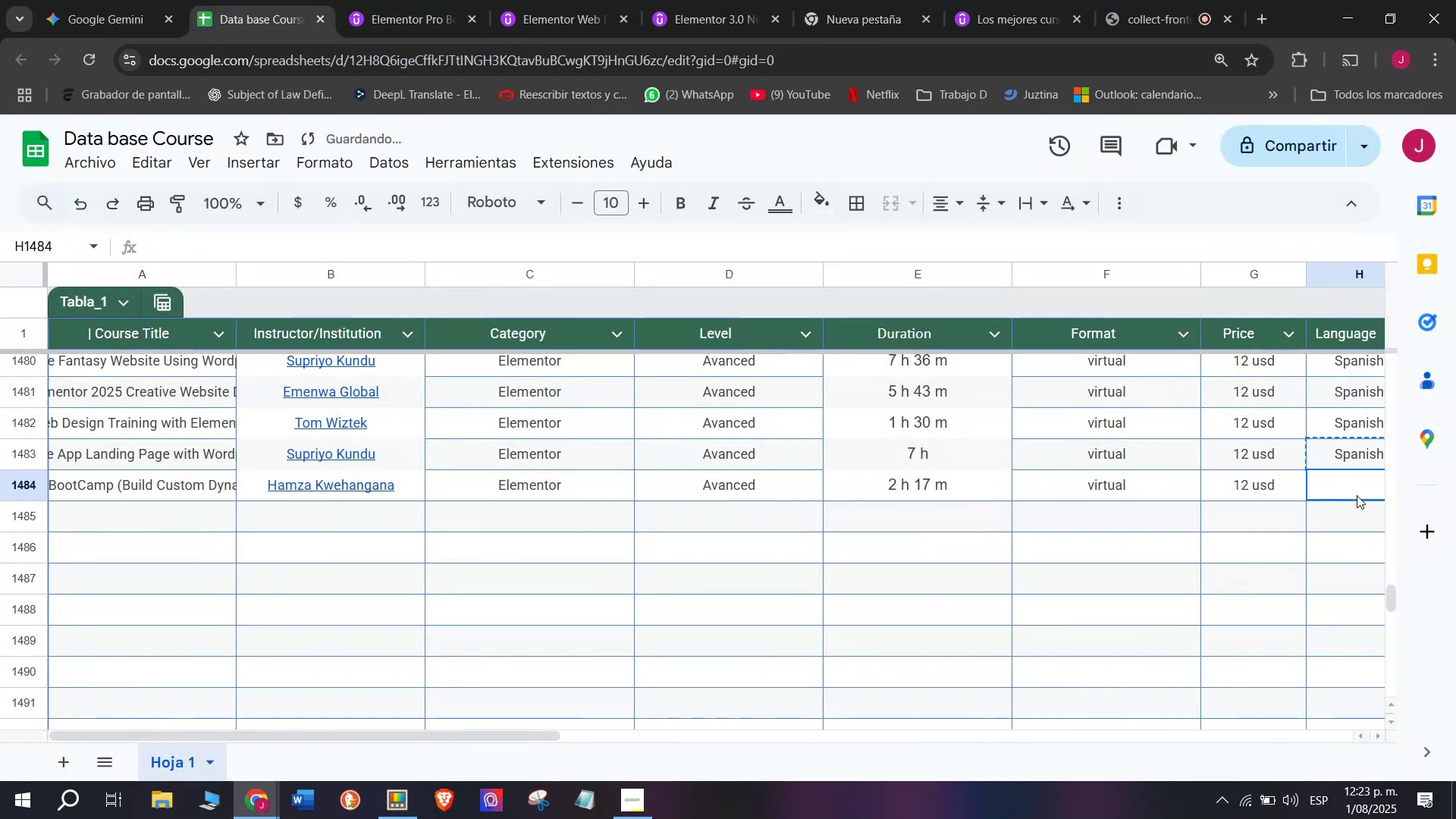 
key(Control+ControlLeft)
 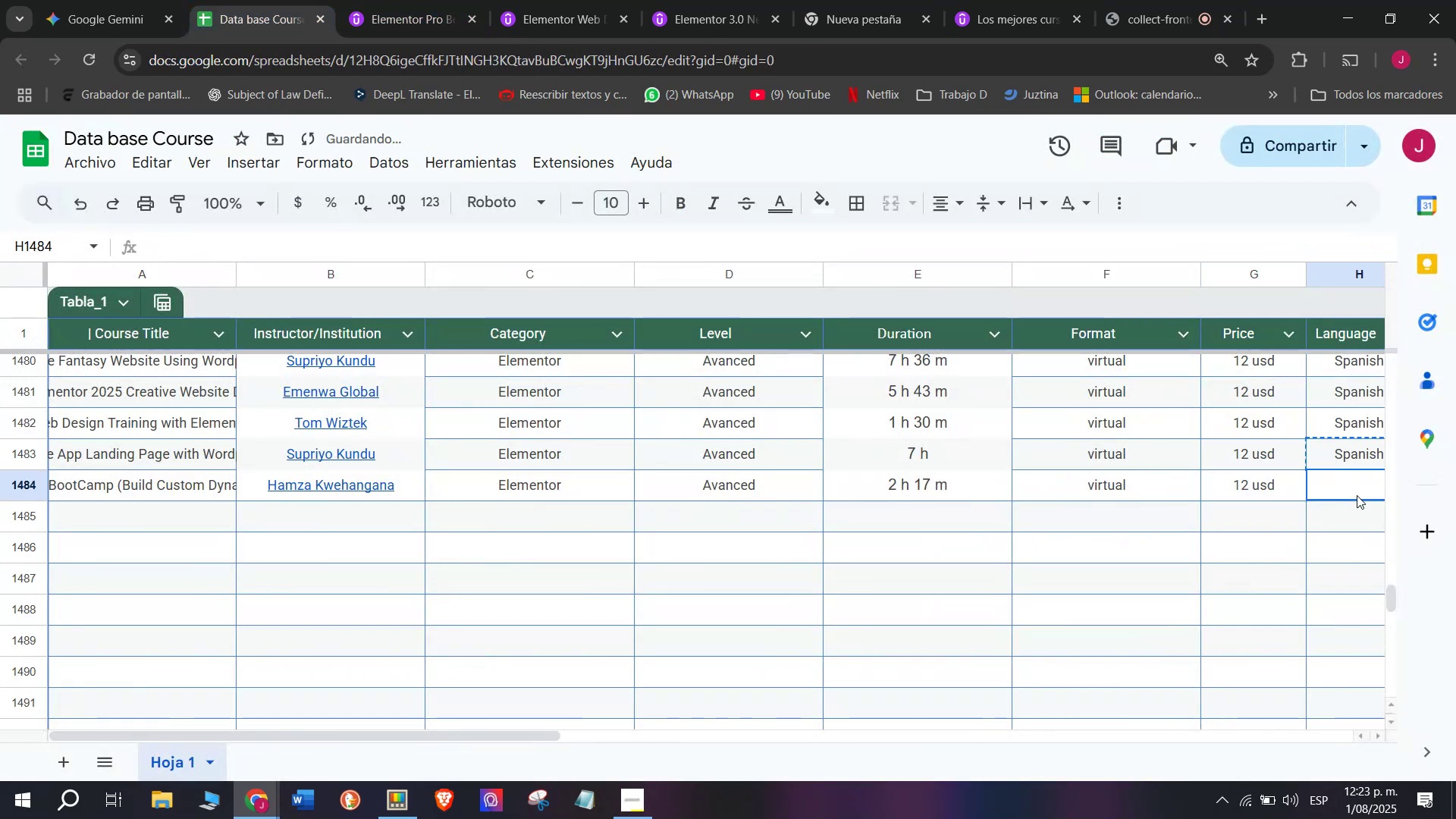 
key(Z)
 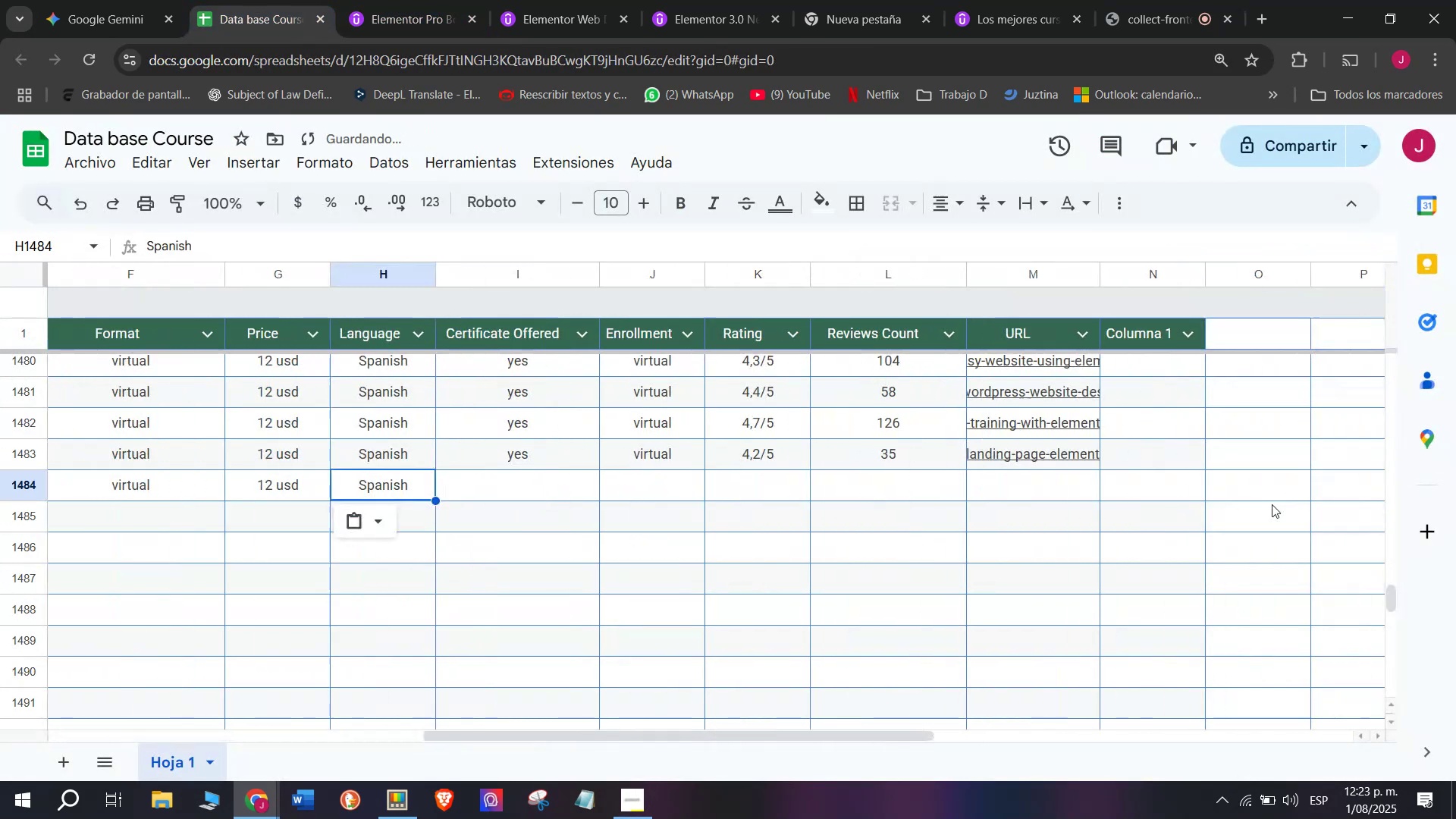 
key(Control+V)
 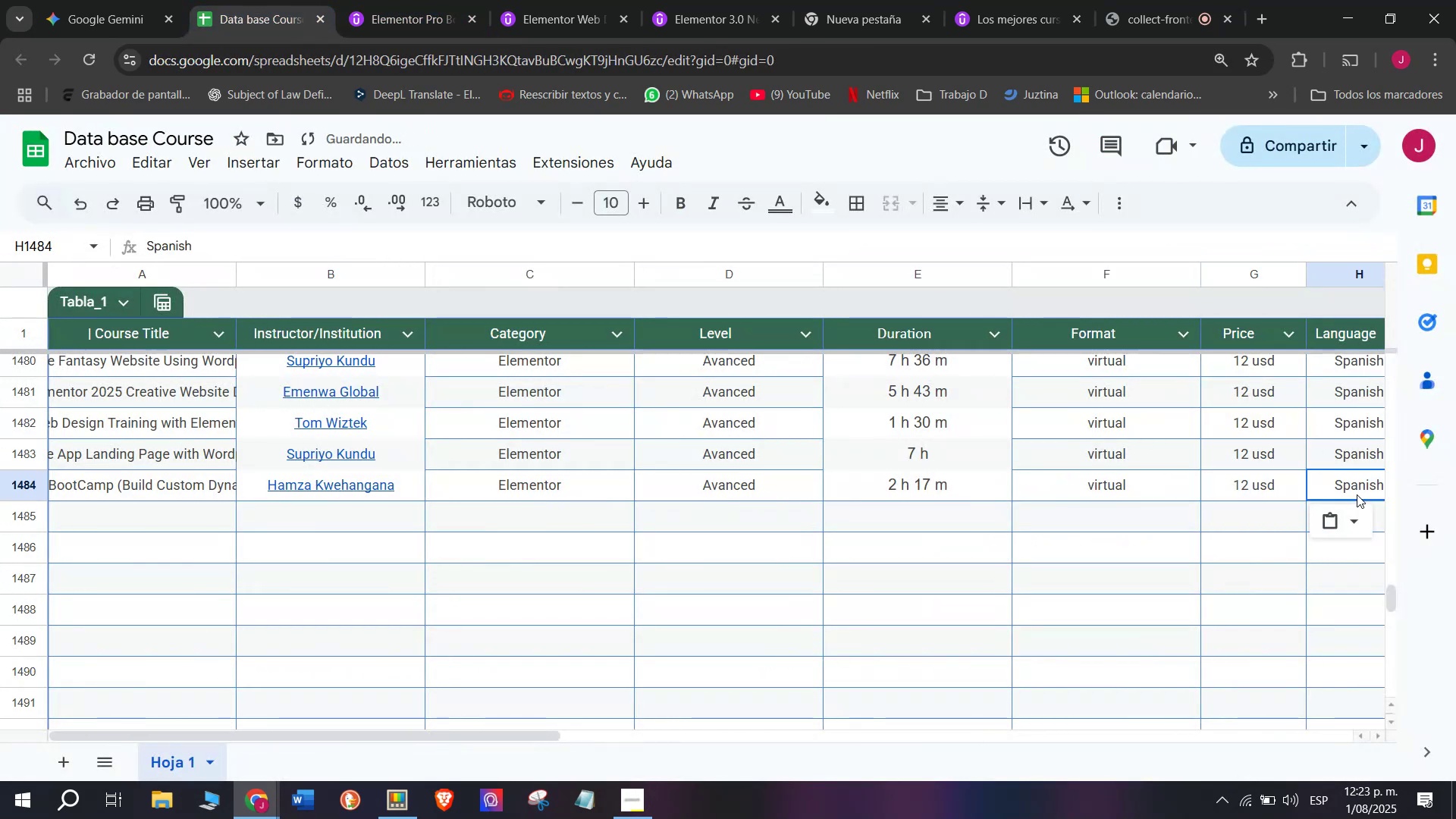 
scroll: coordinate [211, 500], scroll_direction: down, amount: 3.0
 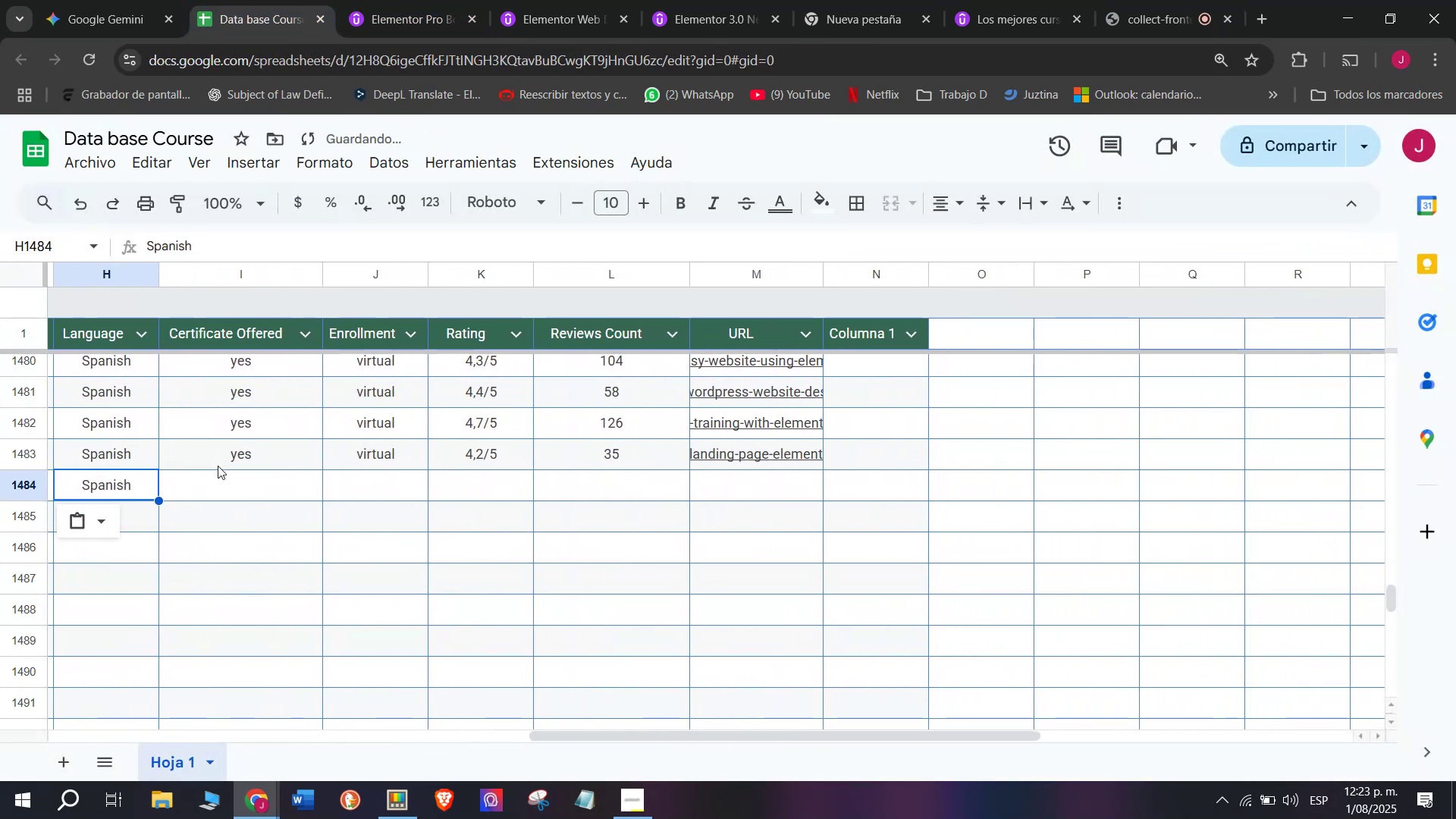 
left_click([218, 466])
 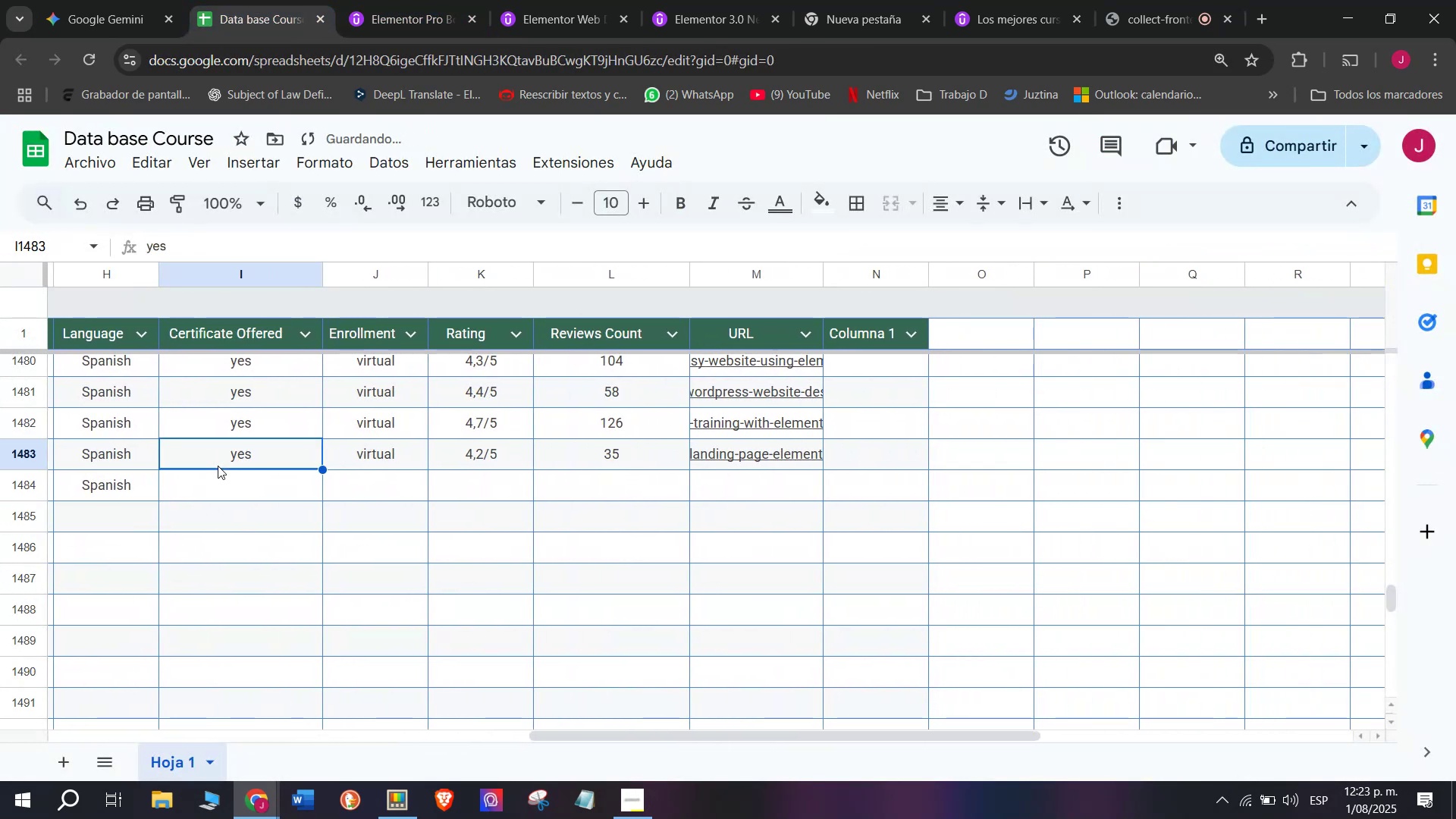 
key(Control+ControlLeft)
 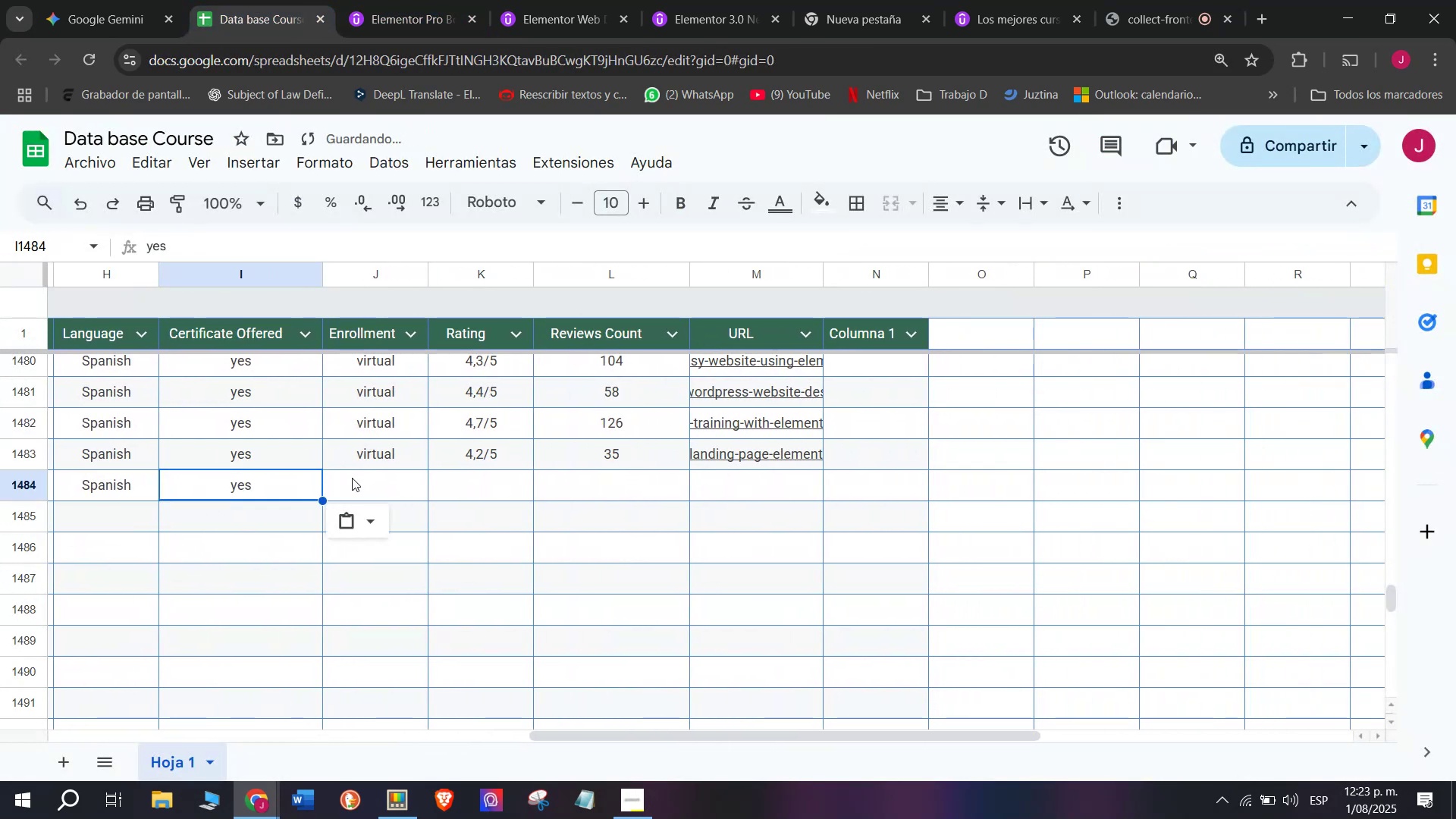 
key(Break)
 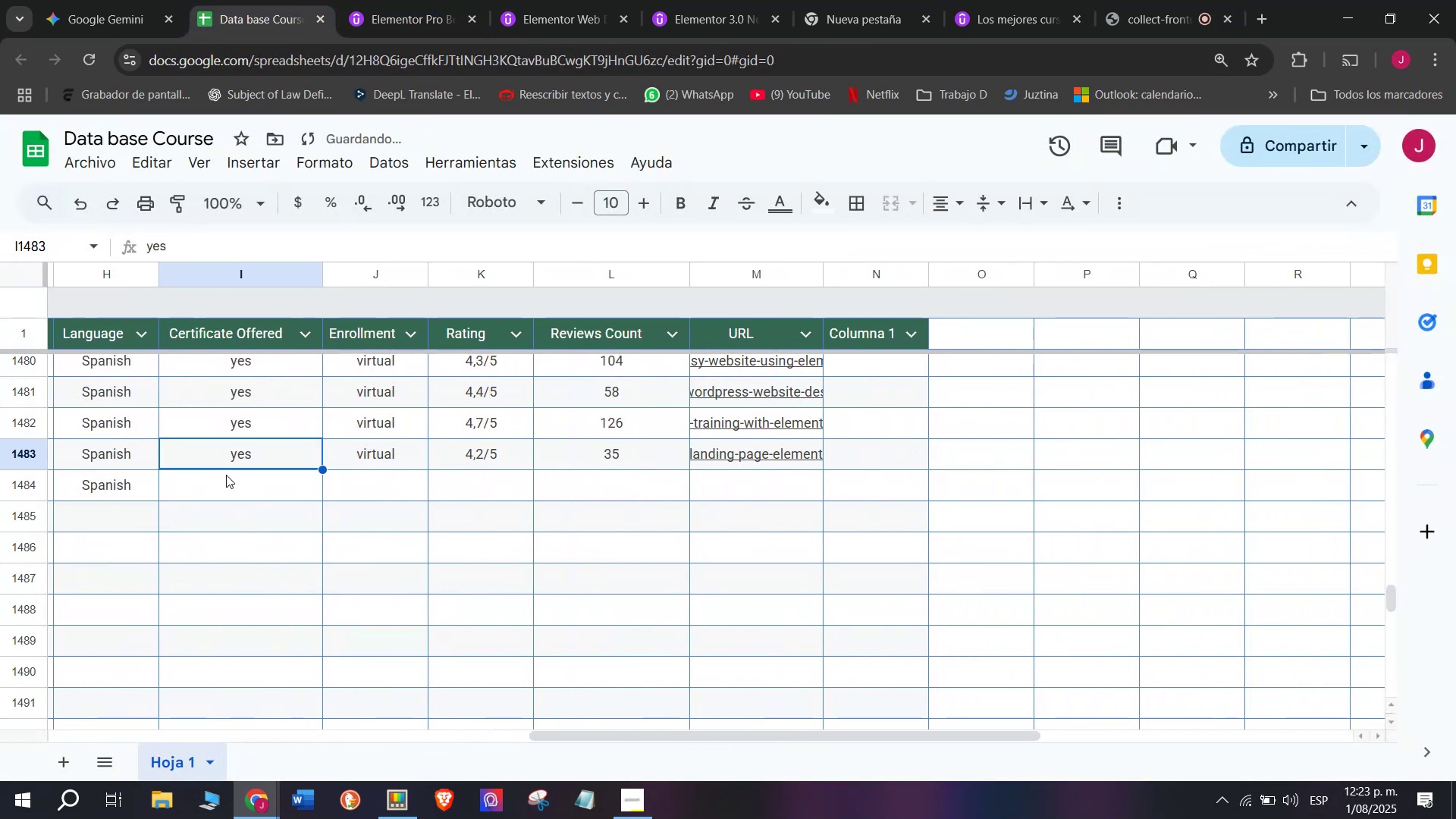 
key(Control+C)
 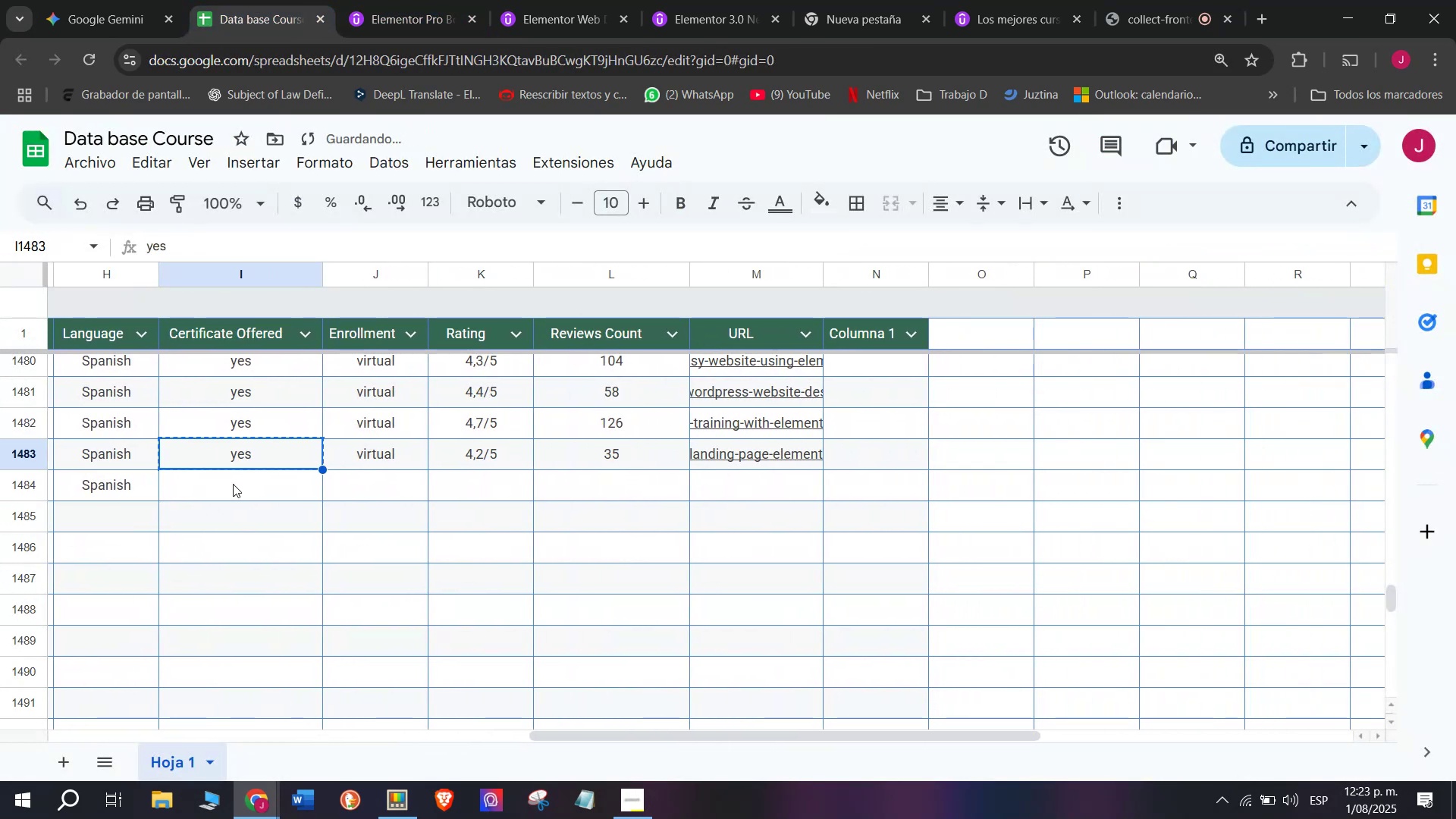 
key(Control+ControlLeft)
 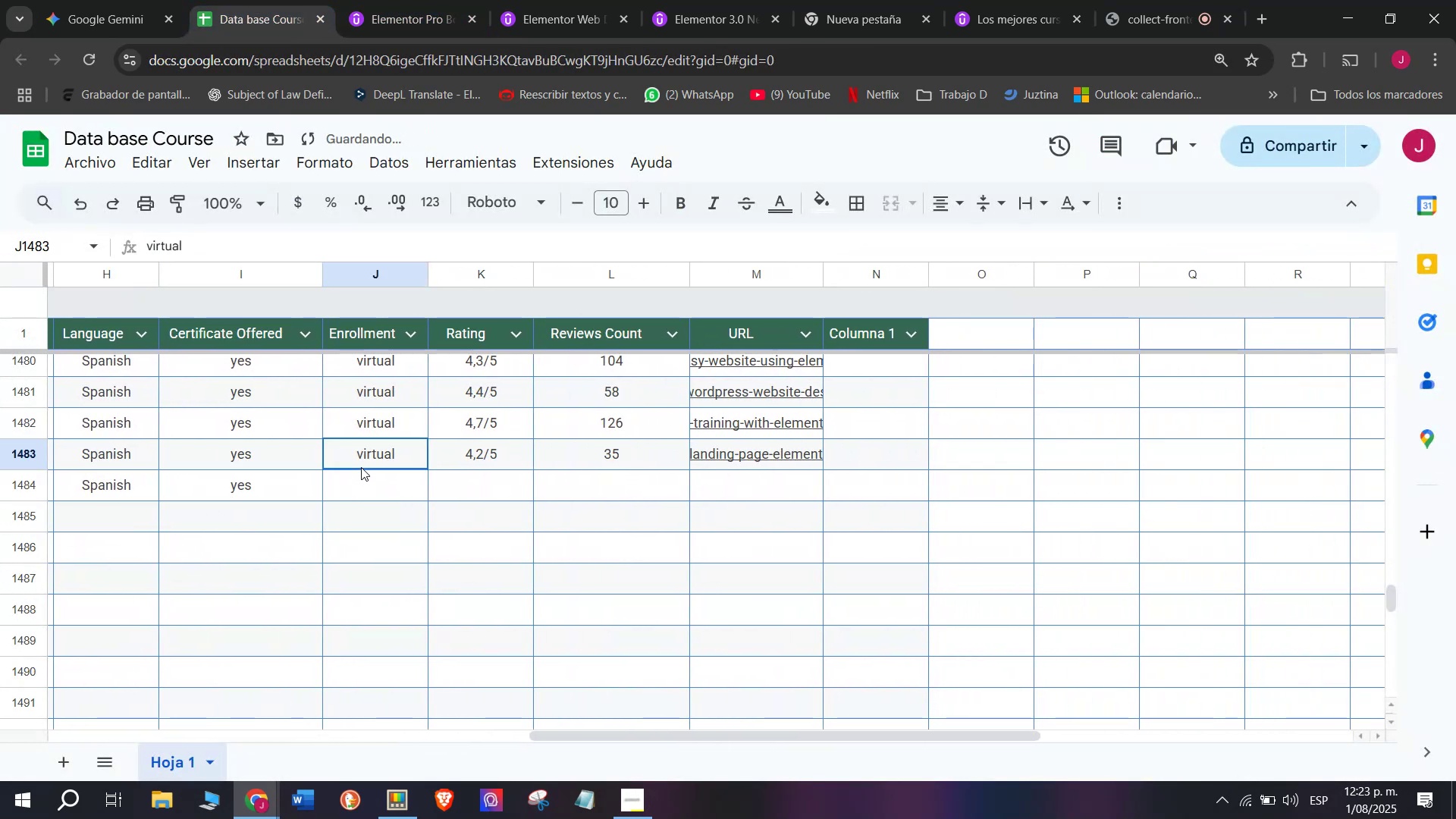 
key(Z)
 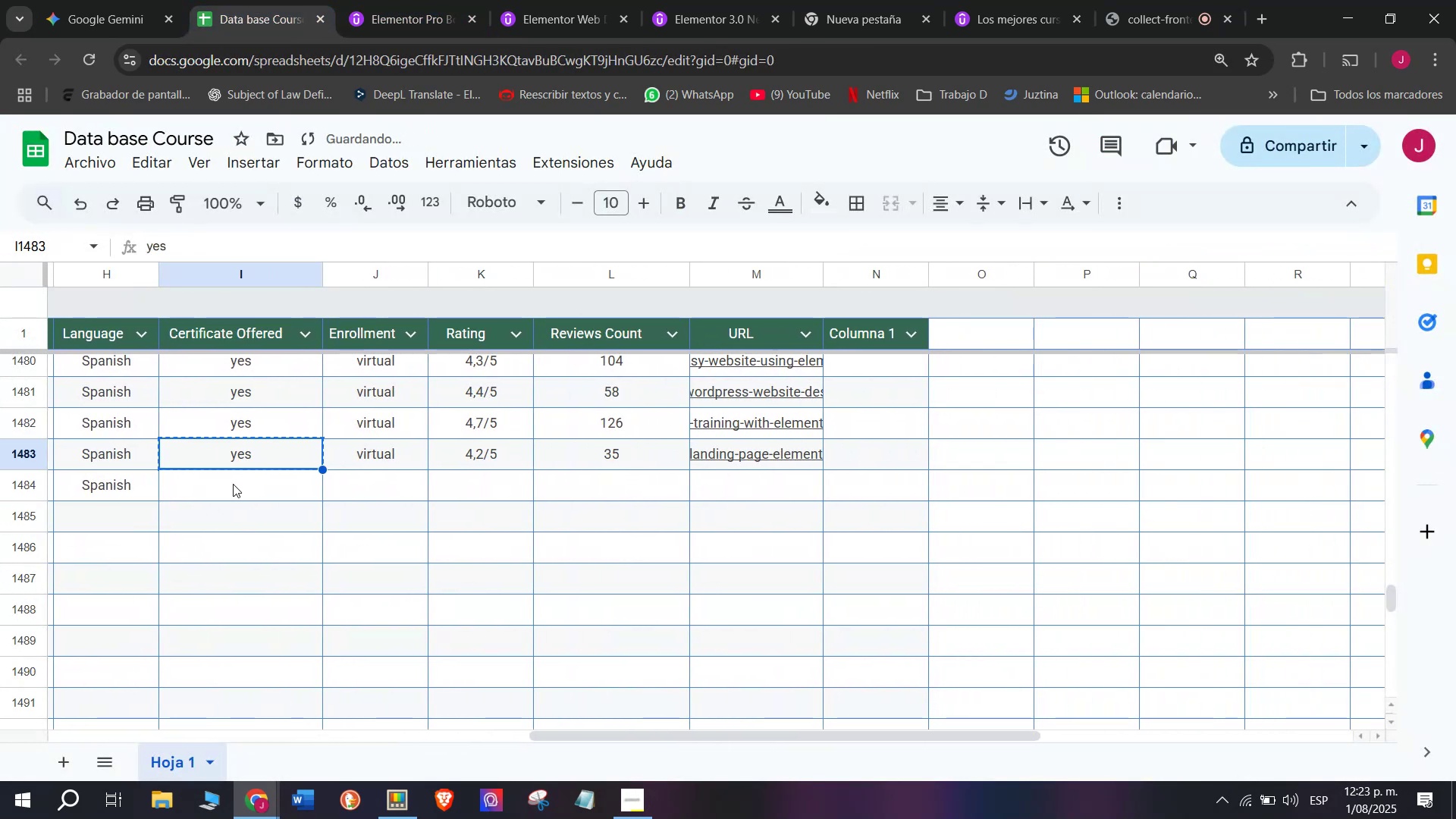 
key(Control+V)
 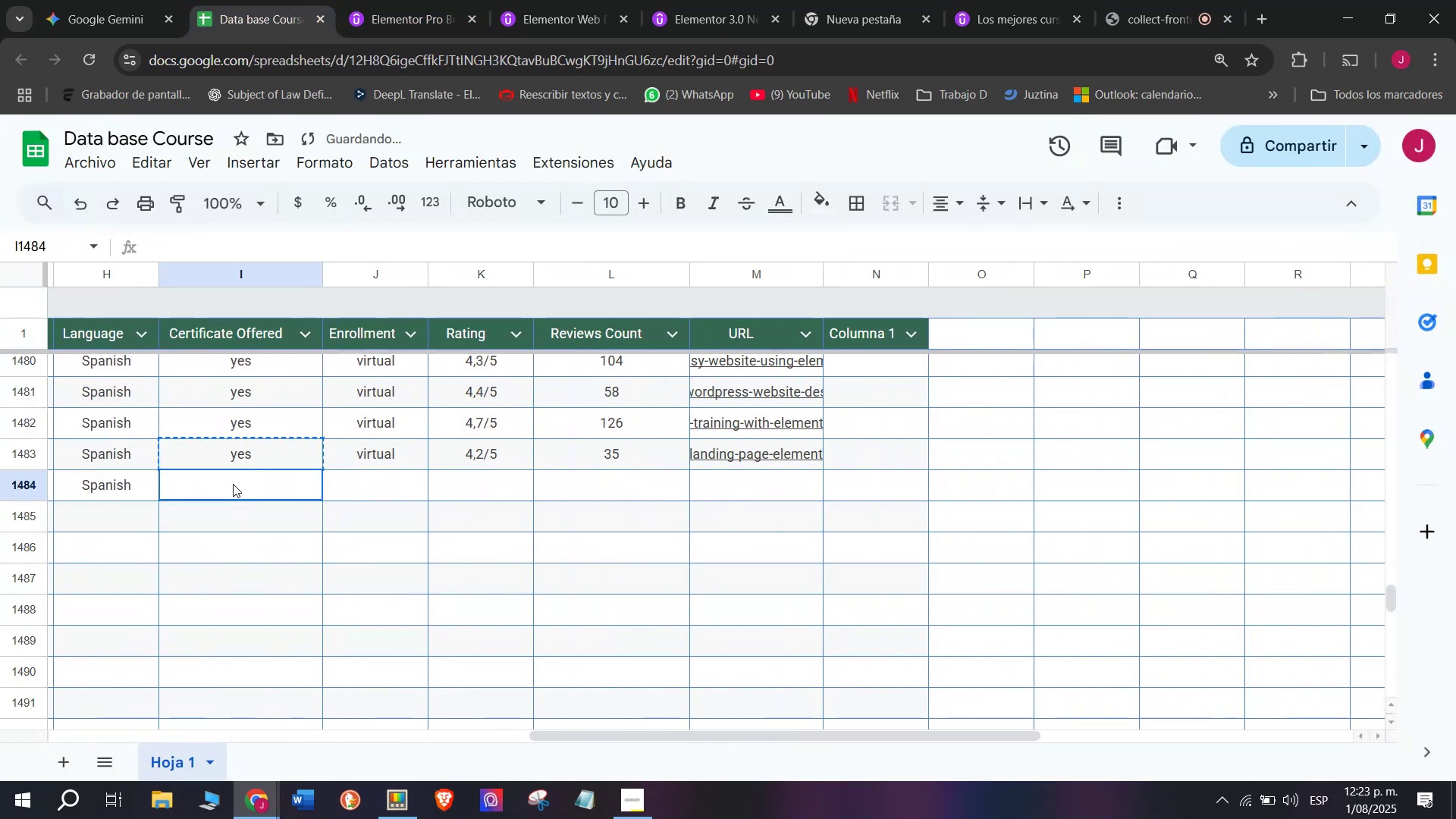 
double_click([233, 484])
 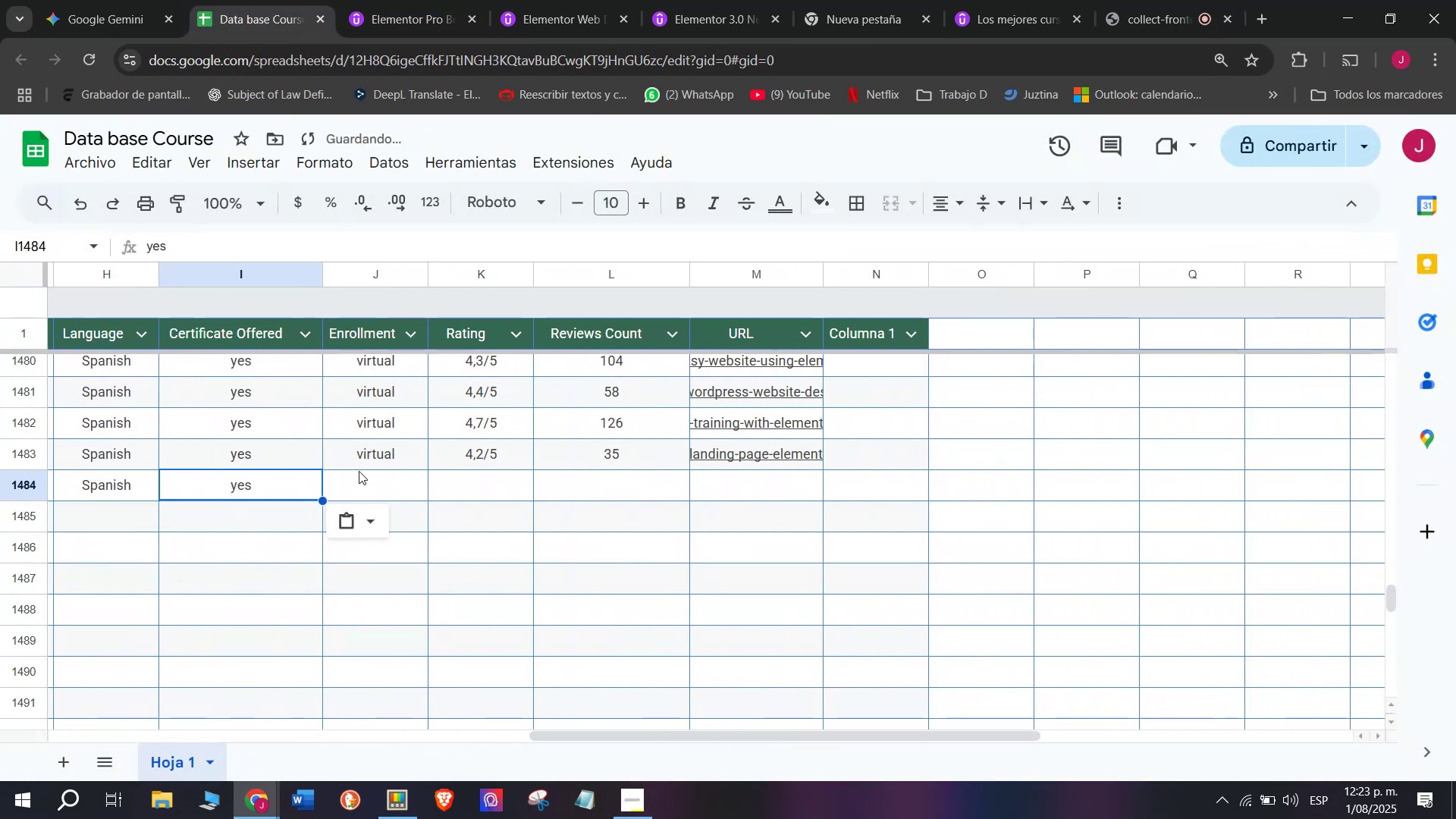 
triple_click([361, 467])
 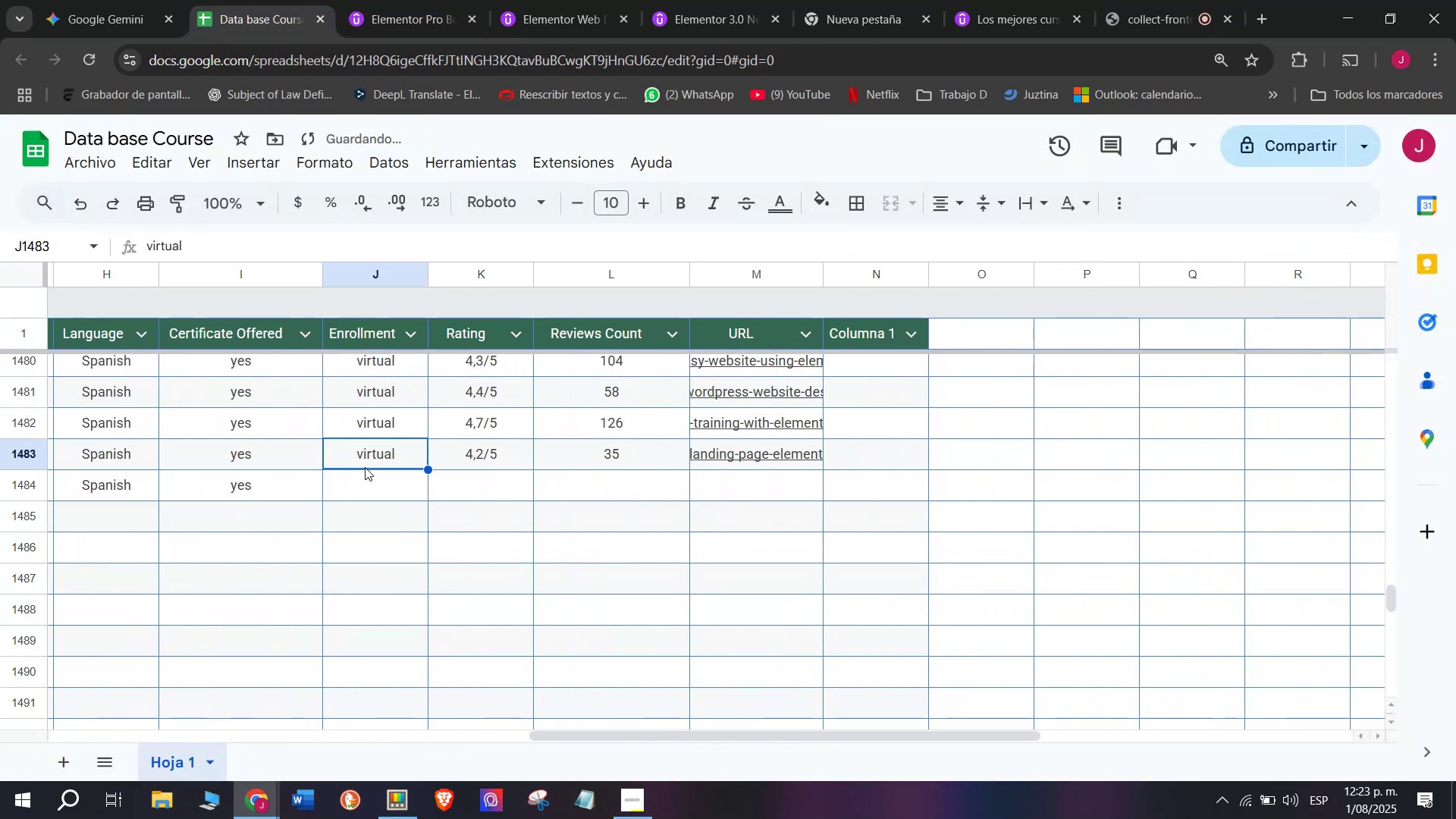 
key(Break)
 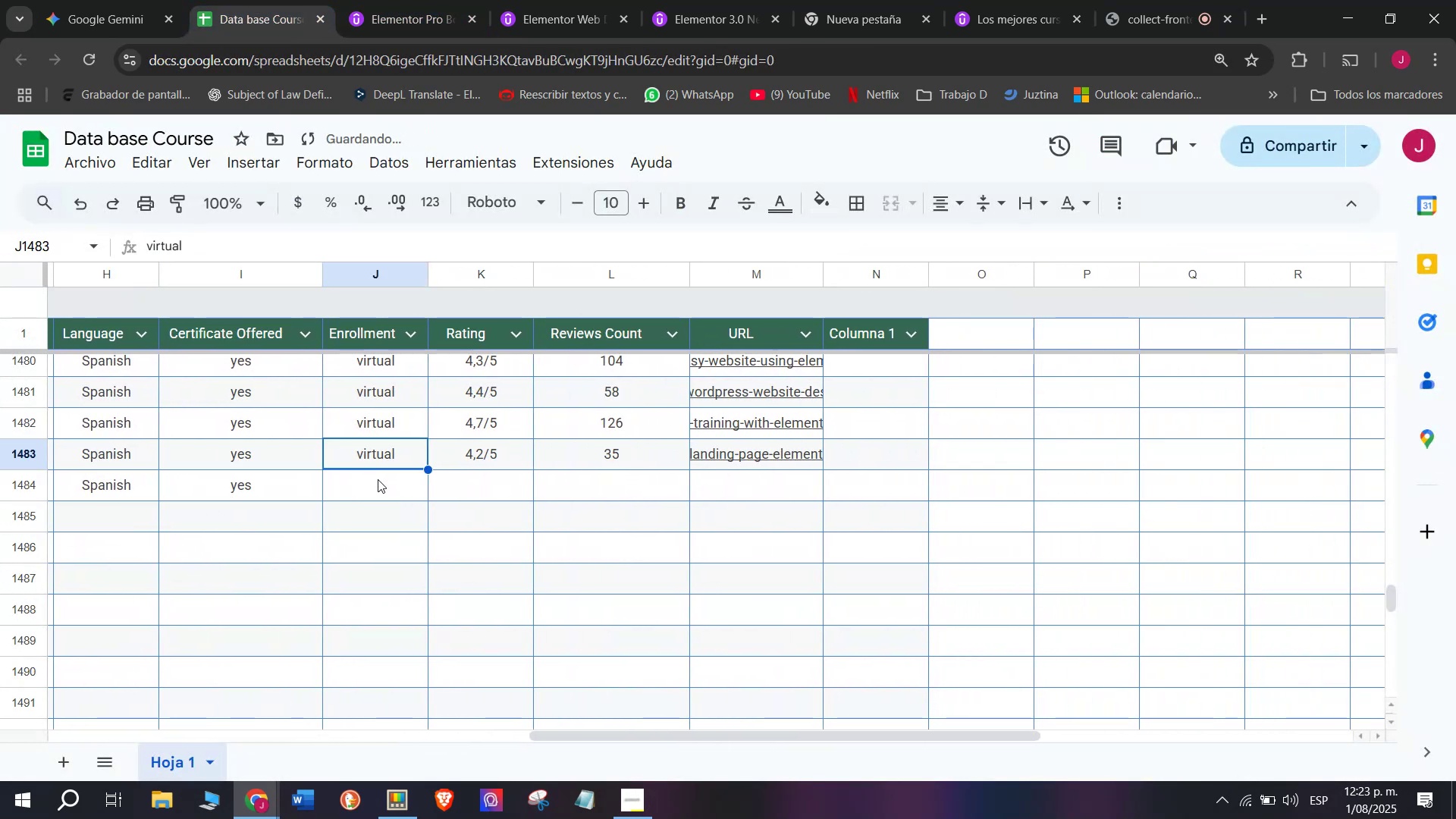 
key(Control+ControlLeft)
 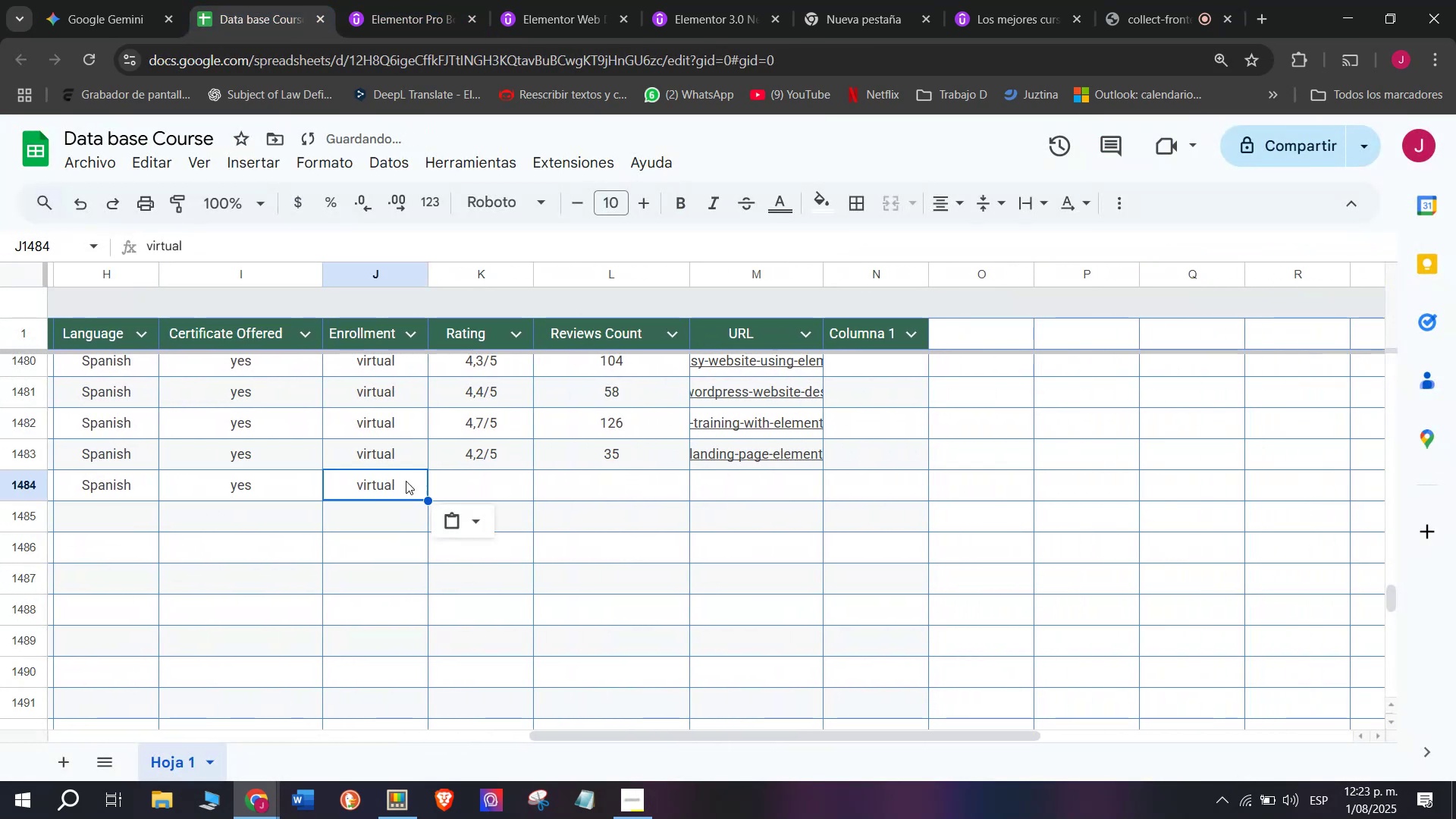 
key(Control+C)
 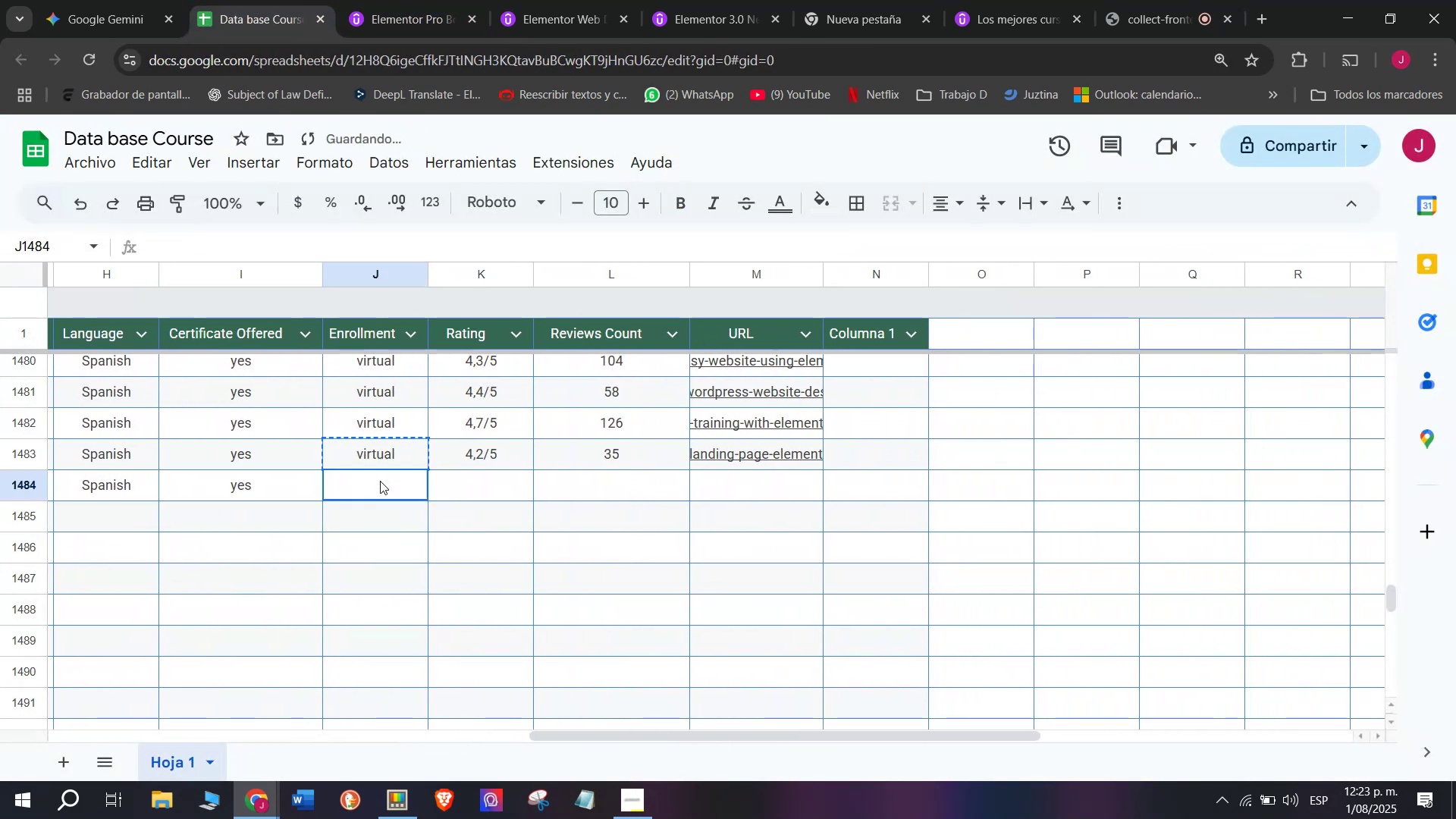 
triple_click([380, 481])
 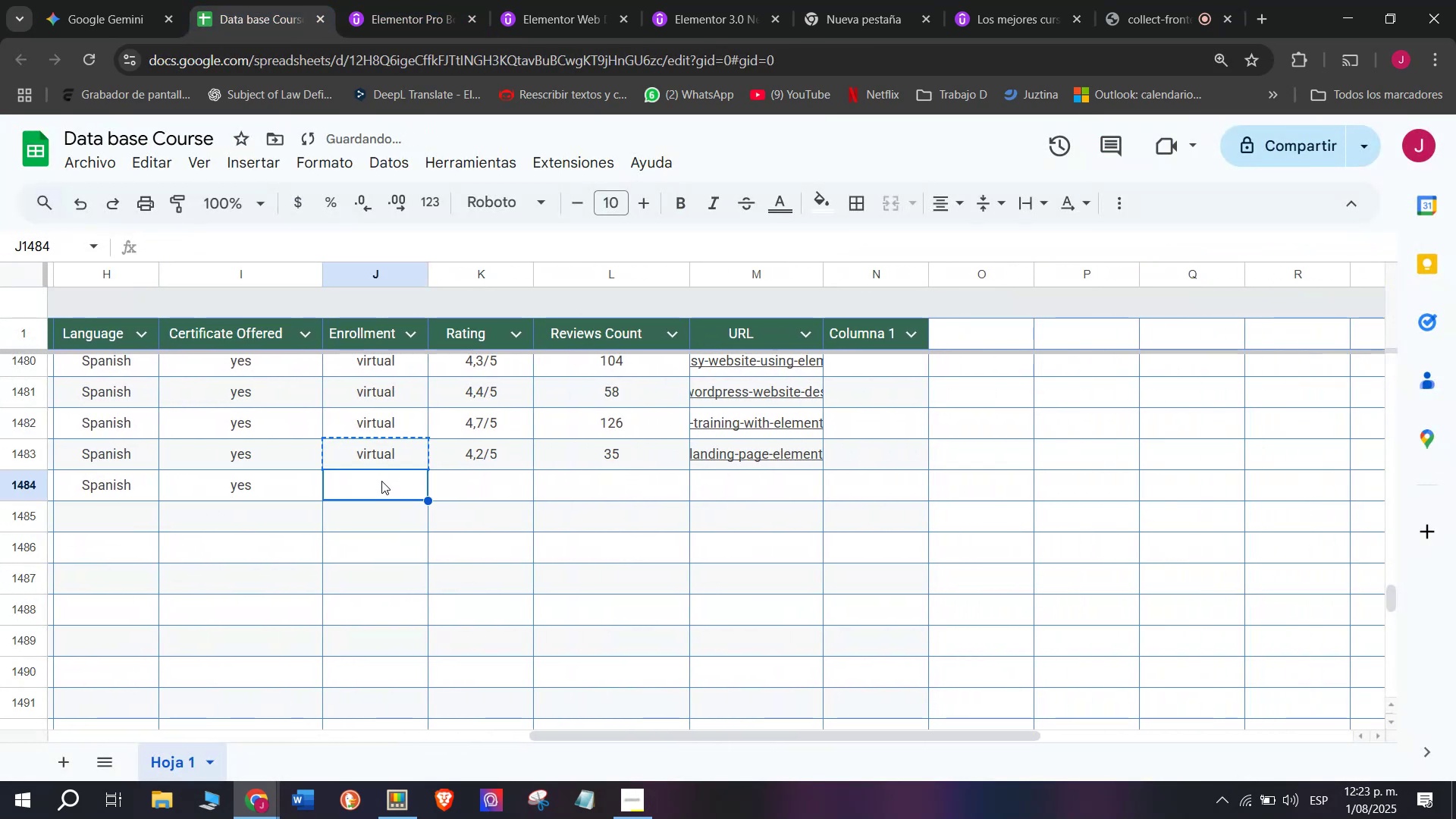 
key(Z)
 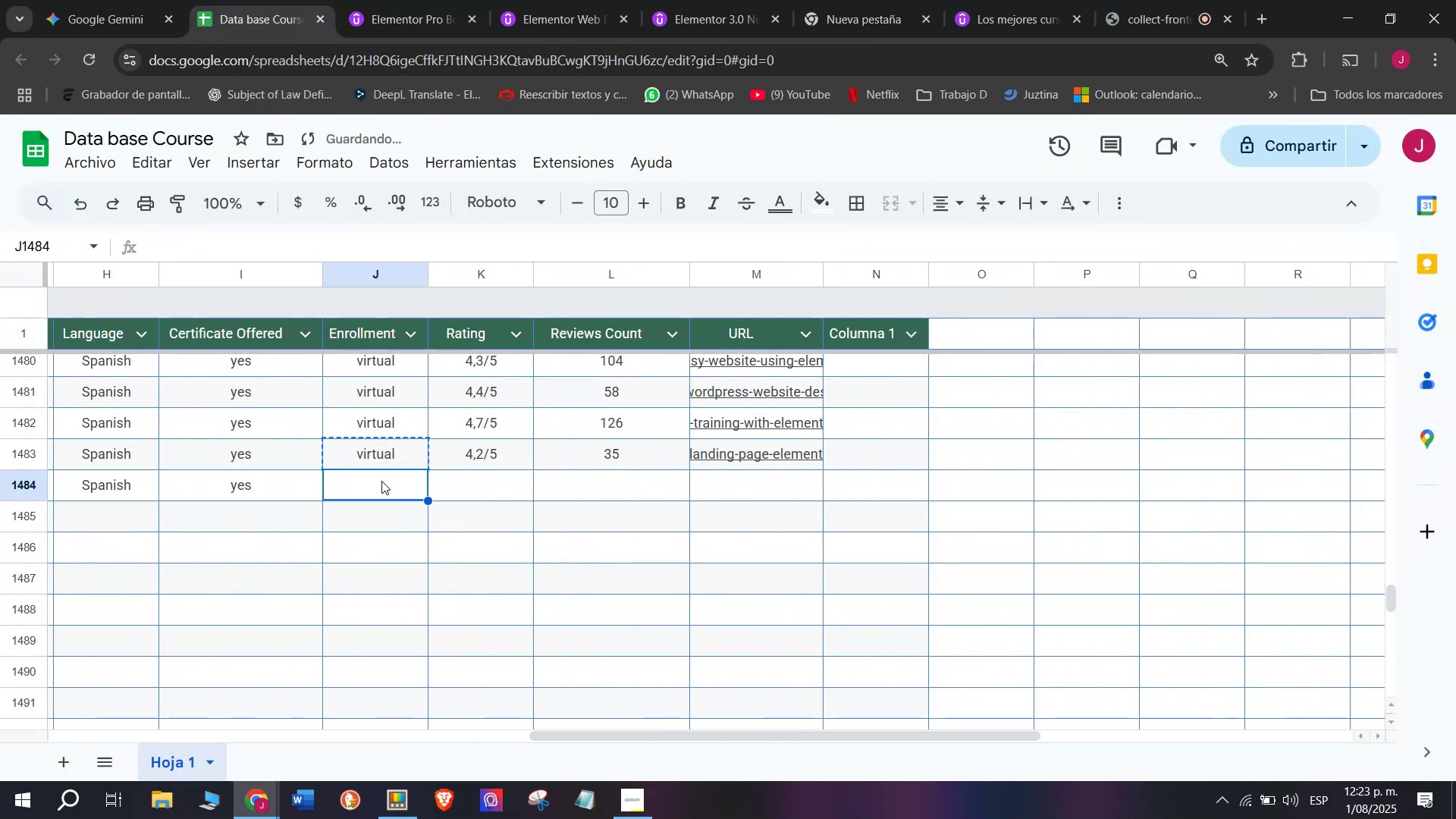 
key(Control+ControlLeft)
 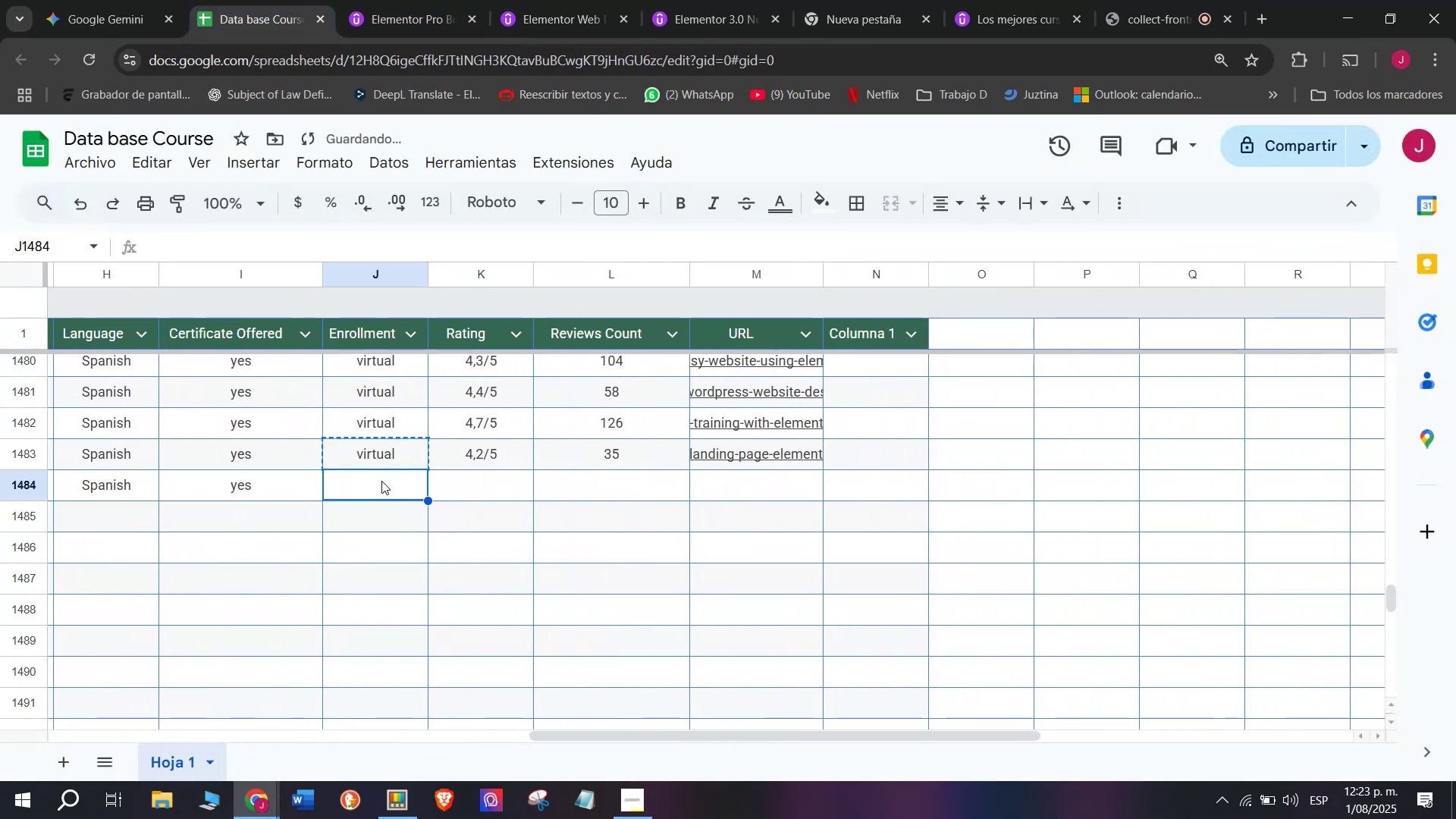 
key(Control+V)
 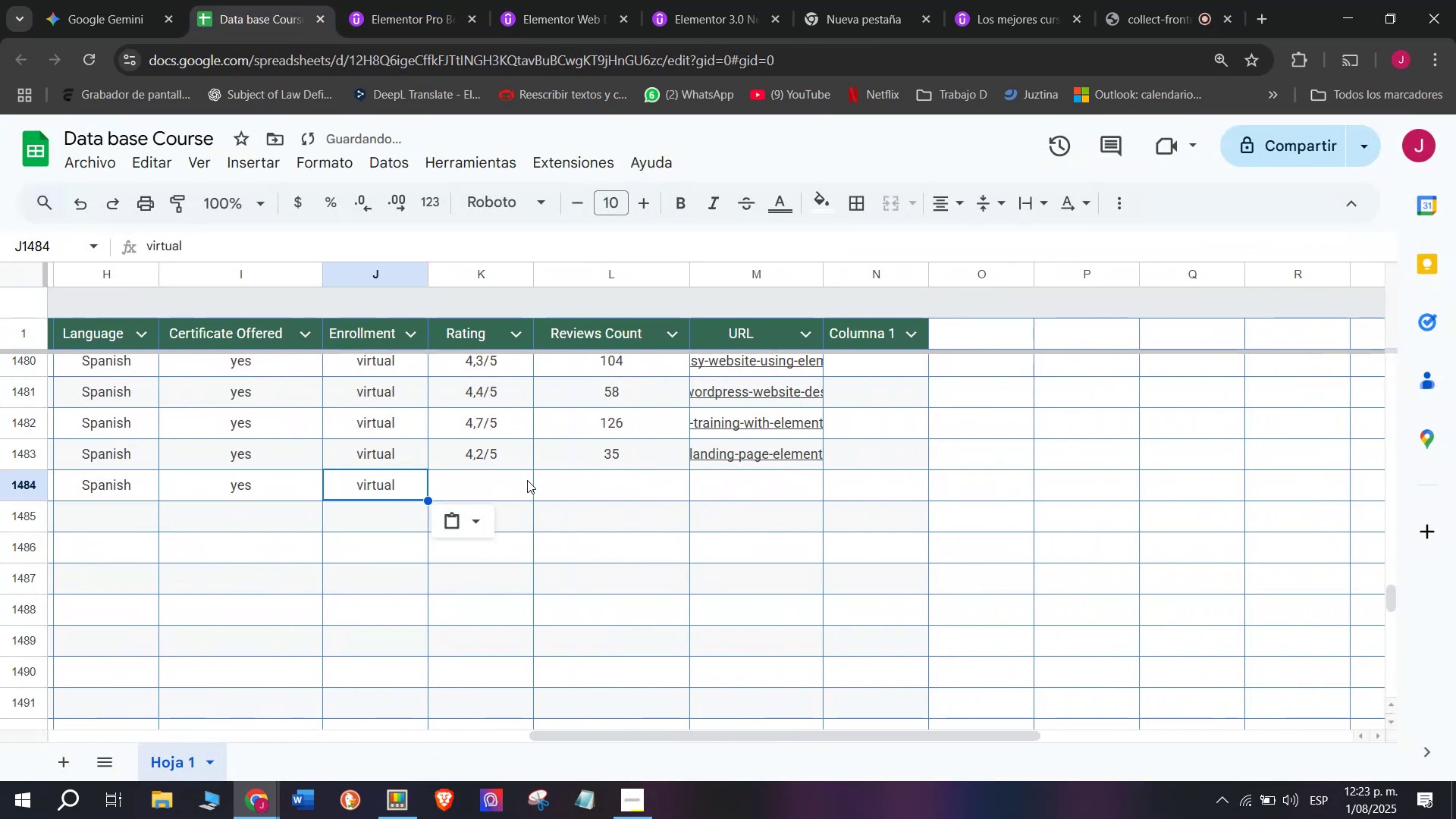 
left_click([527, 480])
 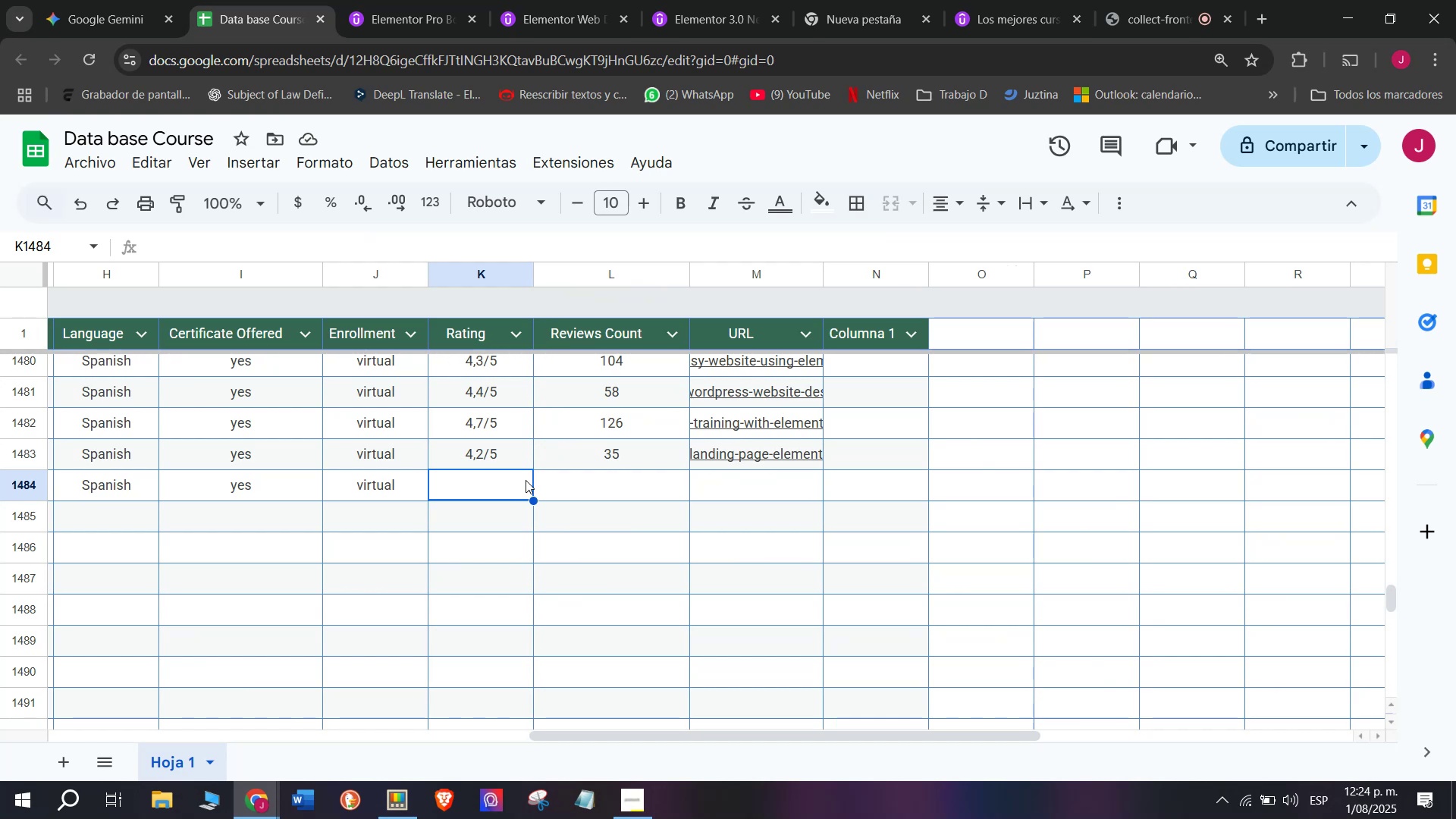 
wait(20.07)
 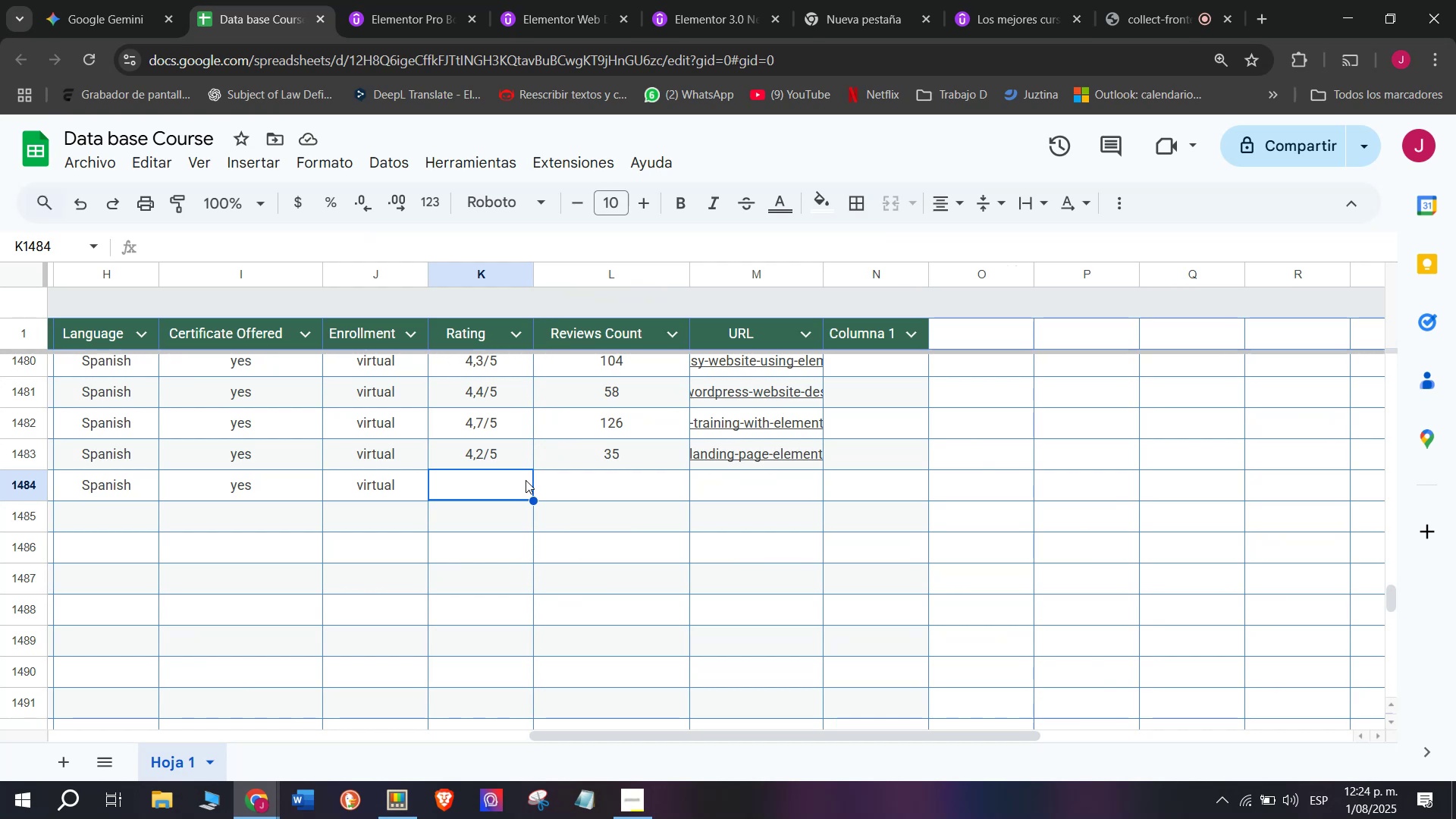 
left_click([384, 0])
 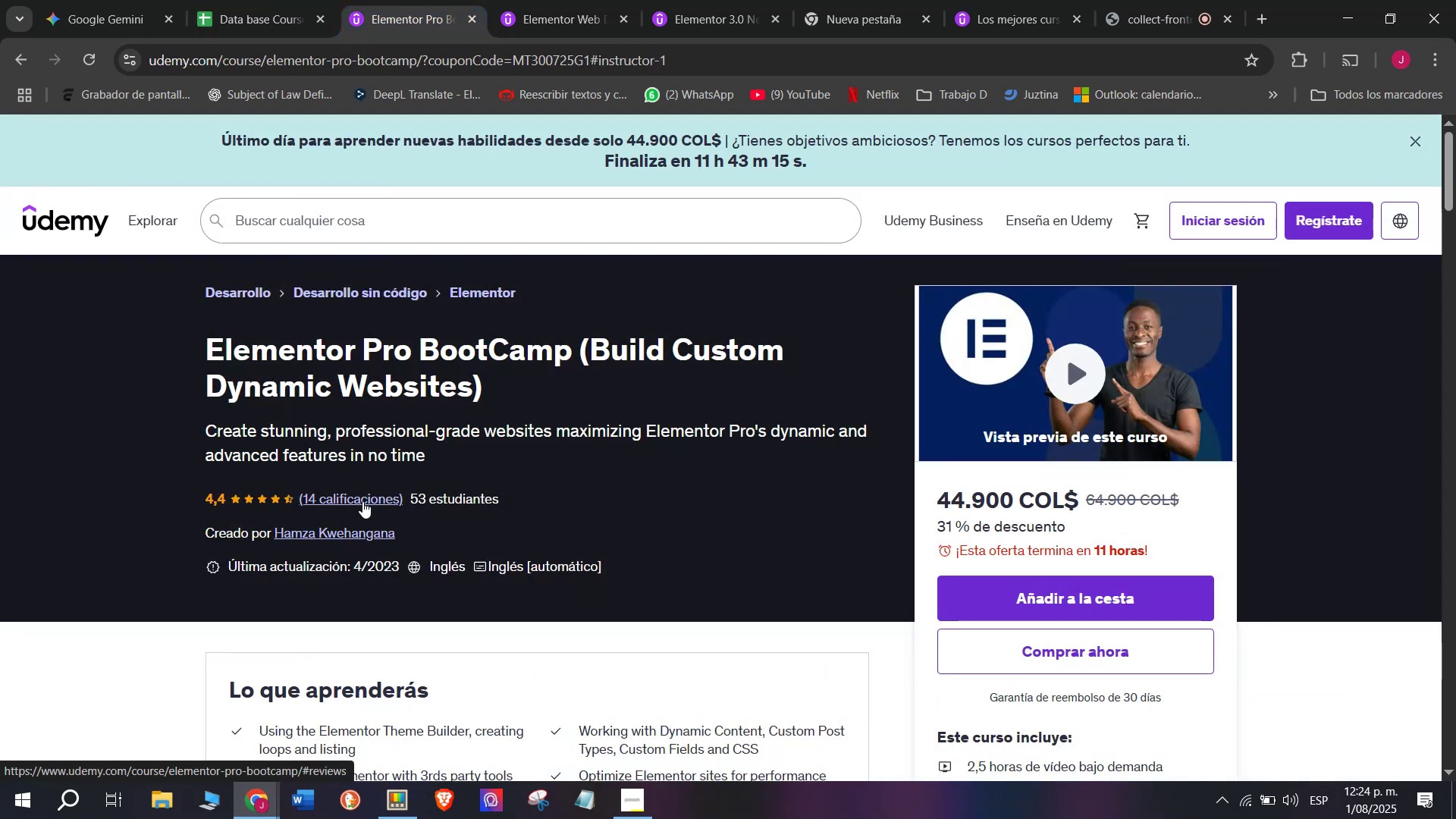 
left_click([362, 501])
 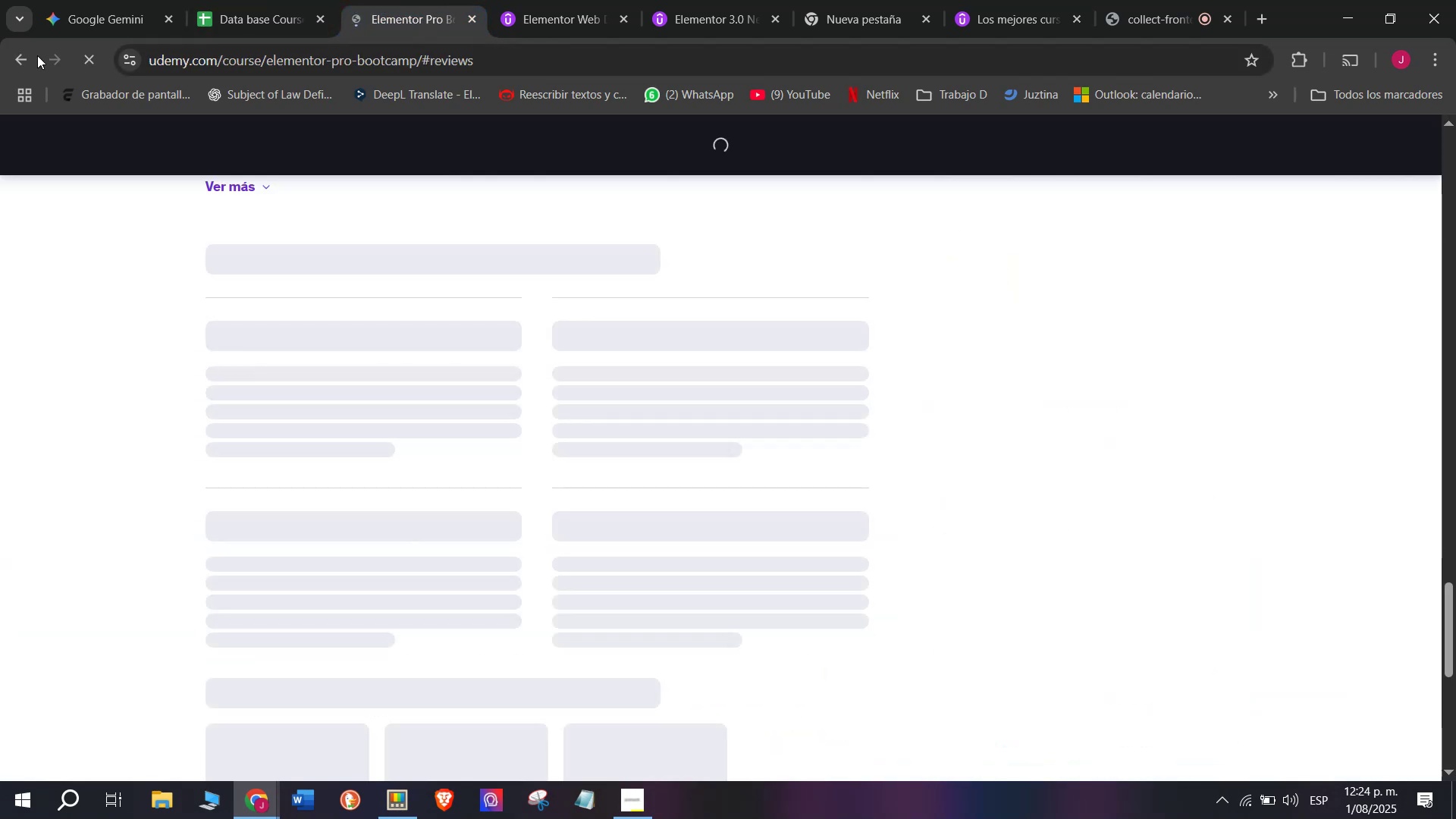 
left_click([19, 57])
 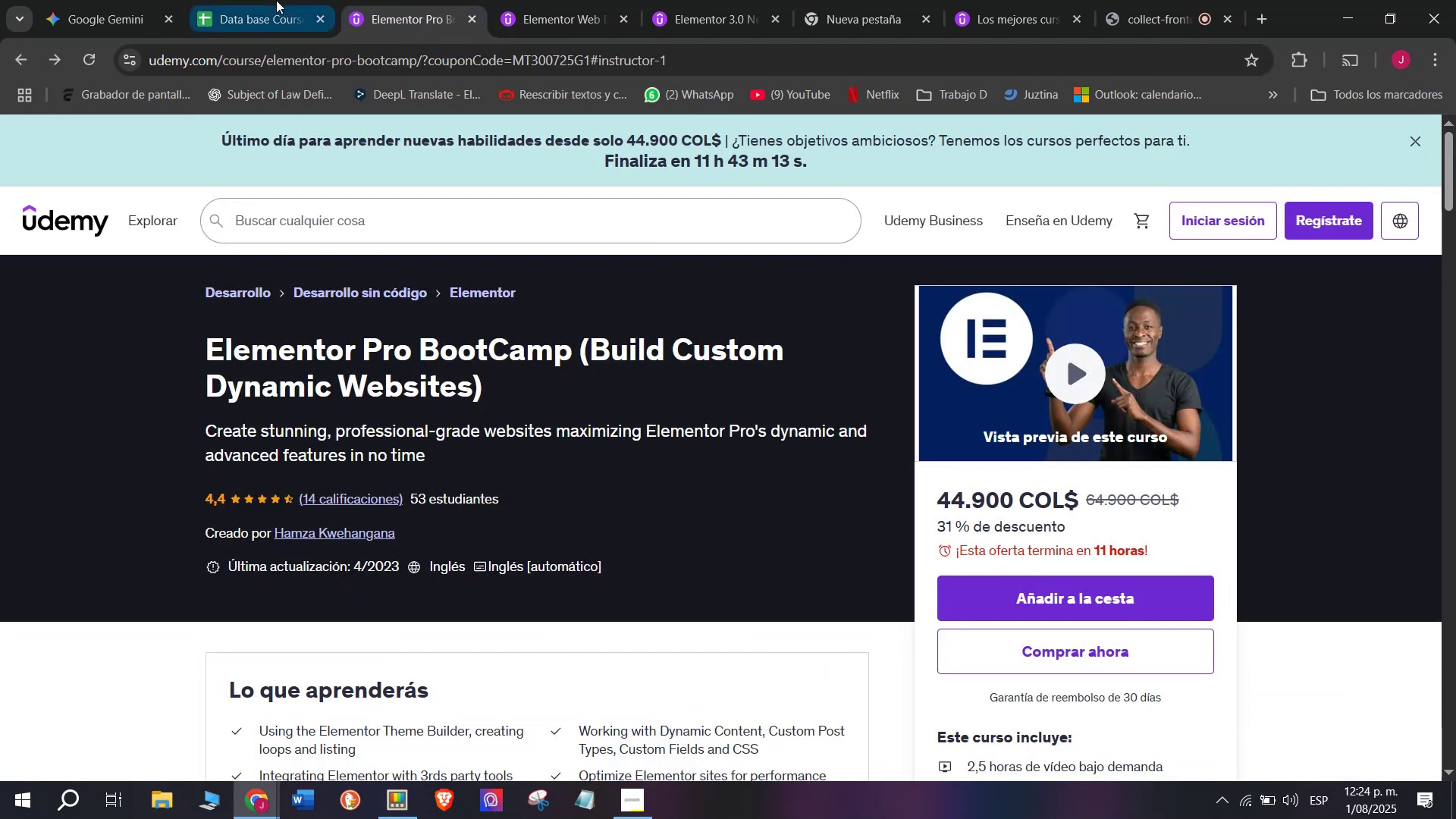 
left_click([261, 0])
 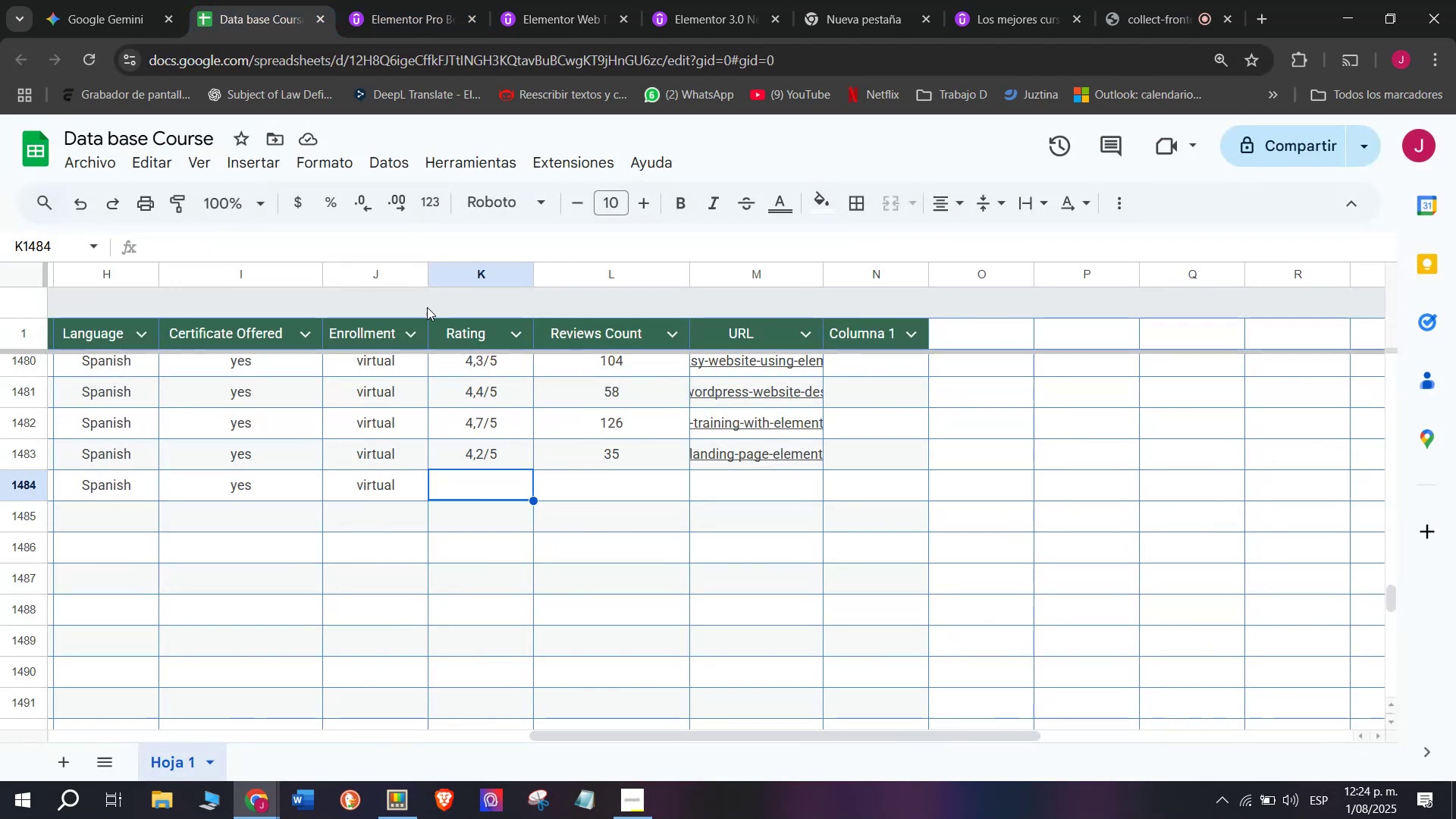 
left_click([381, 0])
 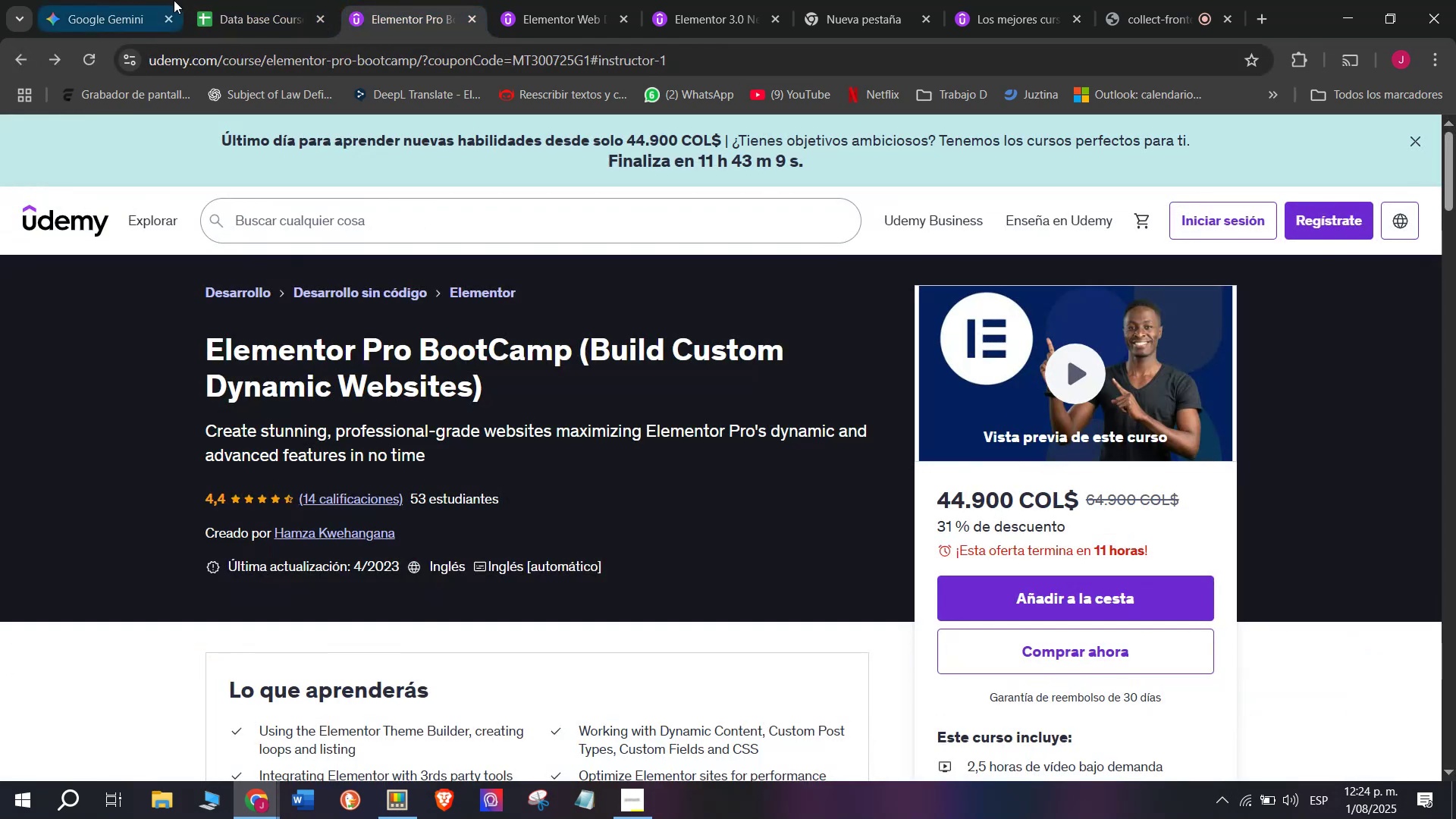 
left_click([219, 0])
 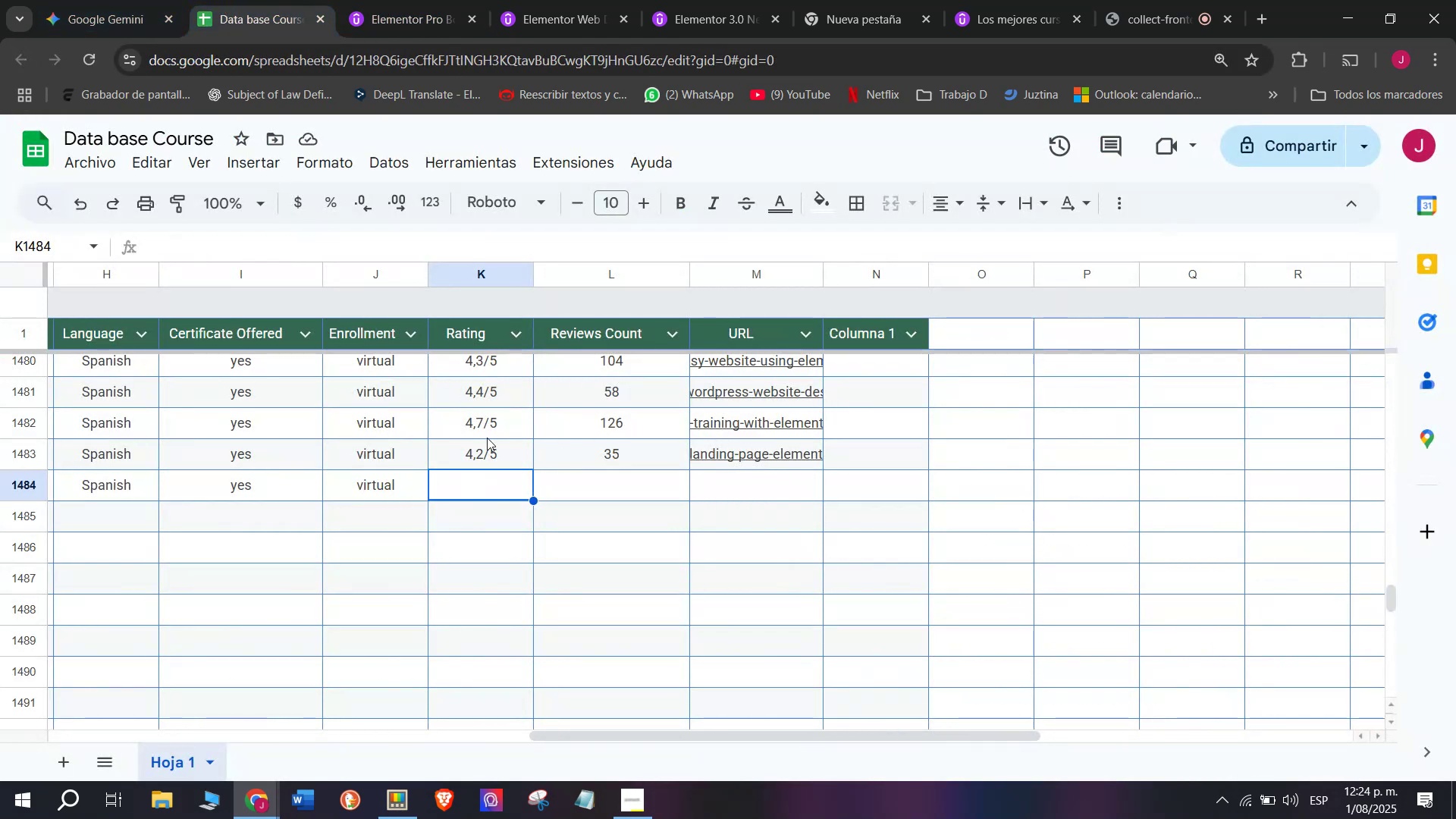 
left_click([497, 400])
 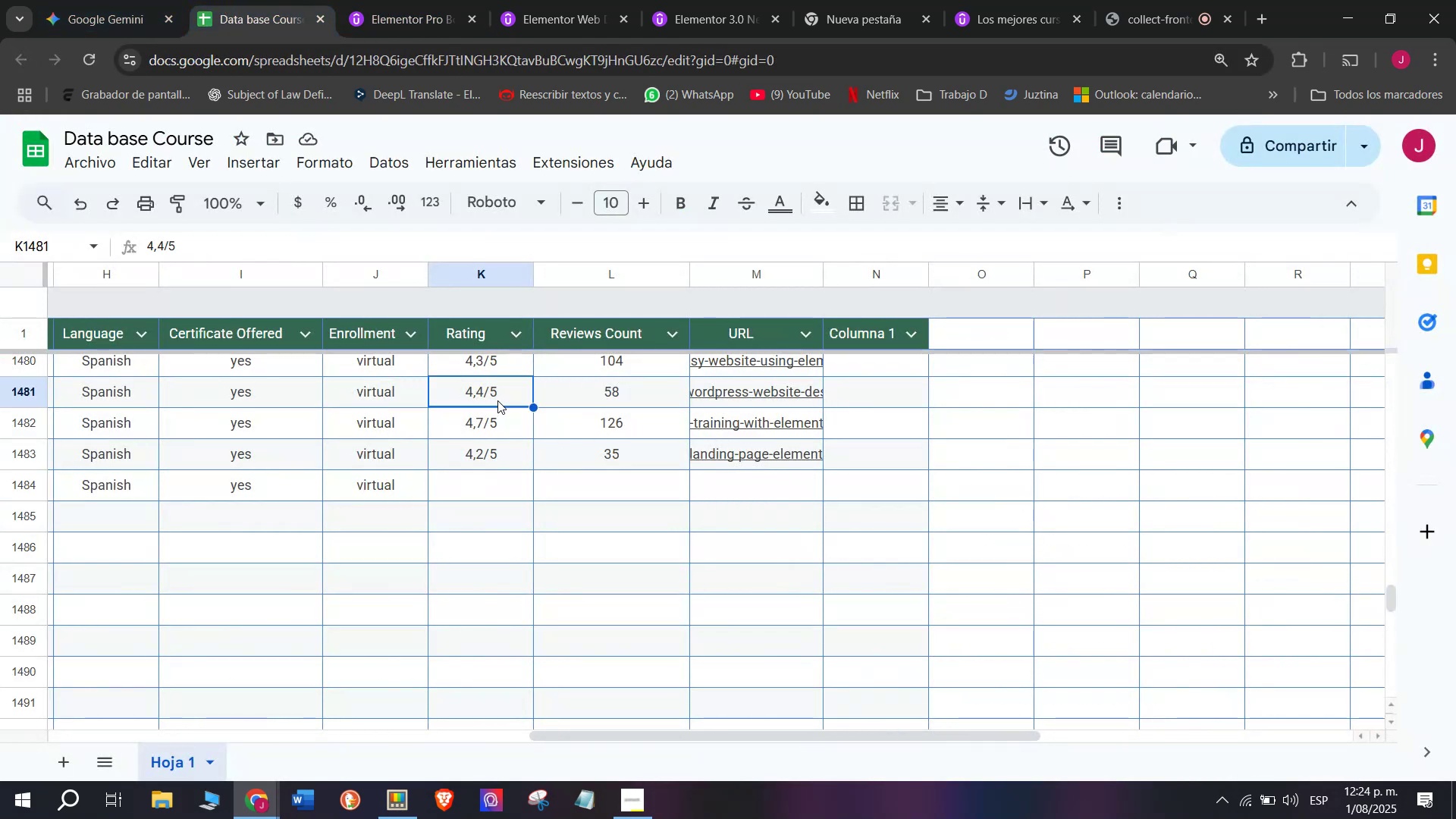 
key(Break)
 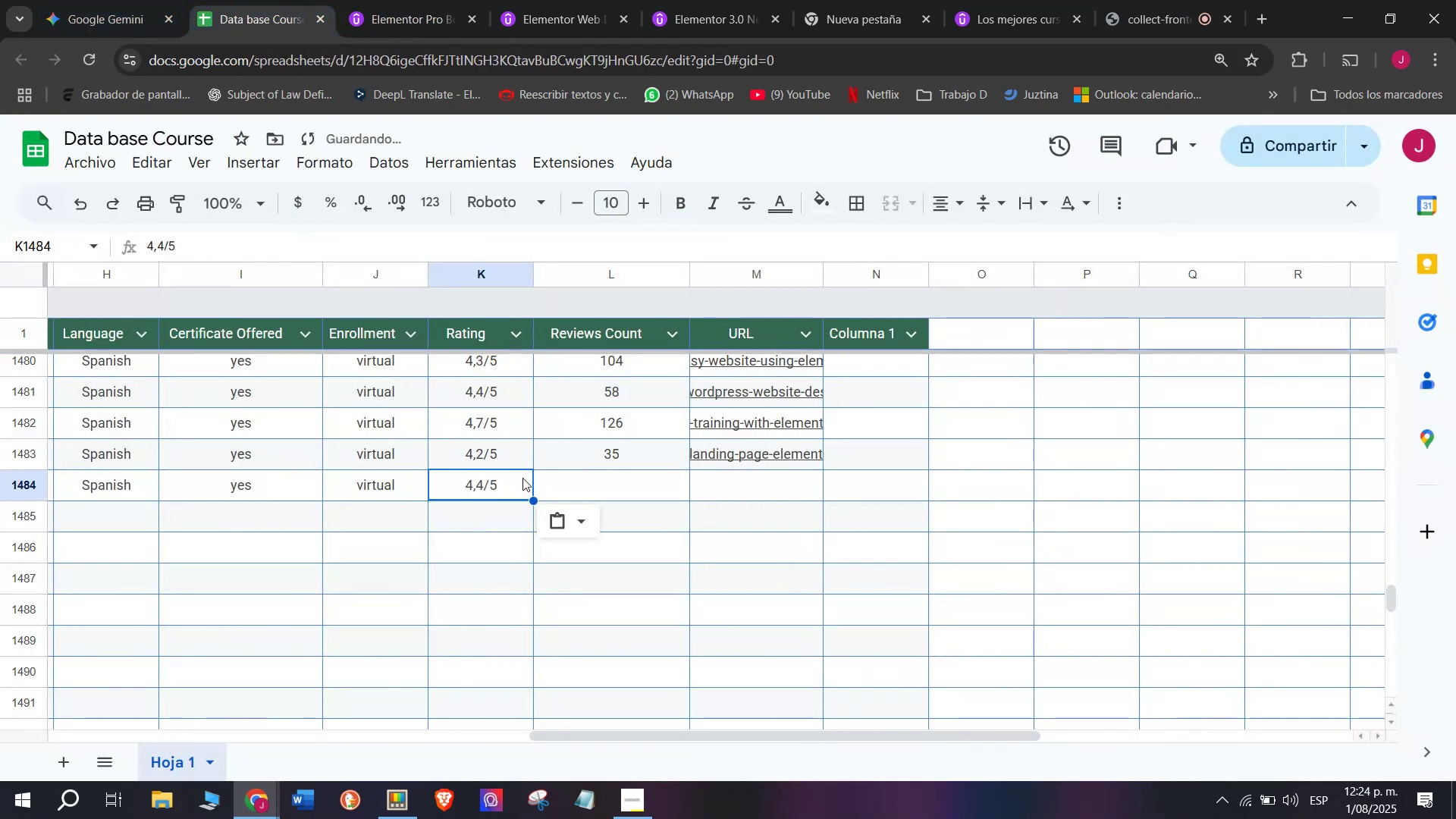 
key(Control+ControlLeft)
 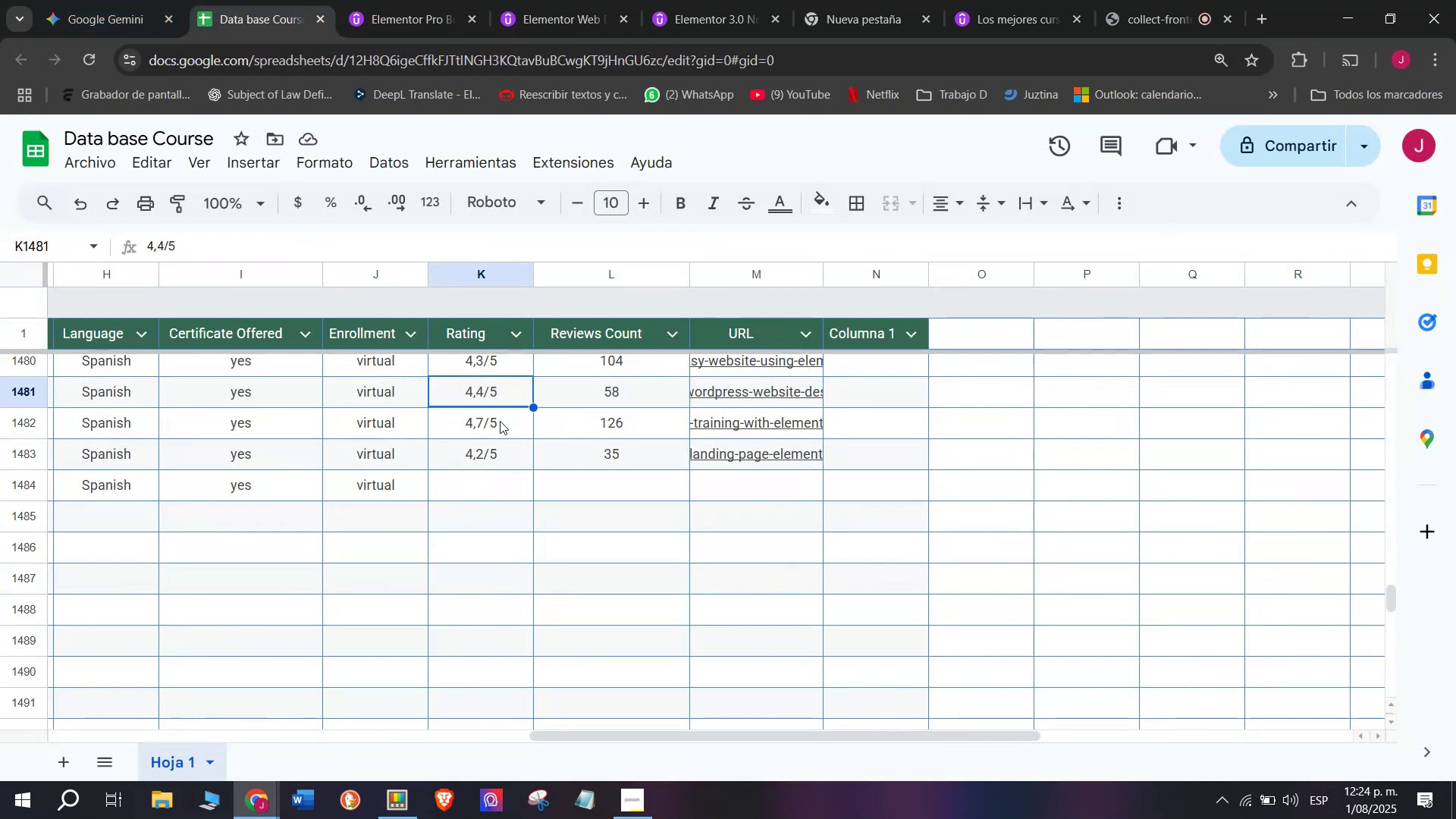 
key(Control+C)
 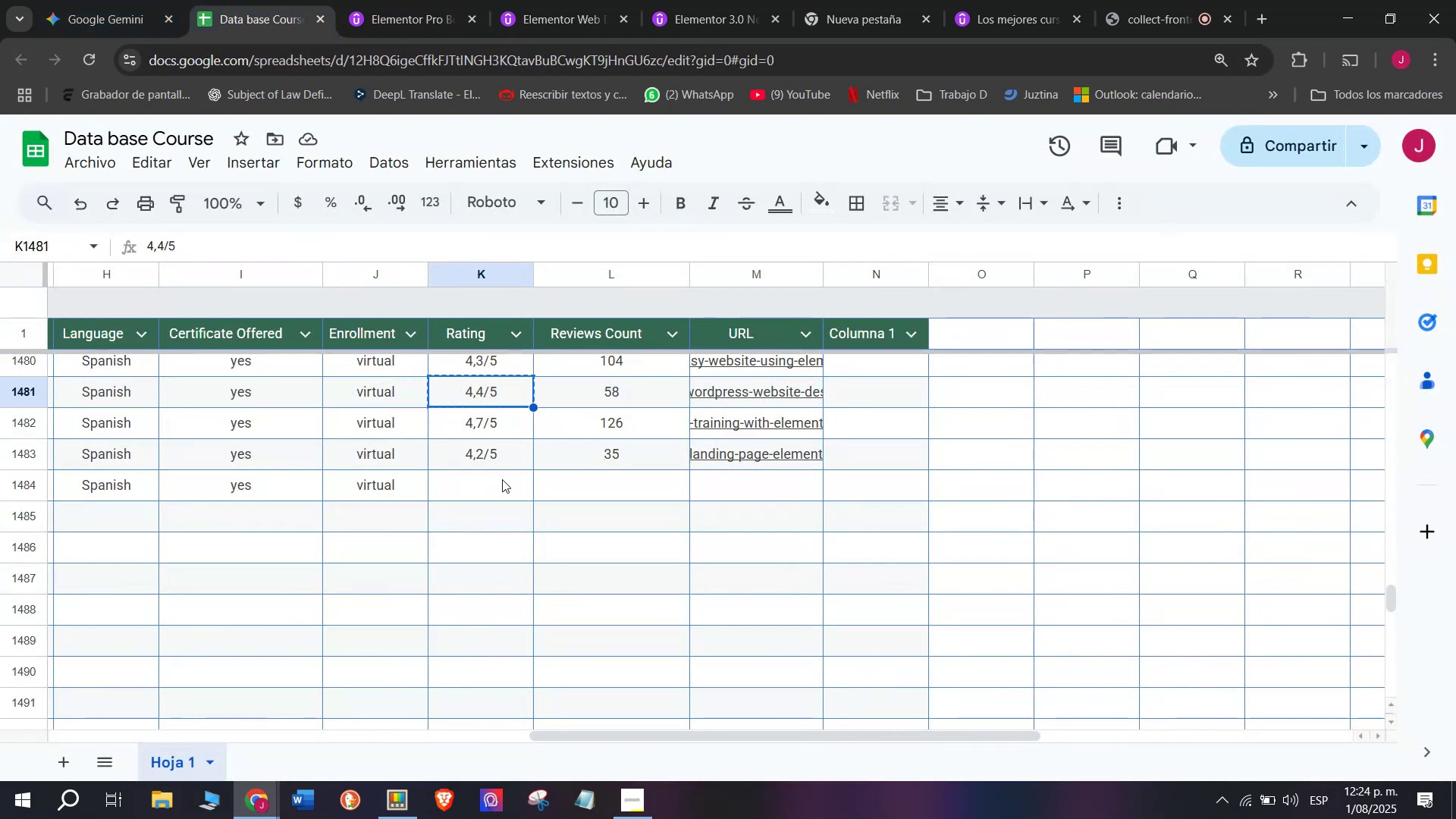 
double_click([502, 479])
 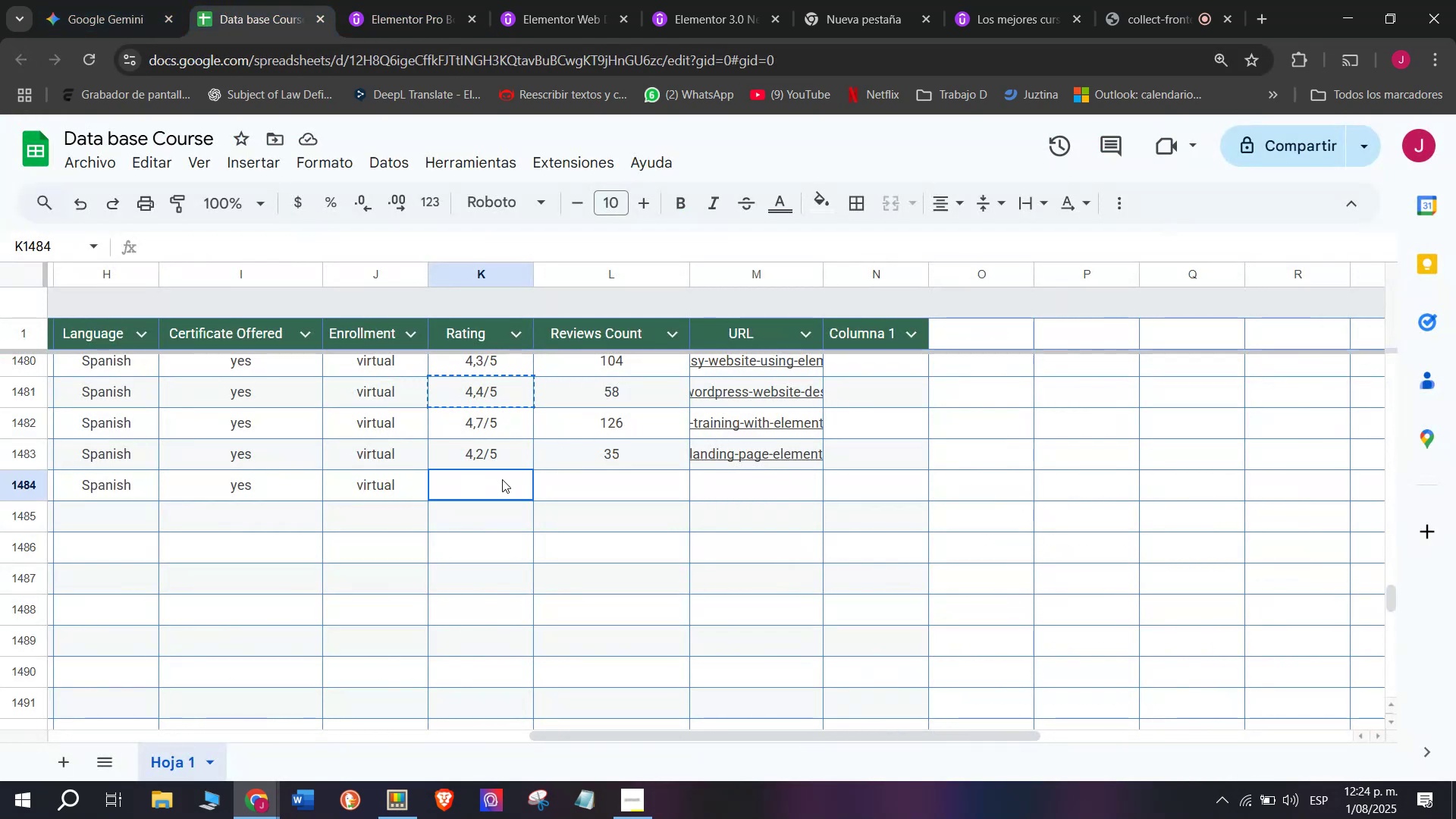 
key(Control+ControlLeft)
 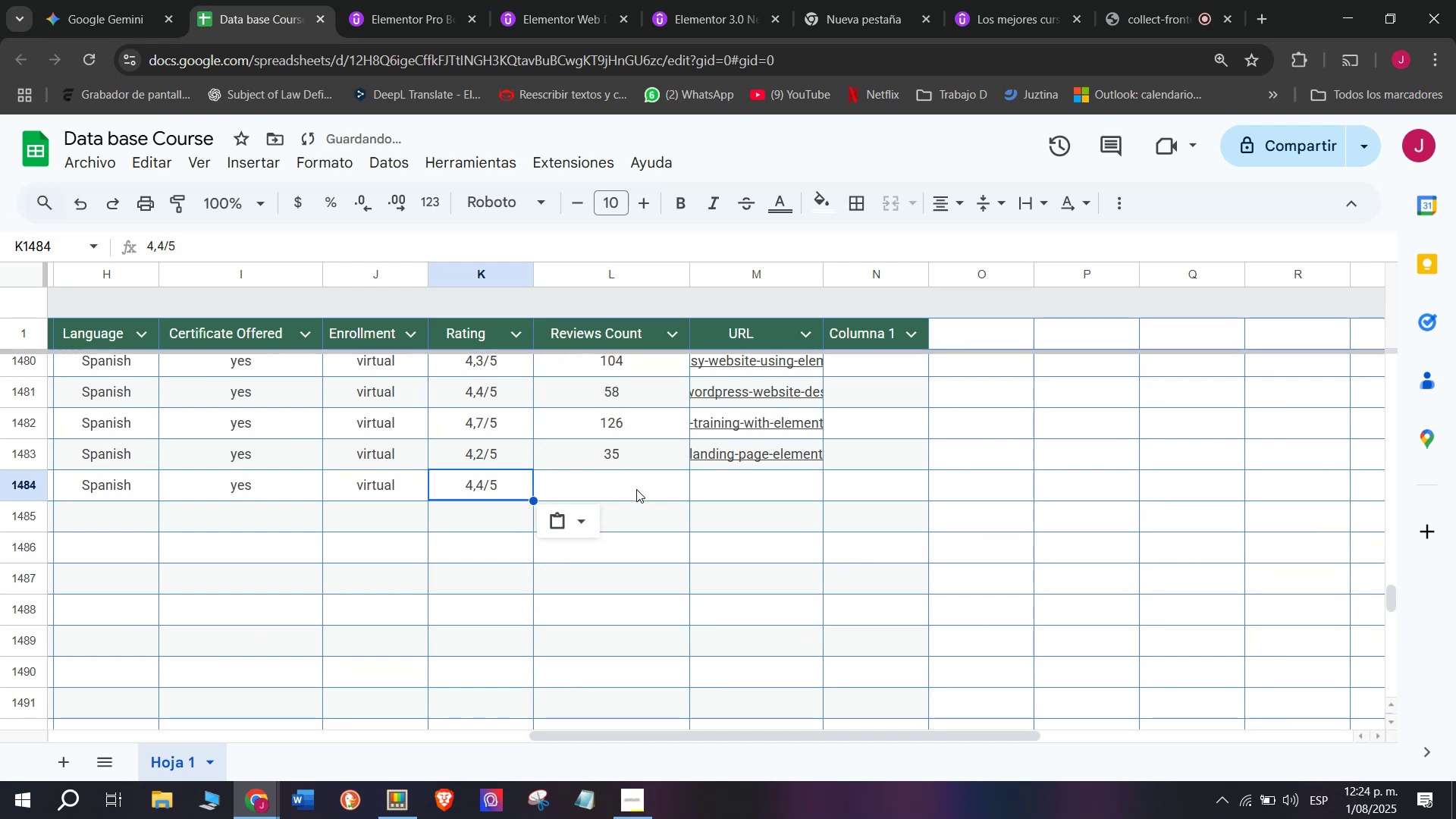 
key(Z)
 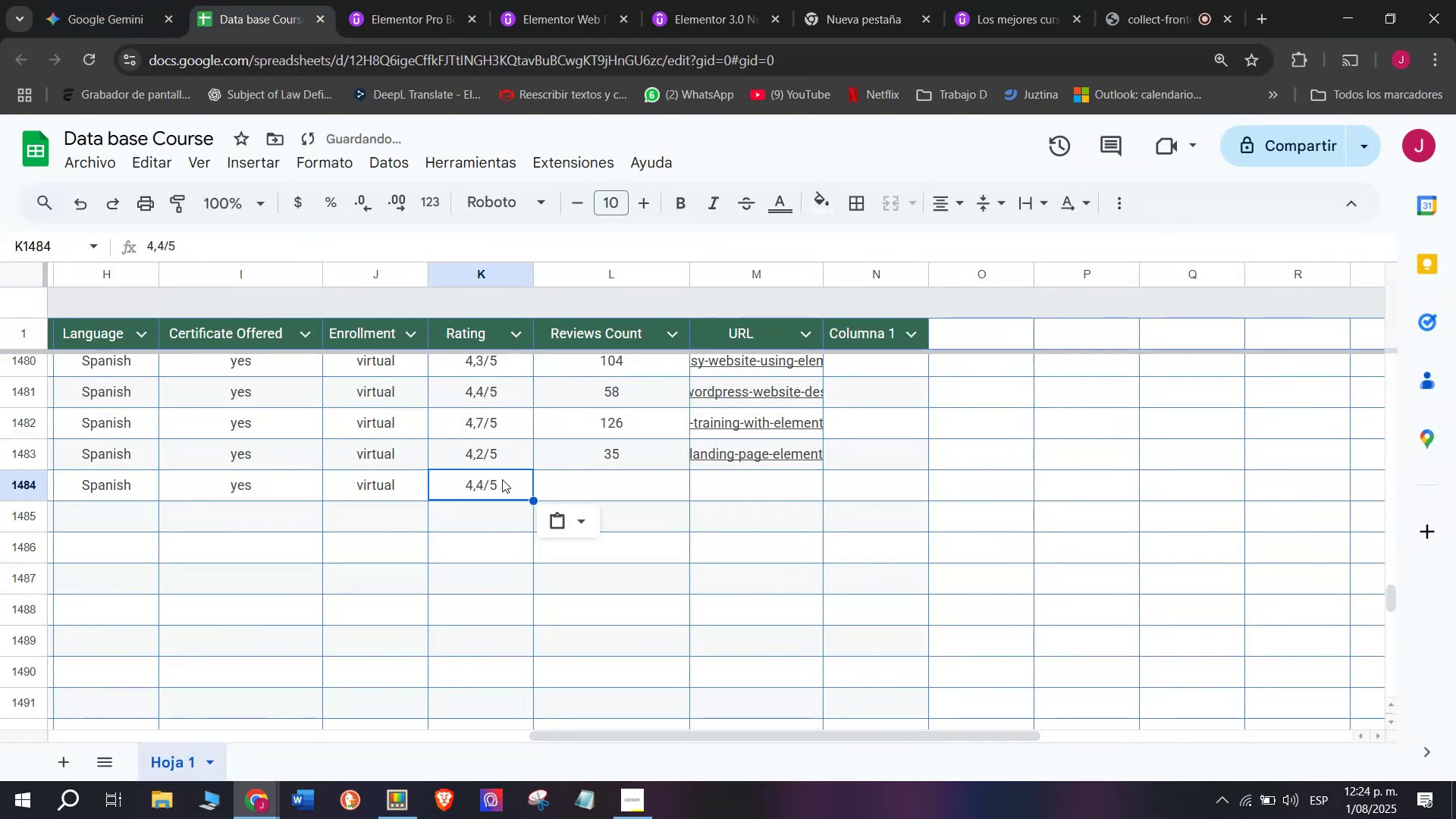 
key(Control+V)
 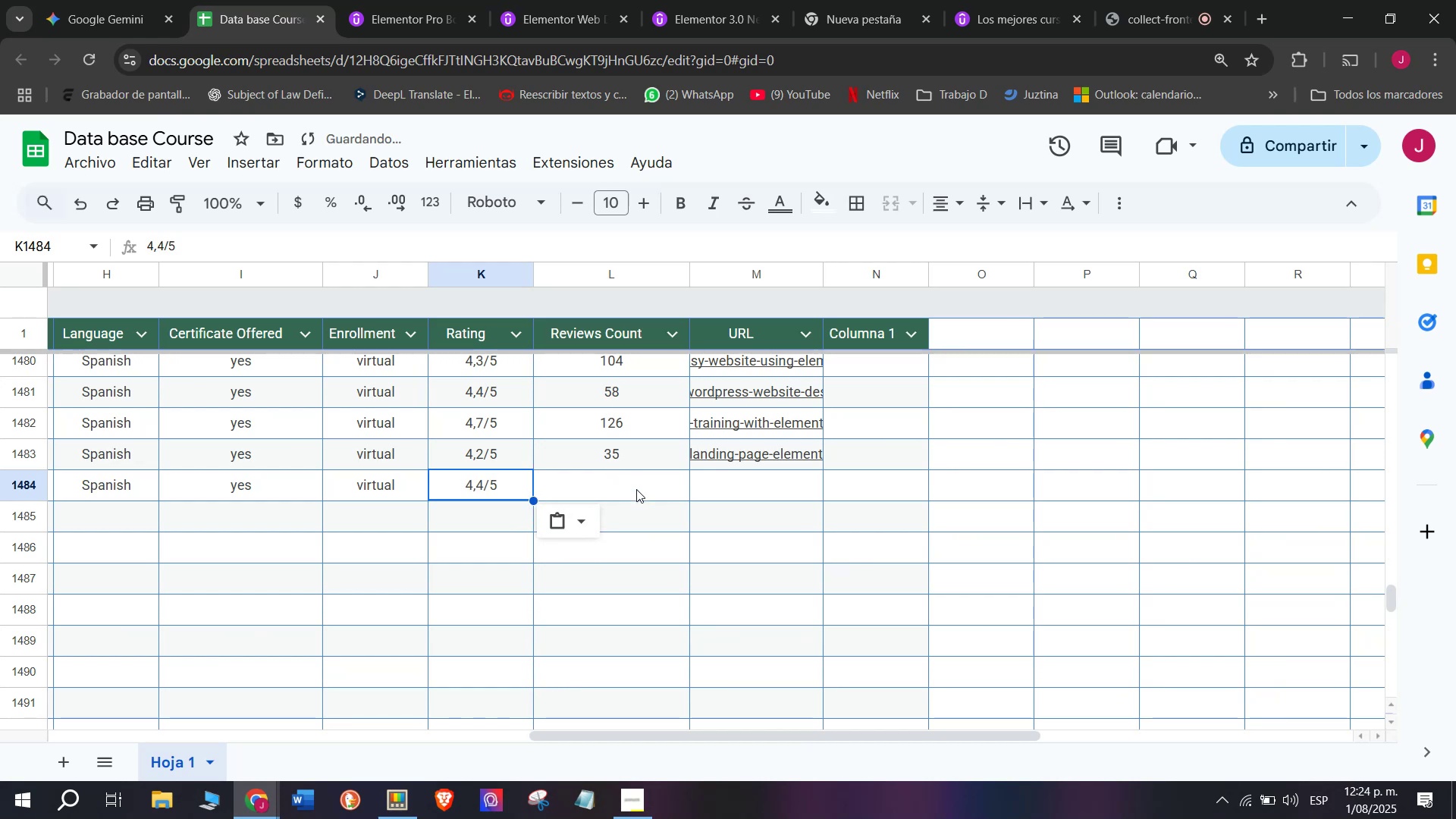 
left_click([636, 489])
 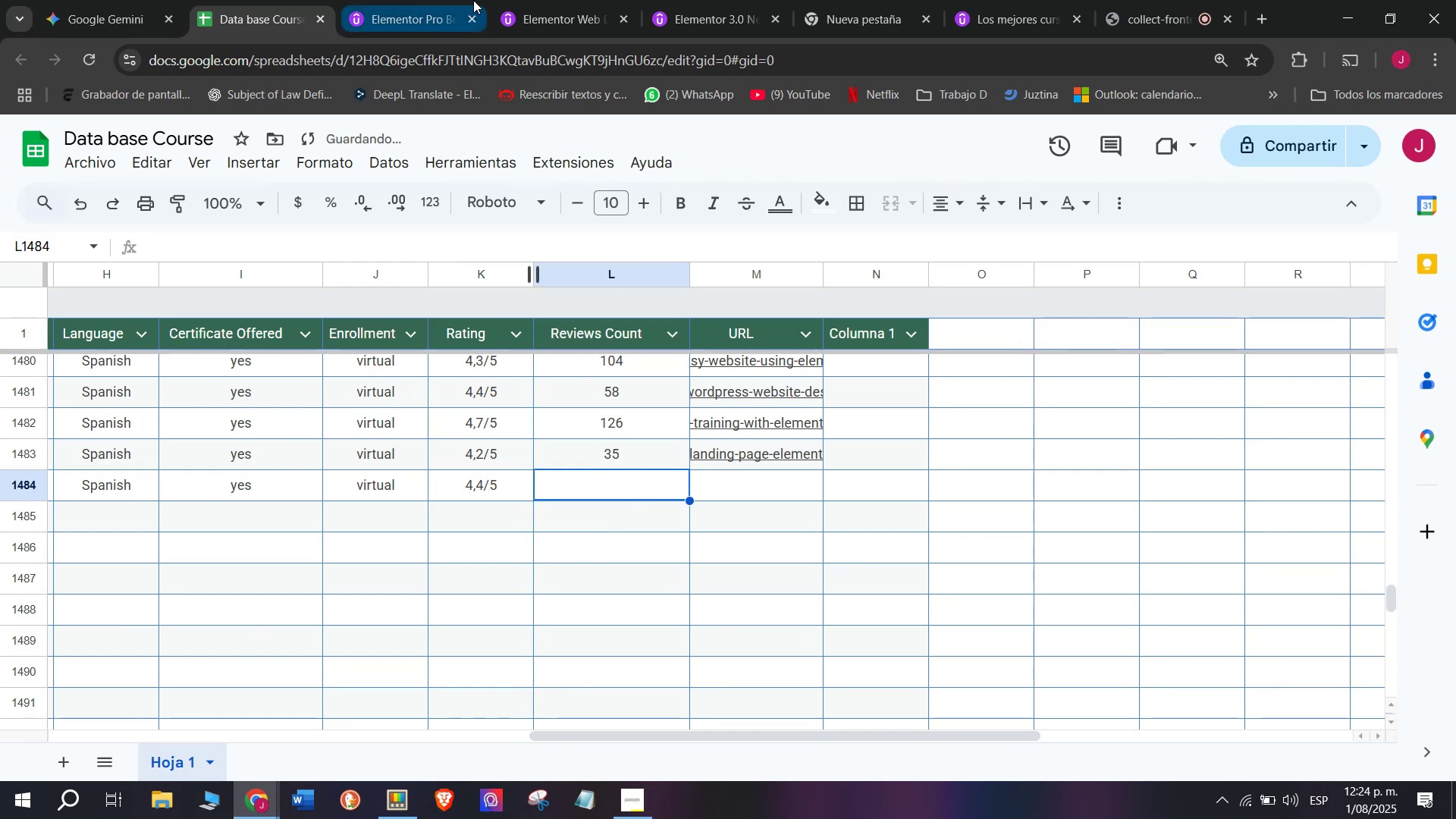 
left_click([419, 0])
 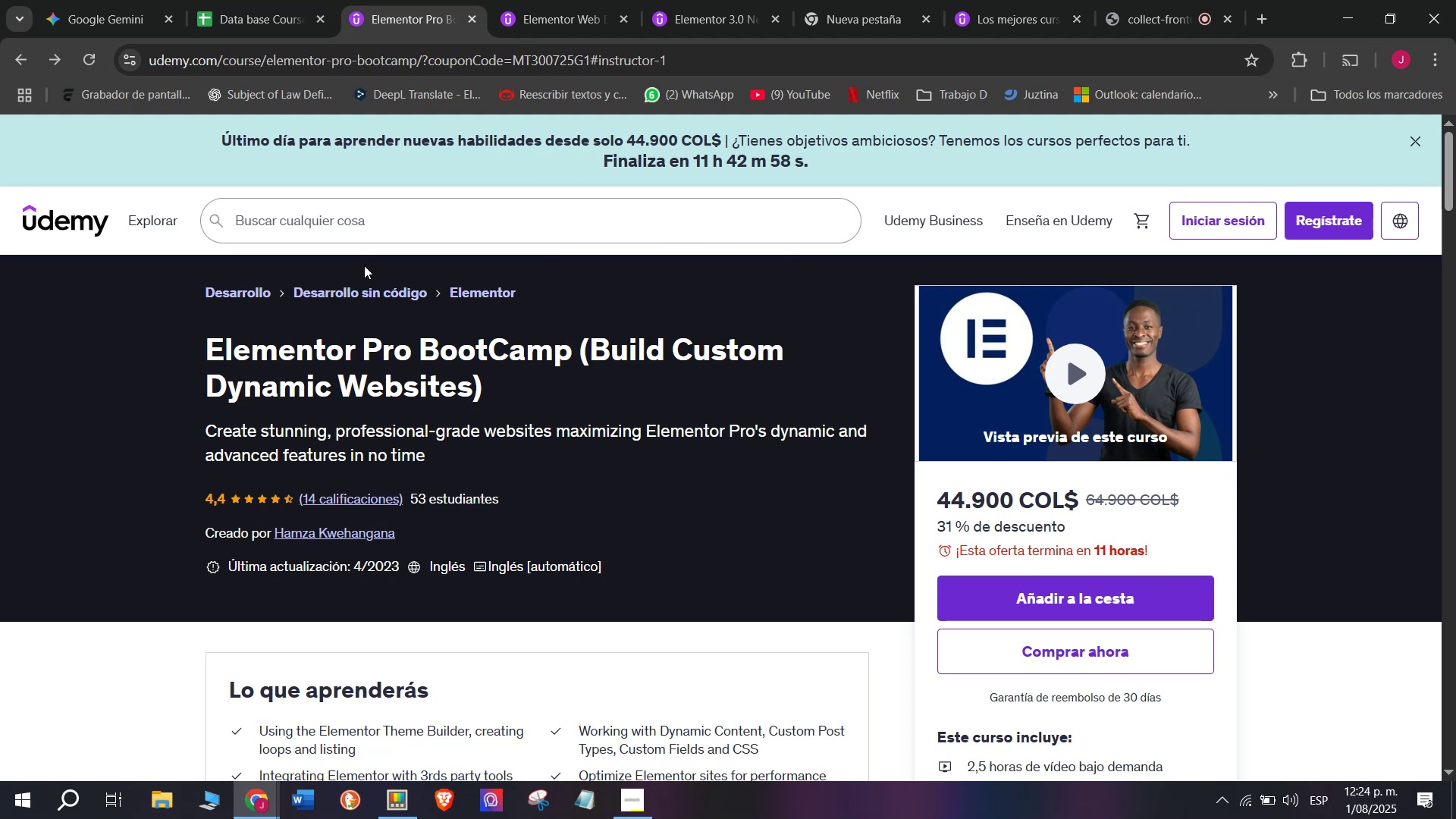 
wait(14.62)
 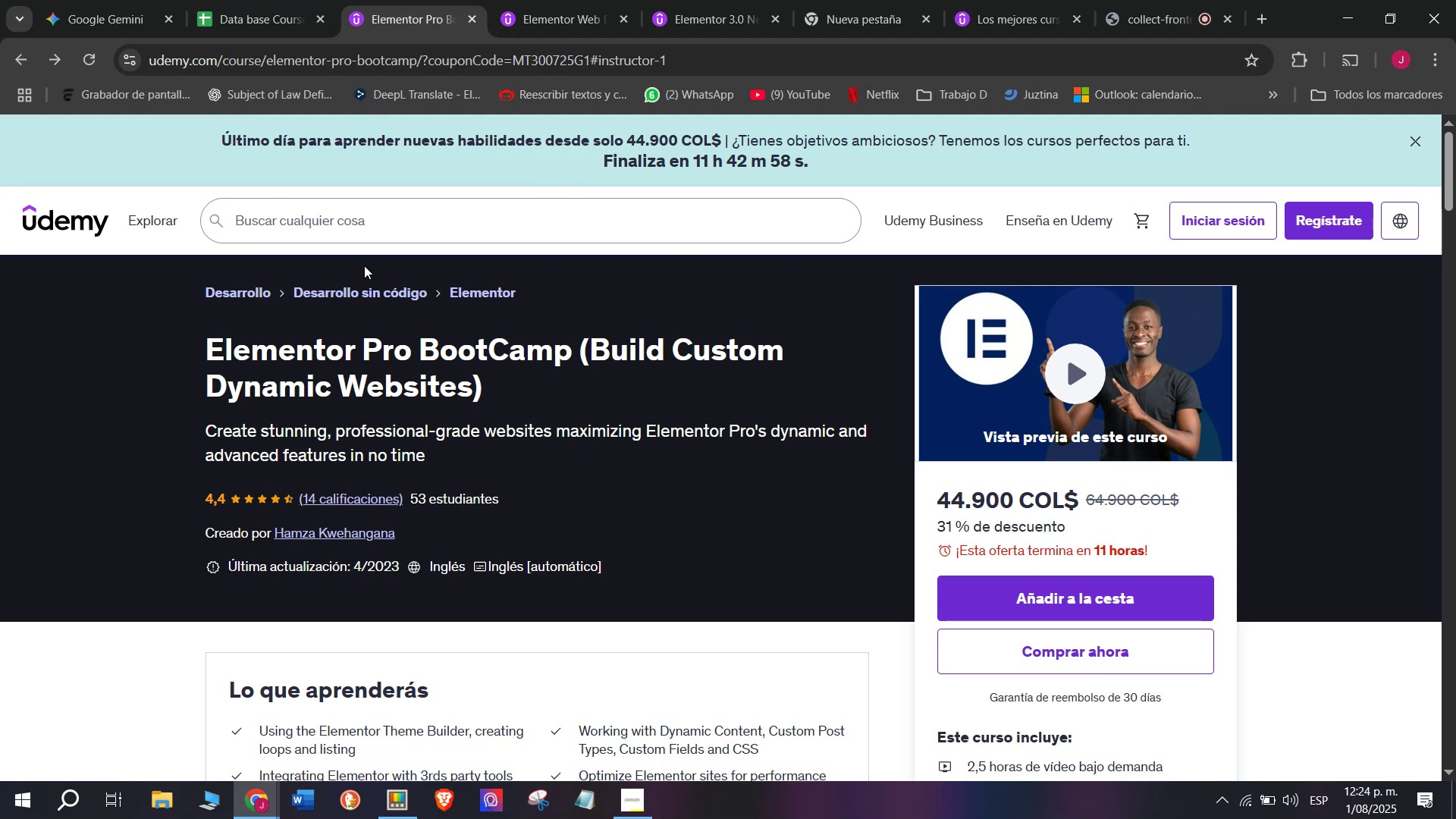 
left_click([210, 0])
 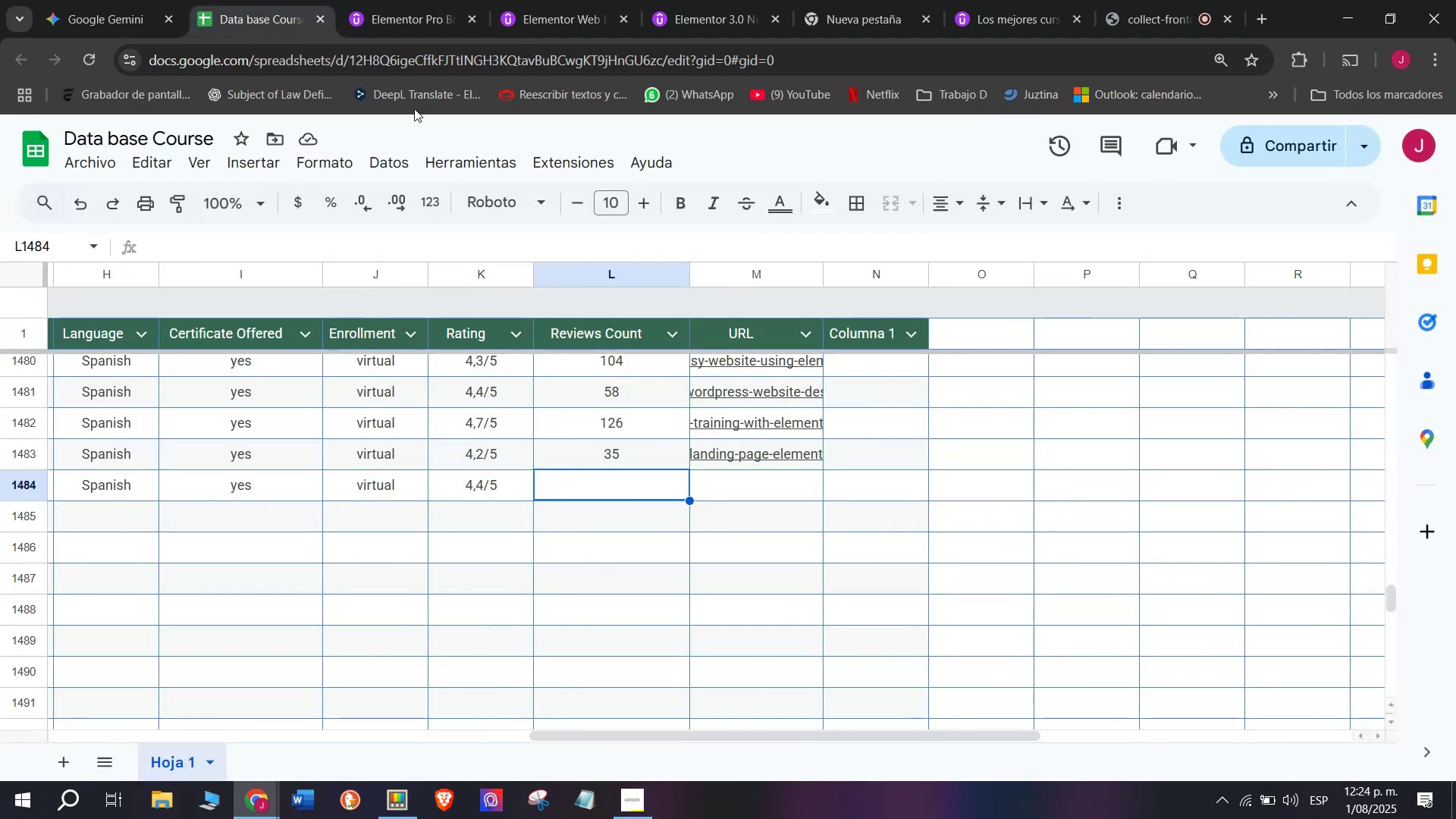 
left_click([353, 0])
 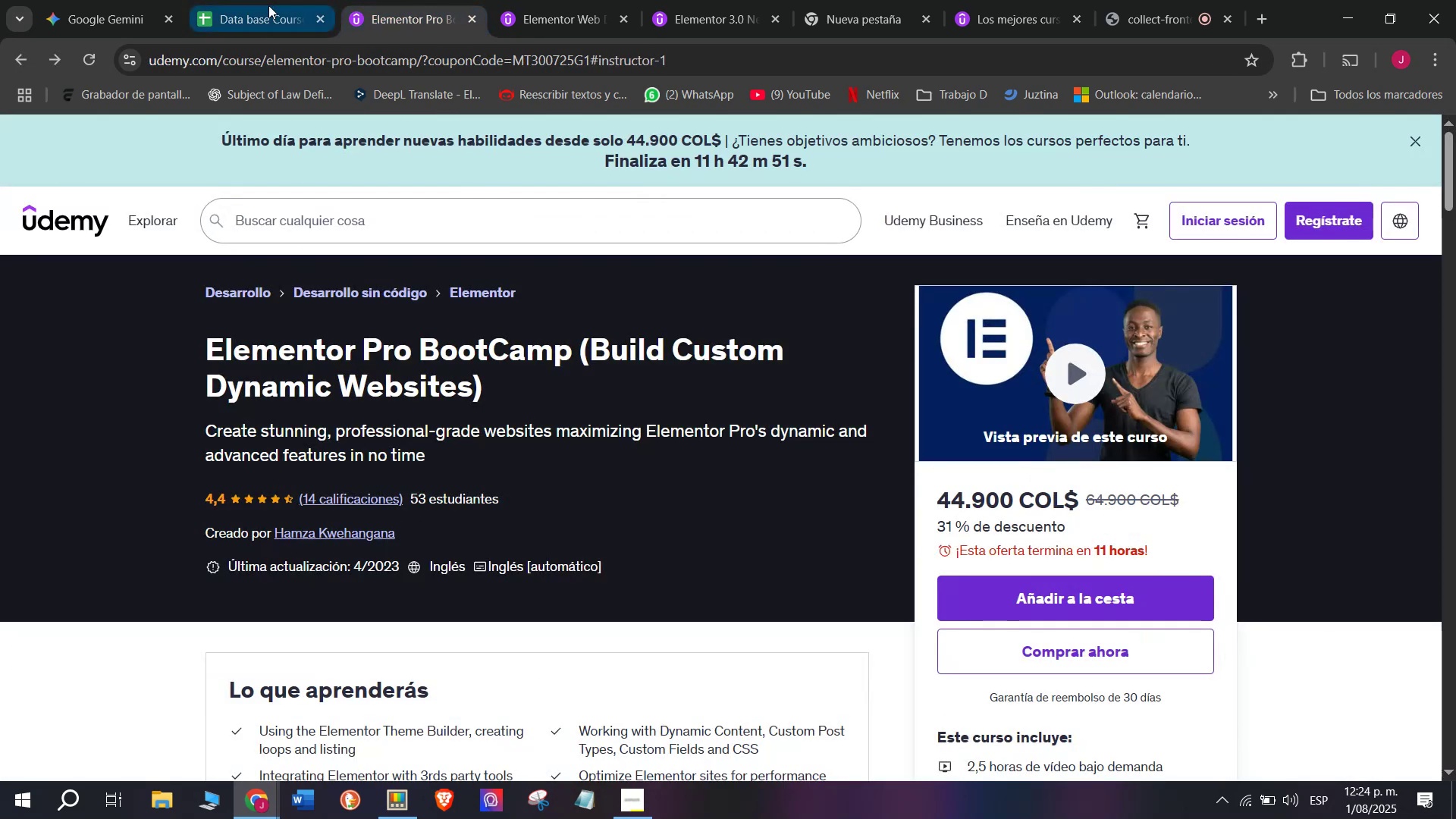 
left_click([257, 0])
 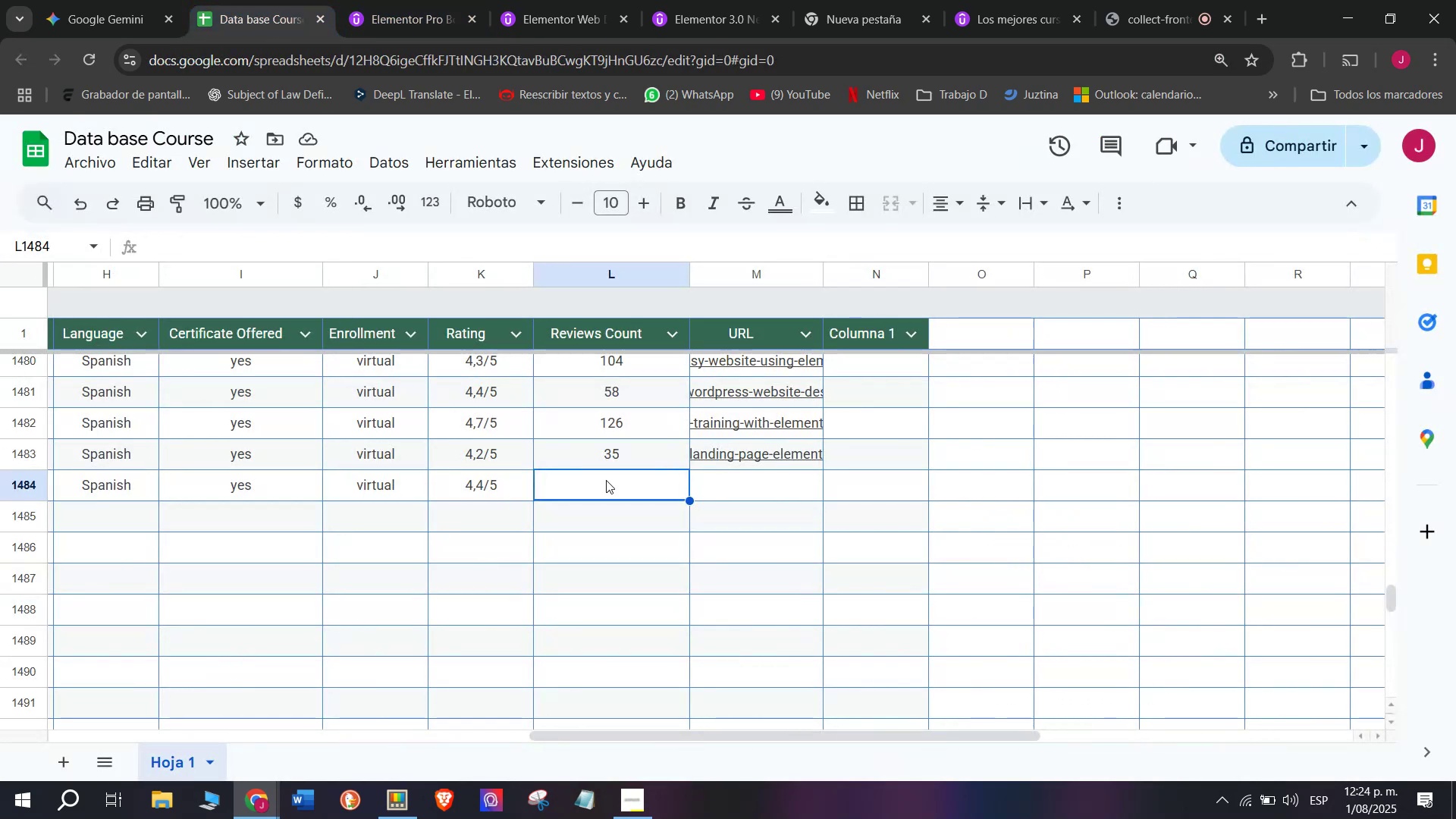 
type(14)
 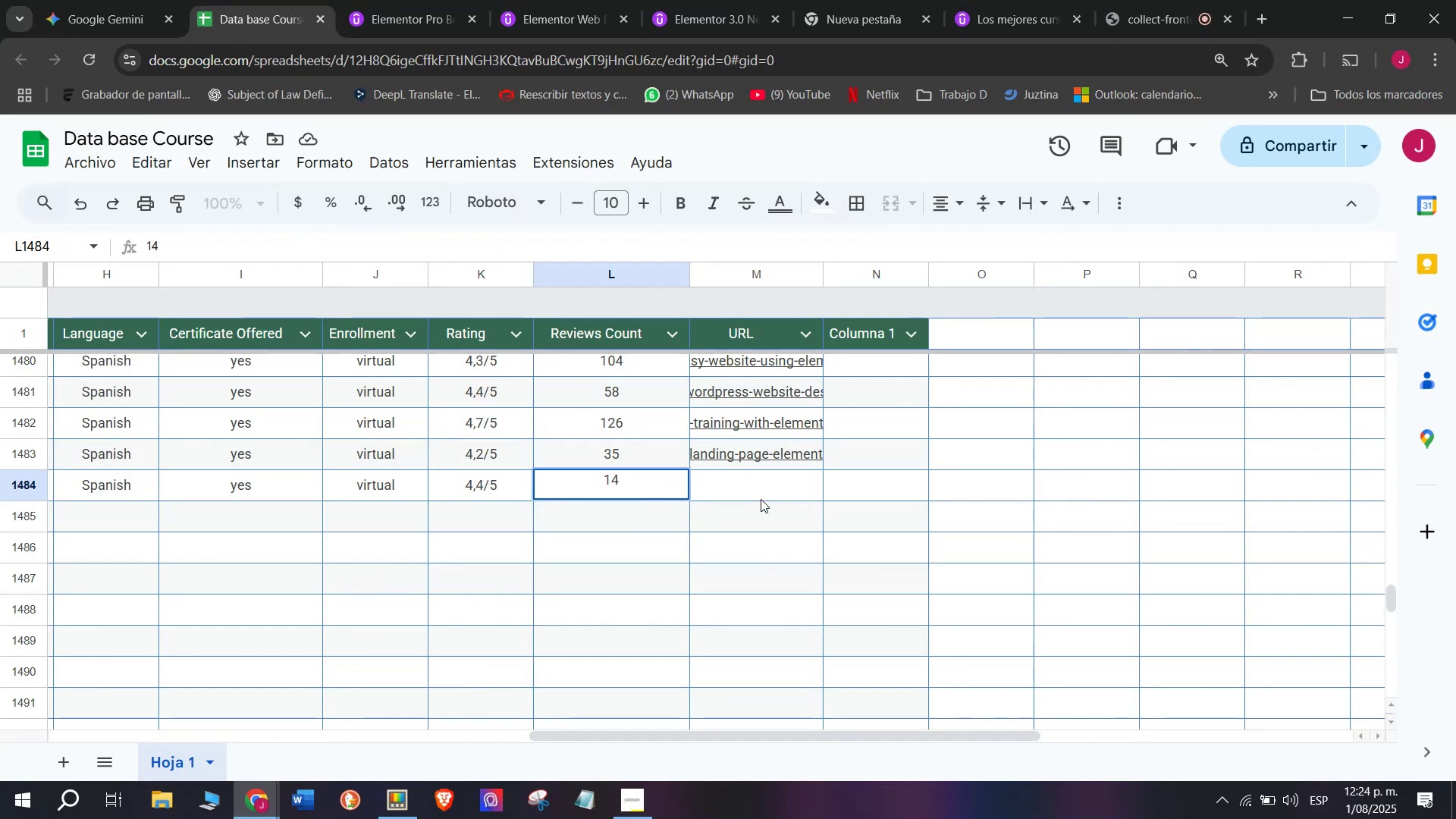 
left_click([758, 485])
 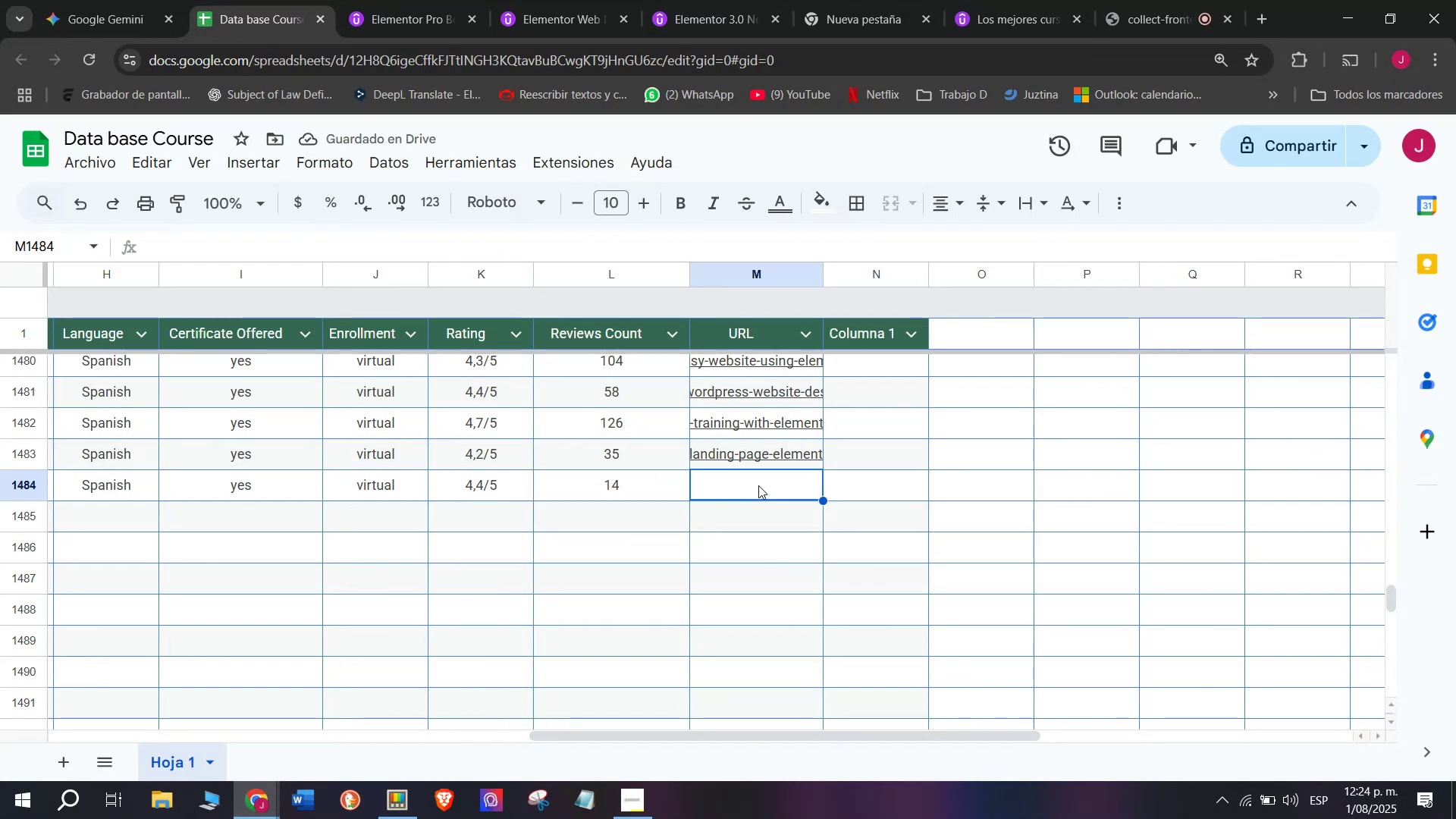 
left_click([432, 0])
 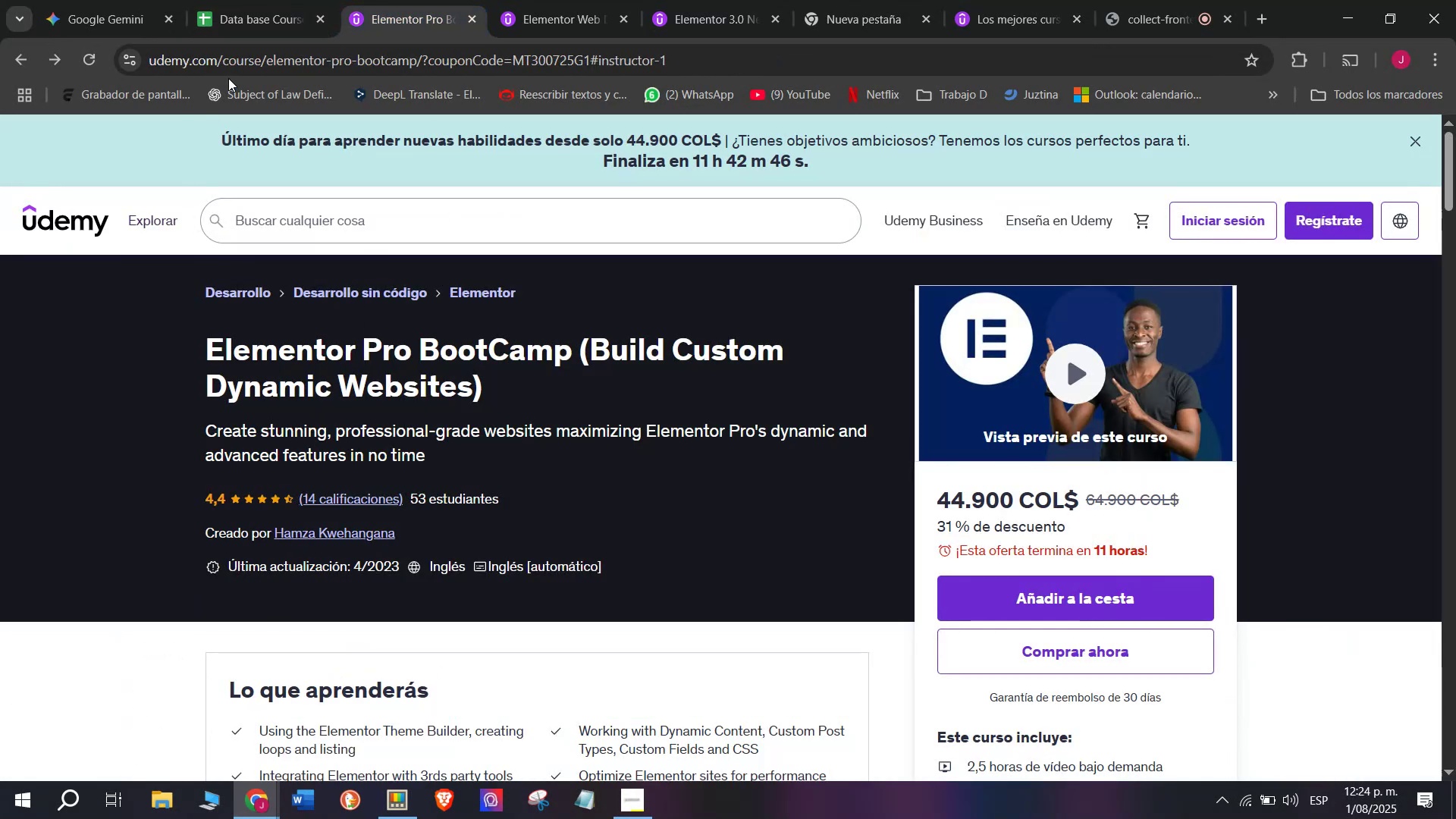 
double_click([243, 62])
 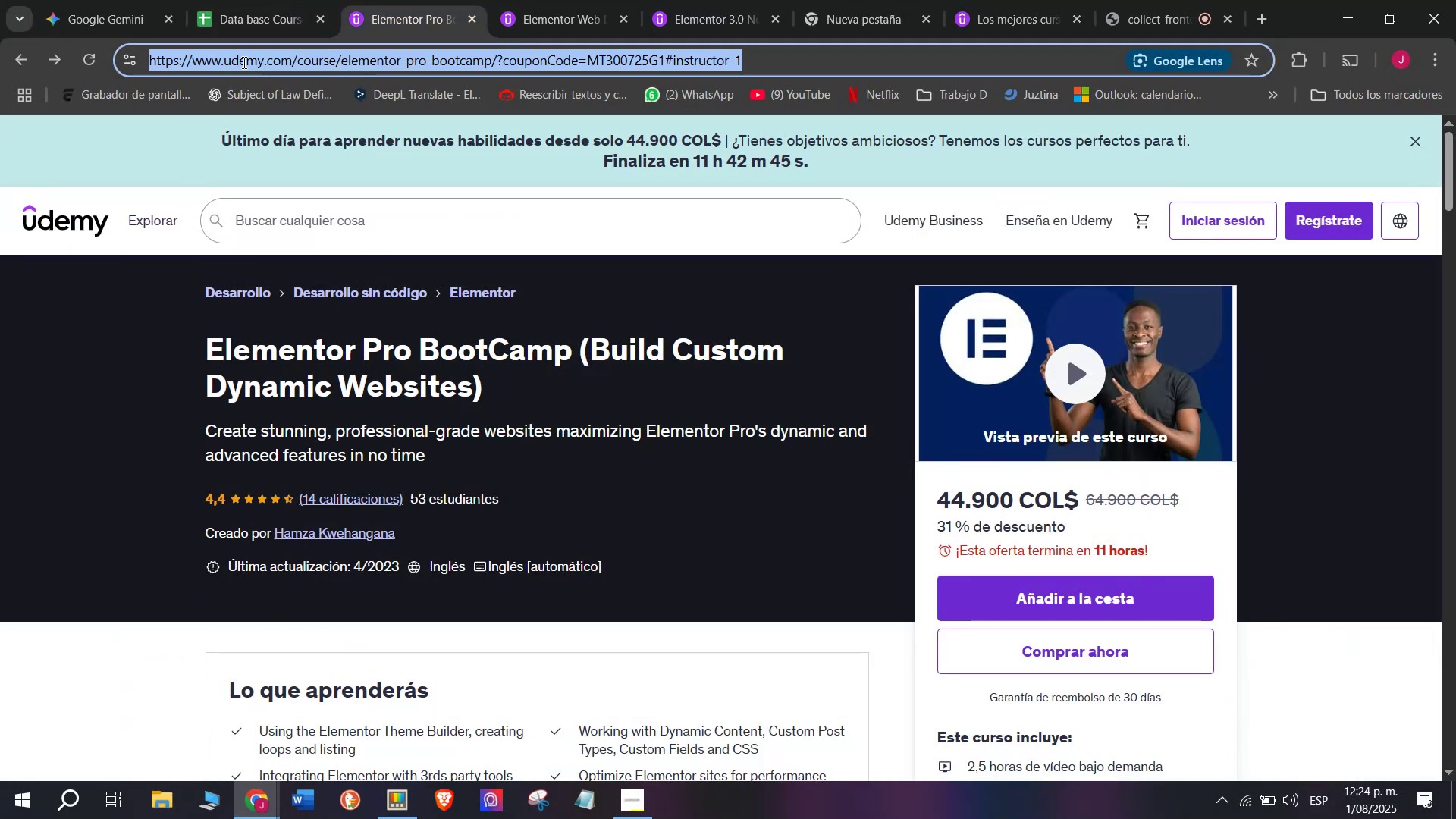 
triple_click([243, 62])
 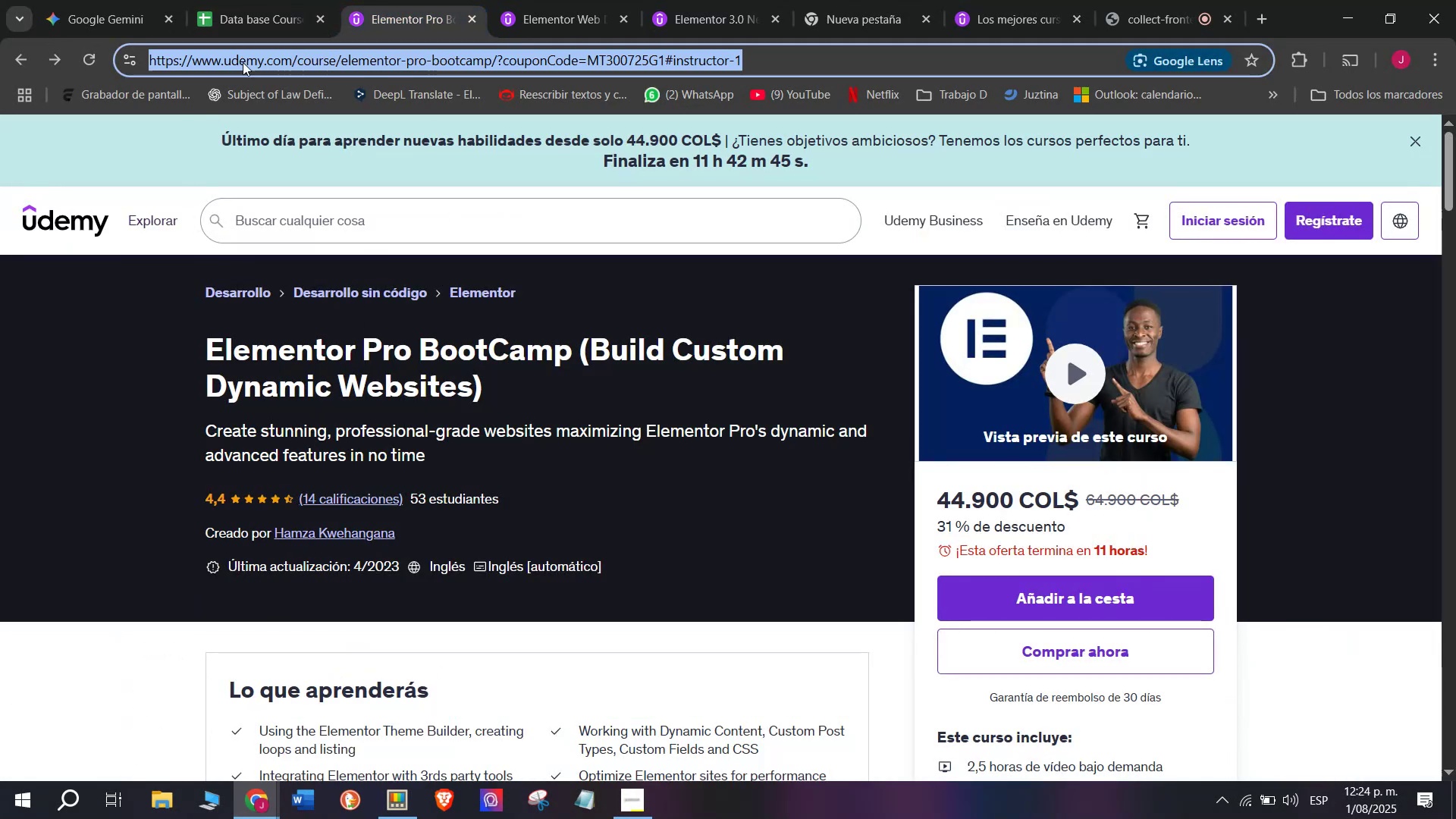 
key(Control+ControlLeft)
 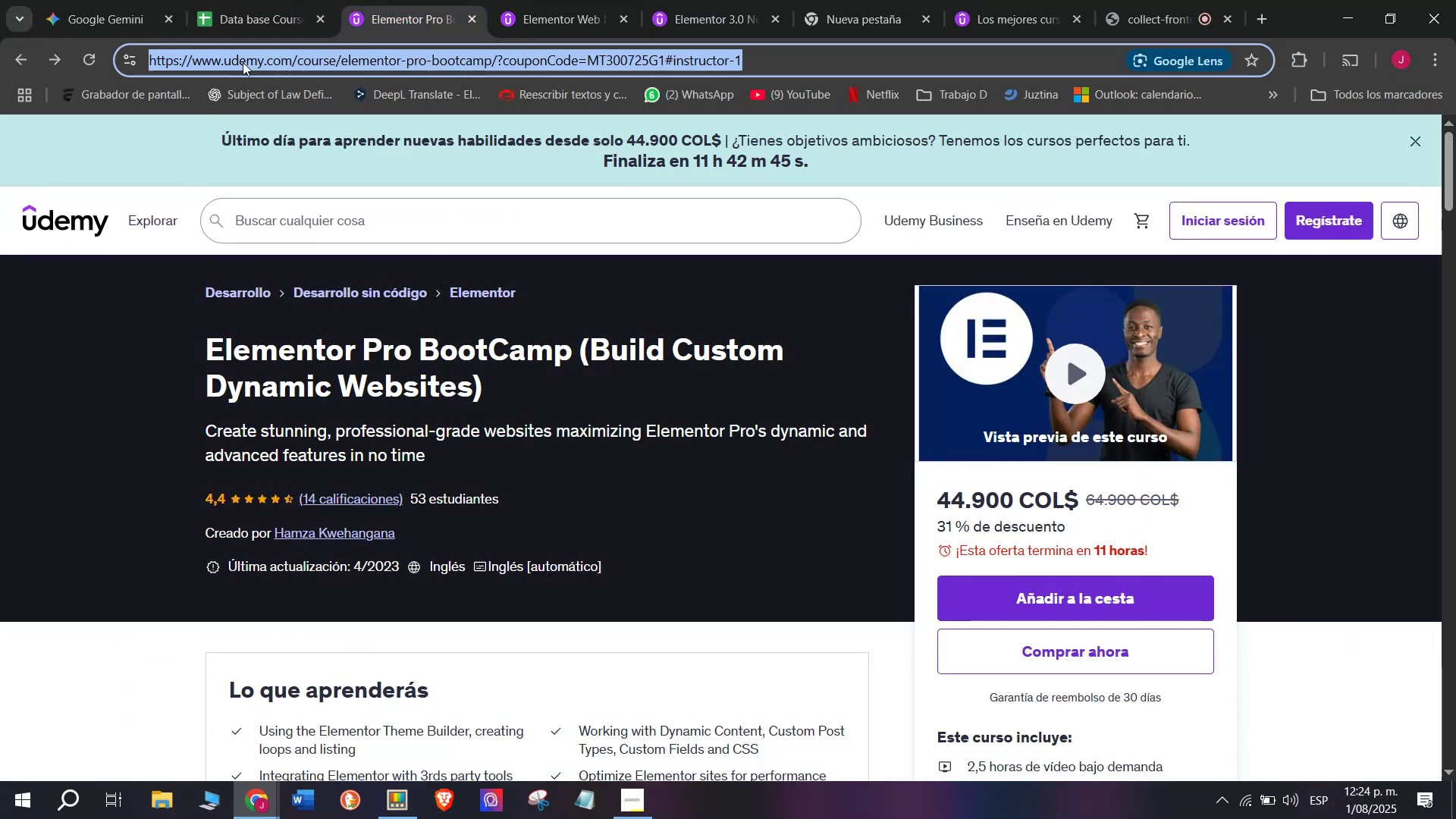 
key(Break)
 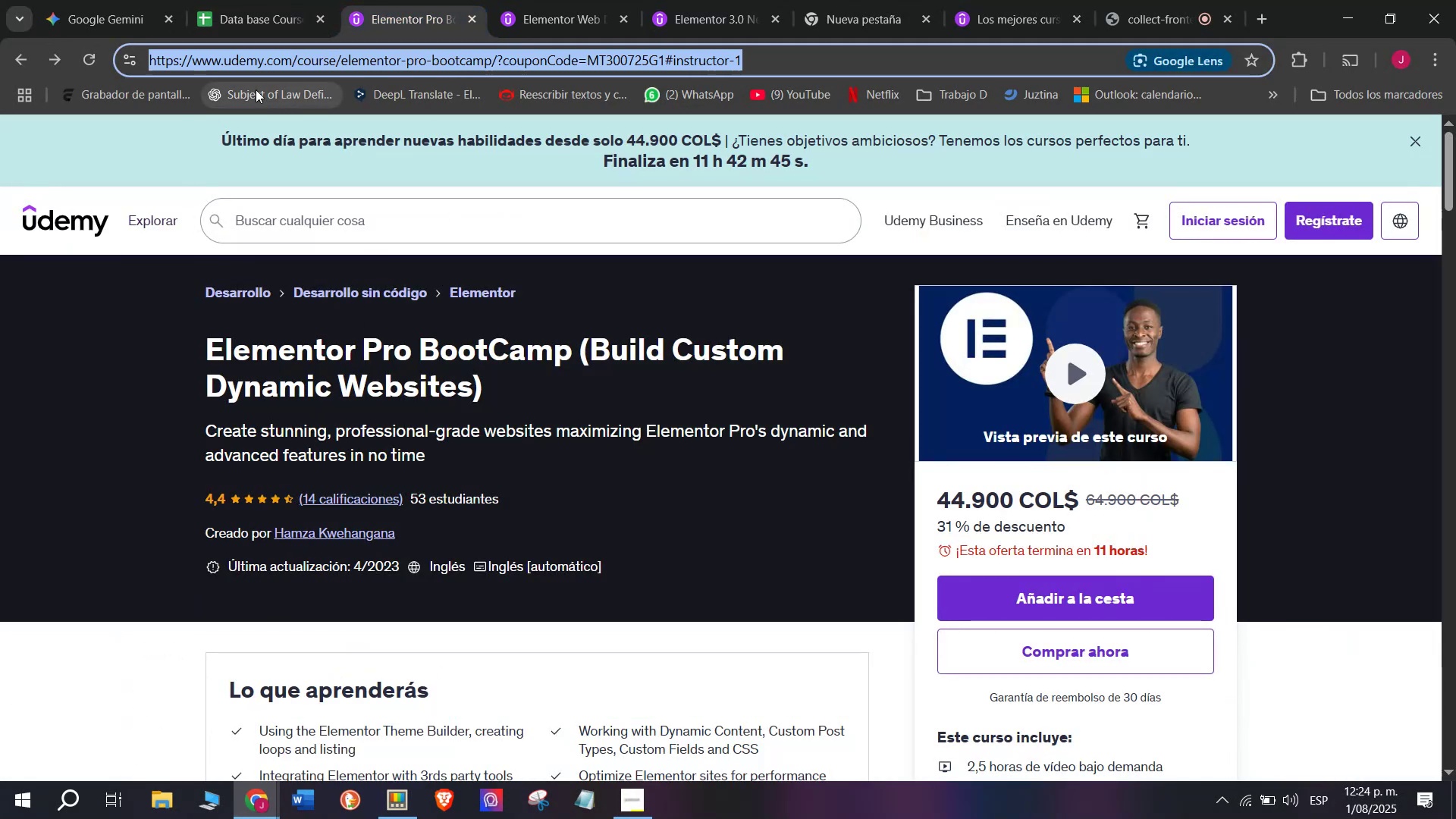 
key(Control+C)
 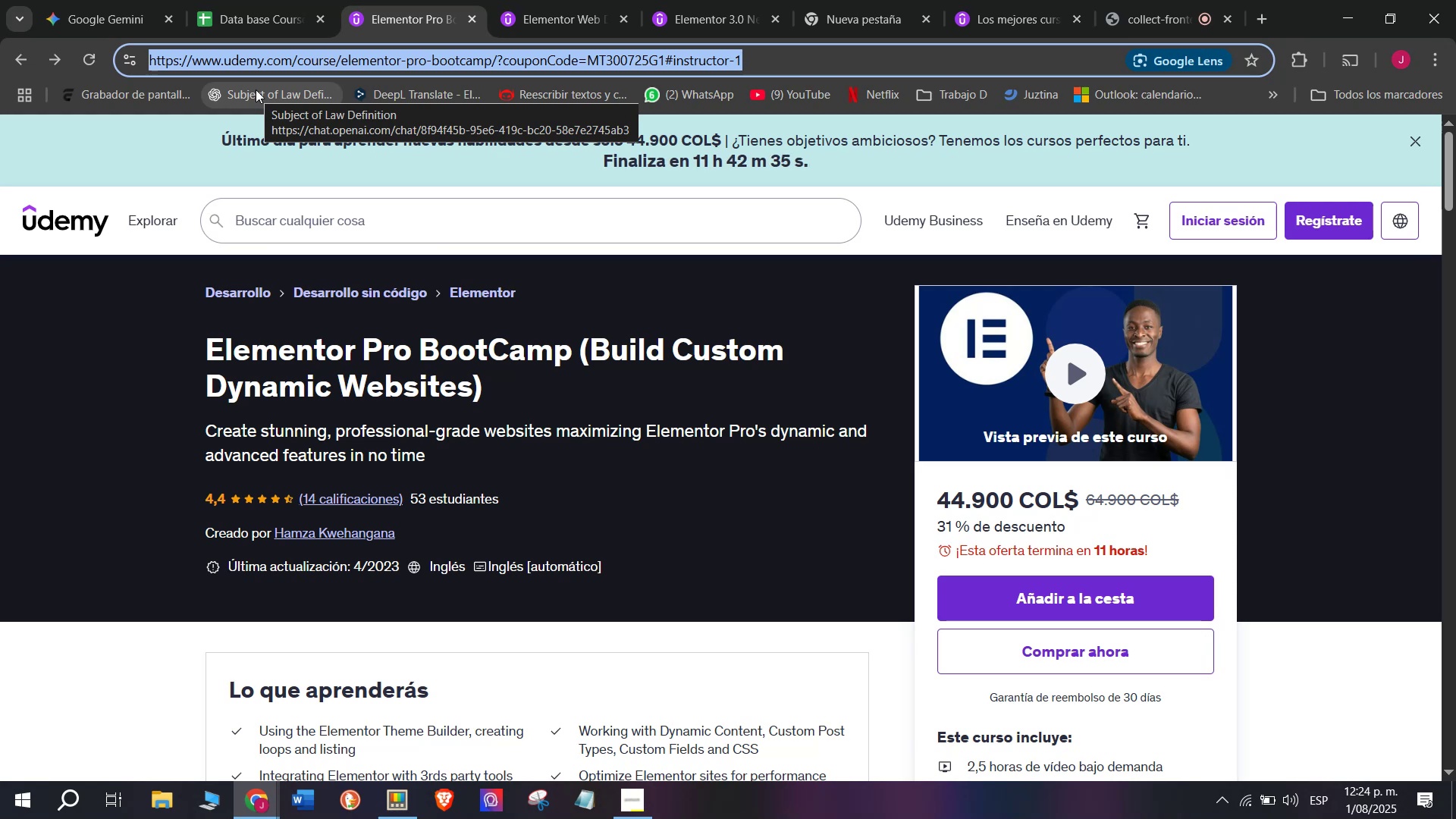 
wait(14.8)
 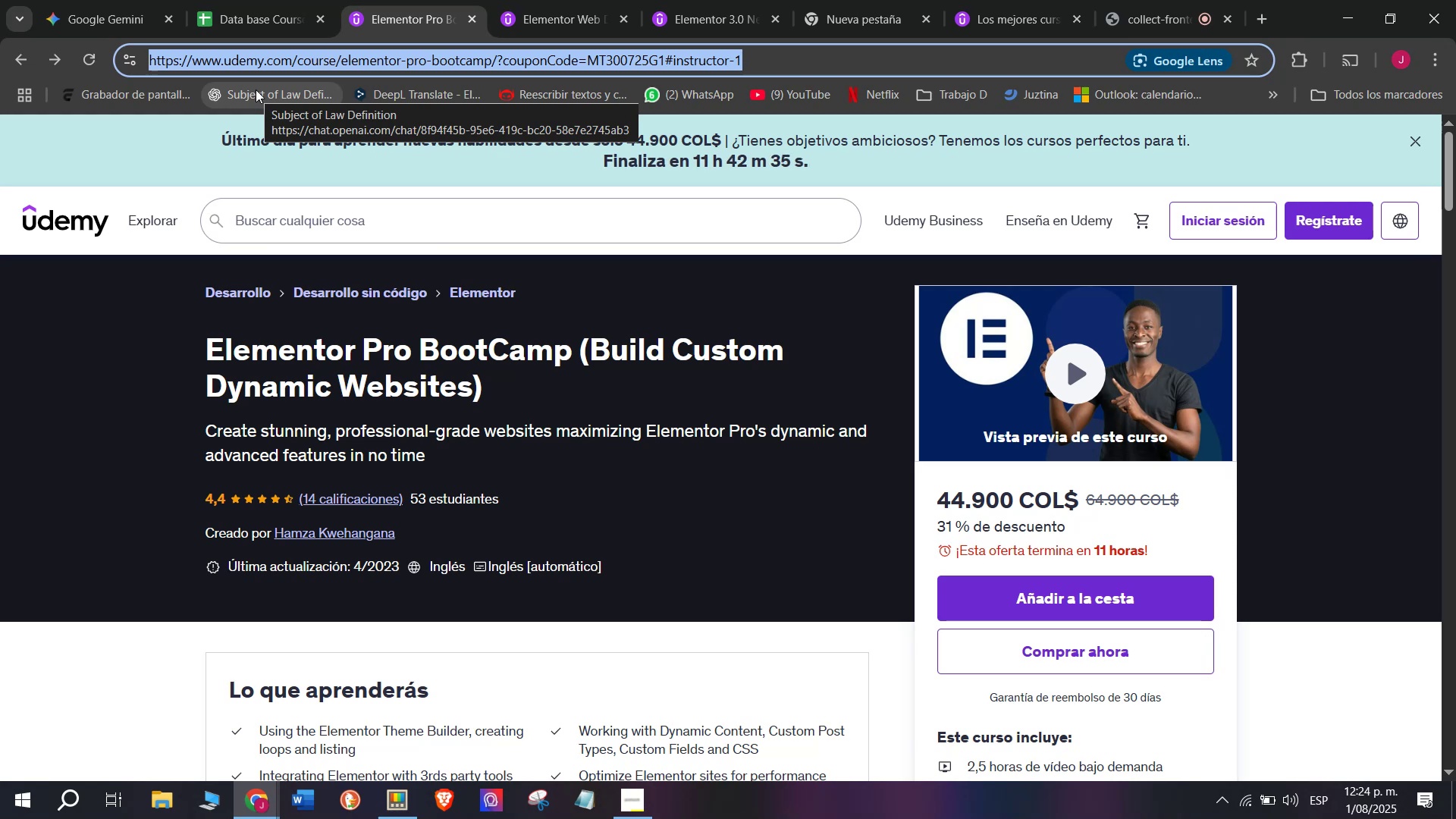 
left_click([468, 17])
 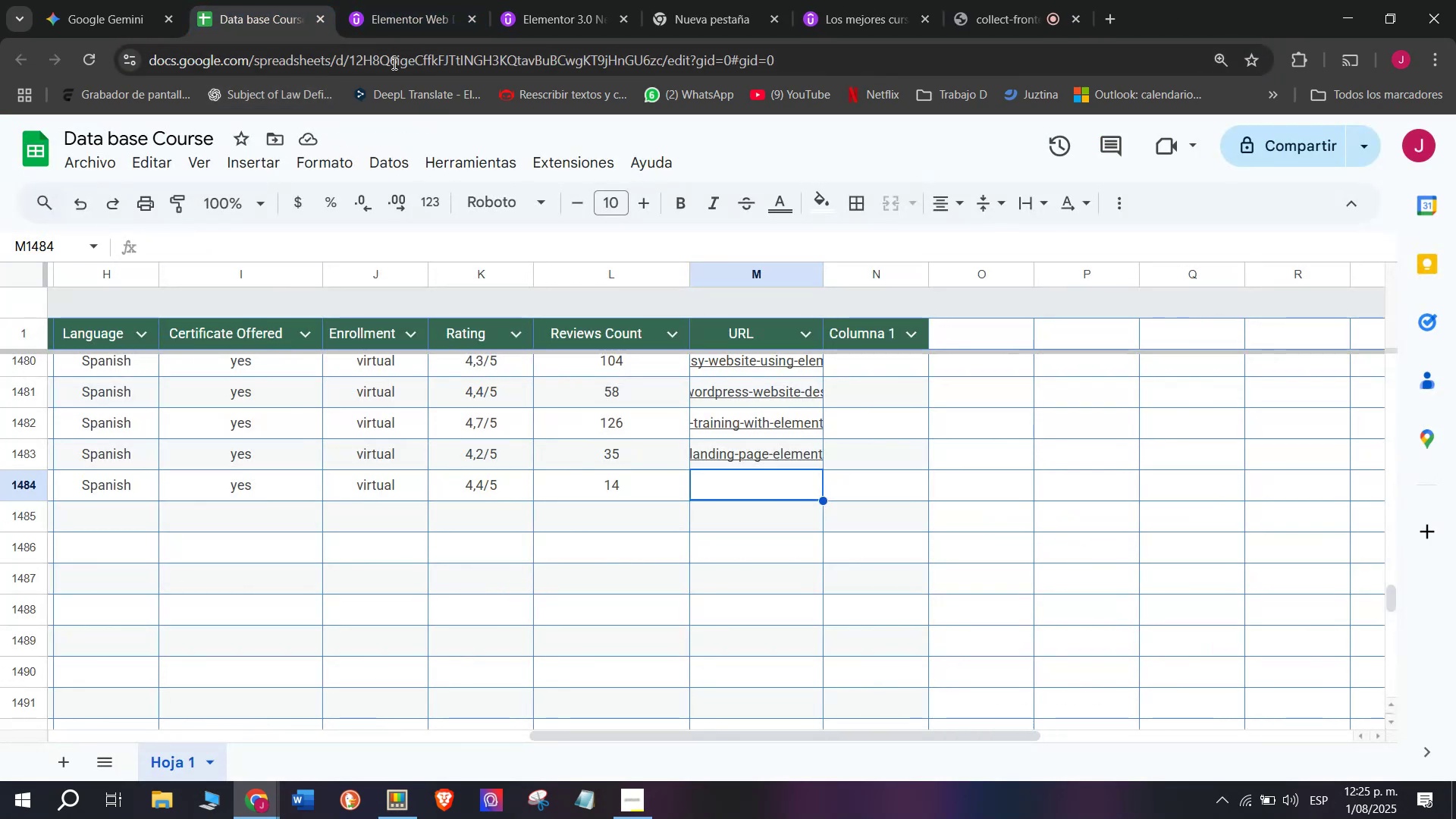 
key(Z)
 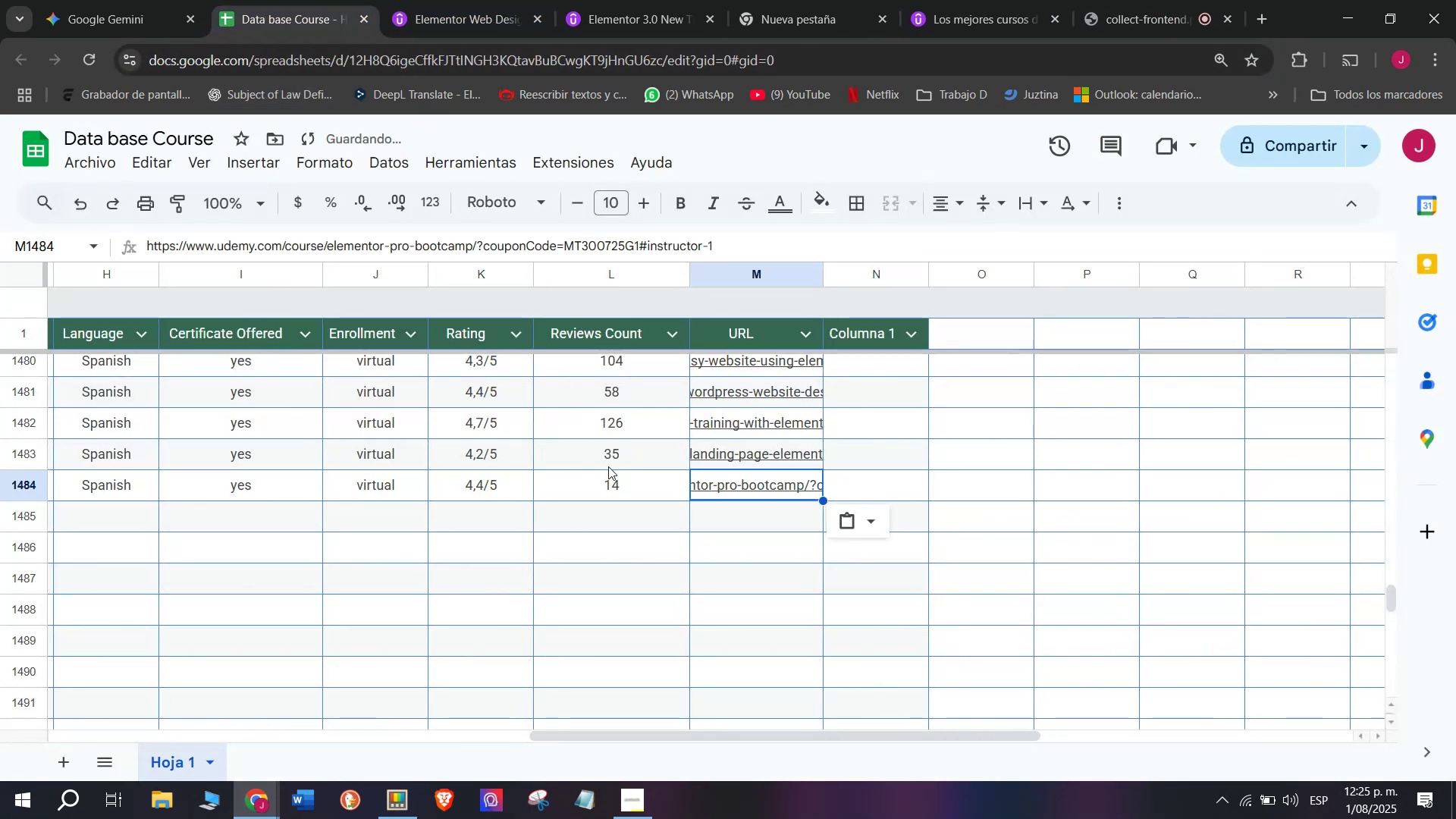 
key(Control+ControlLeft)
 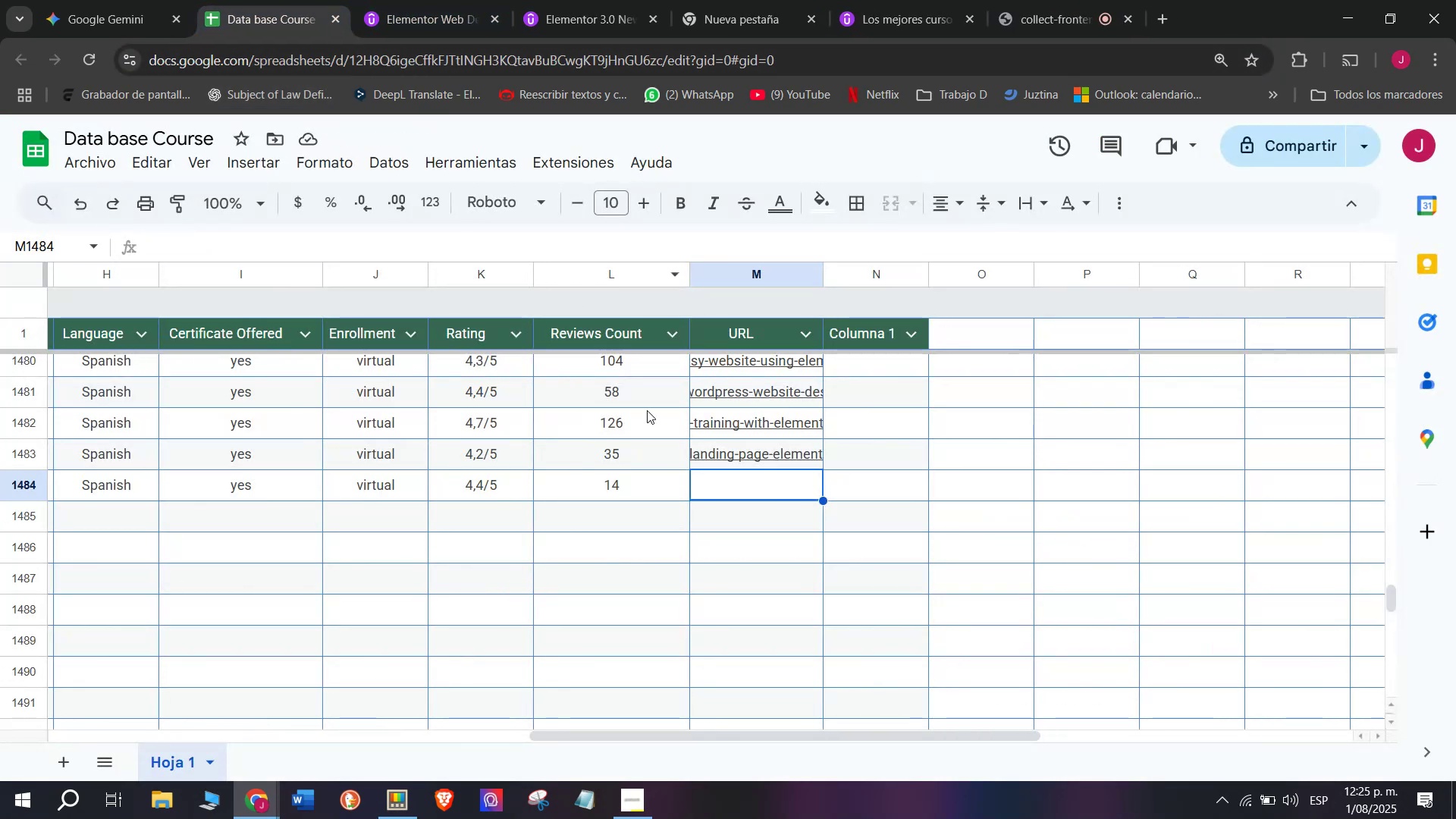 
key(Control+V)
 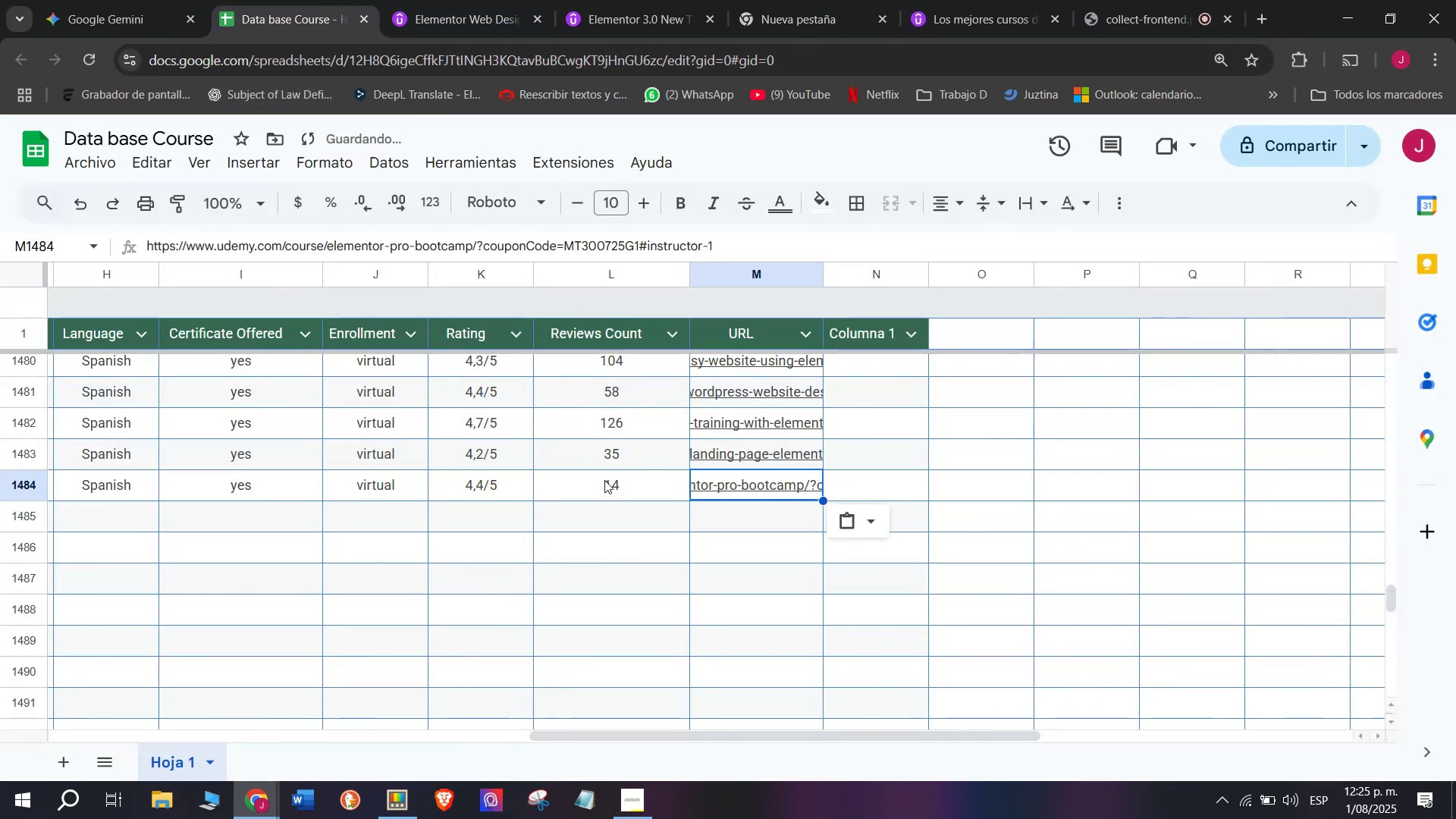 
left_click([595, 523])
 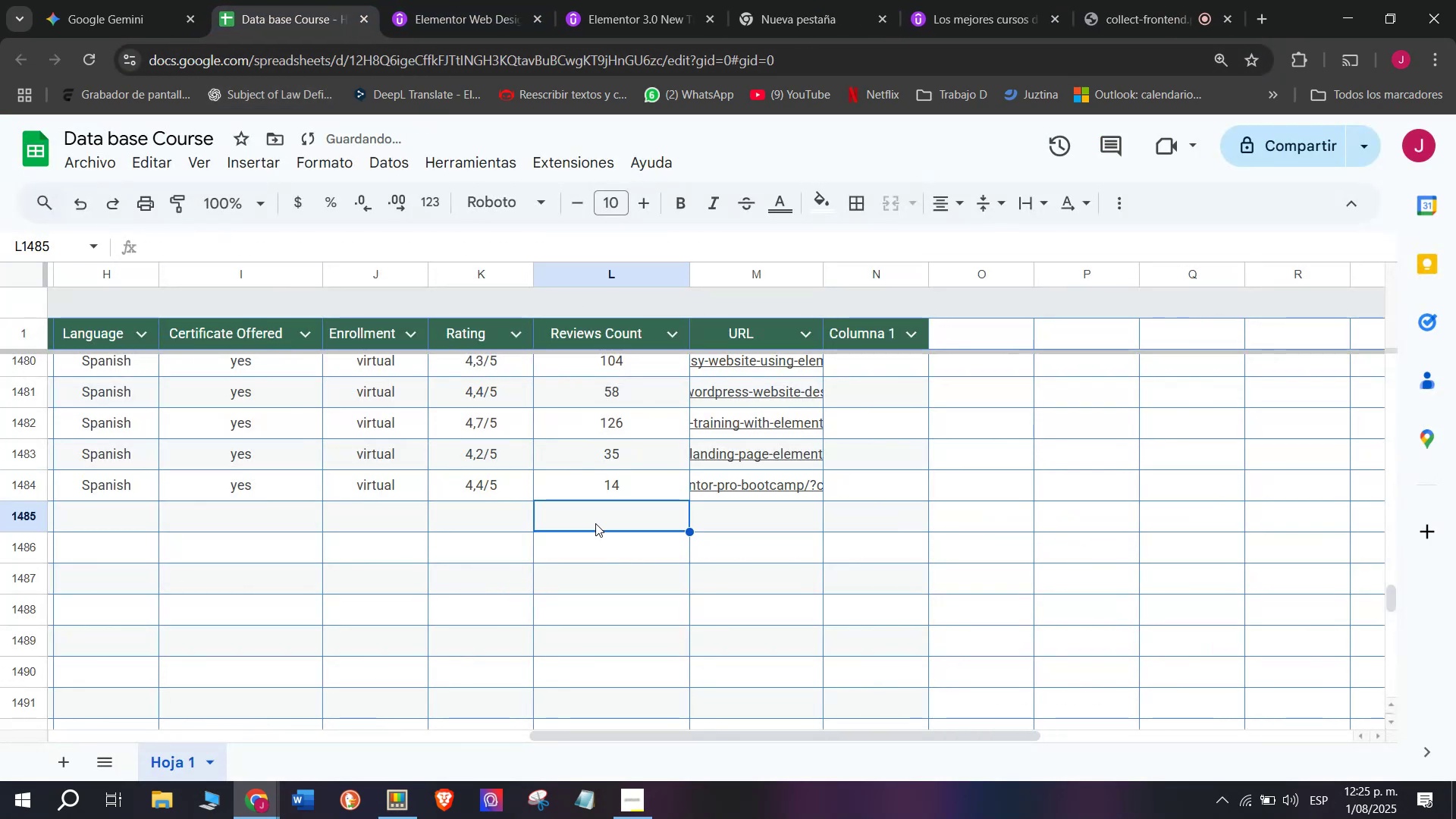 
scroll: coordinate [124, 543], scroll_direction: up, amount: 3.0
 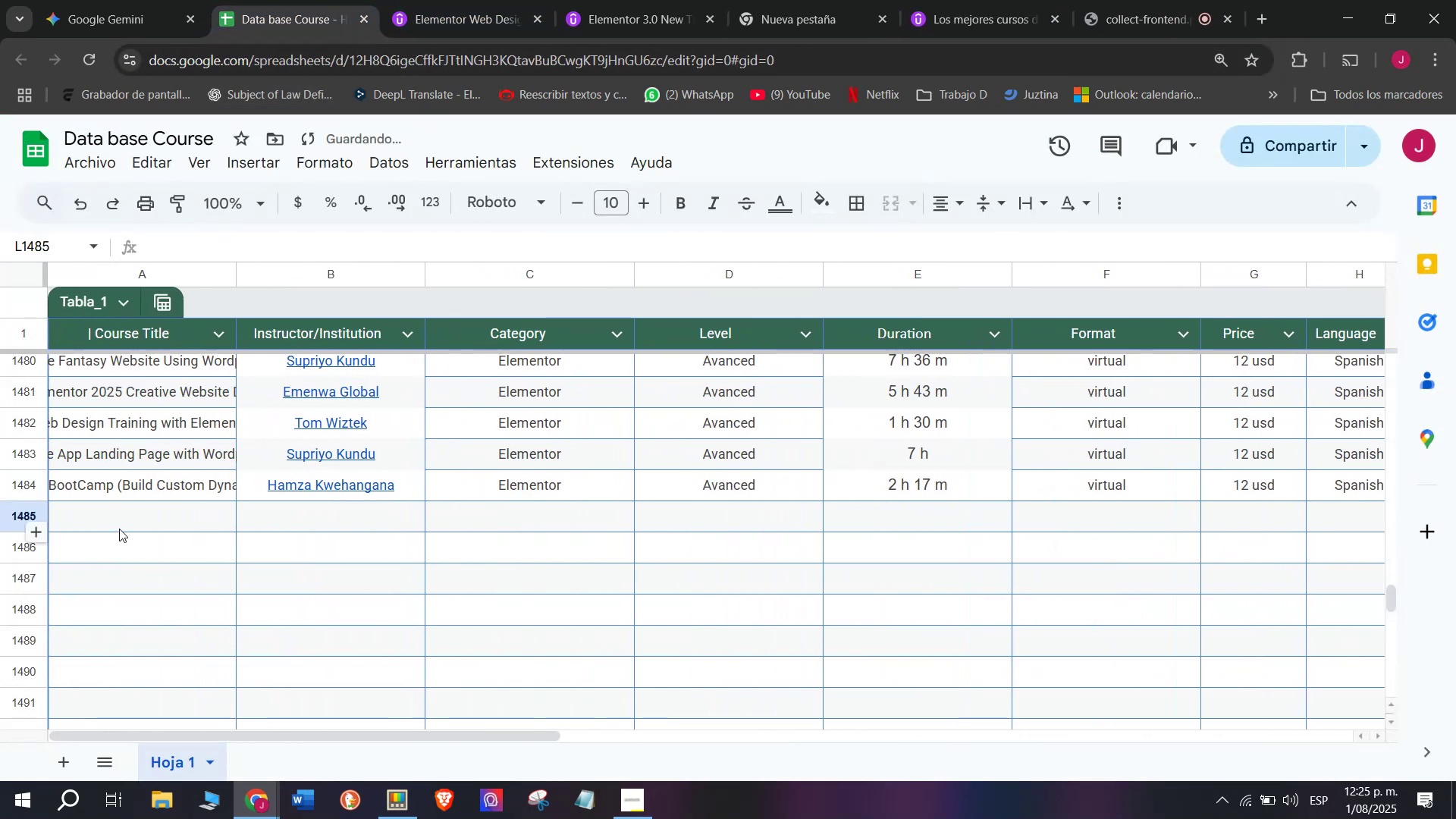 
left_click([119, 527])
 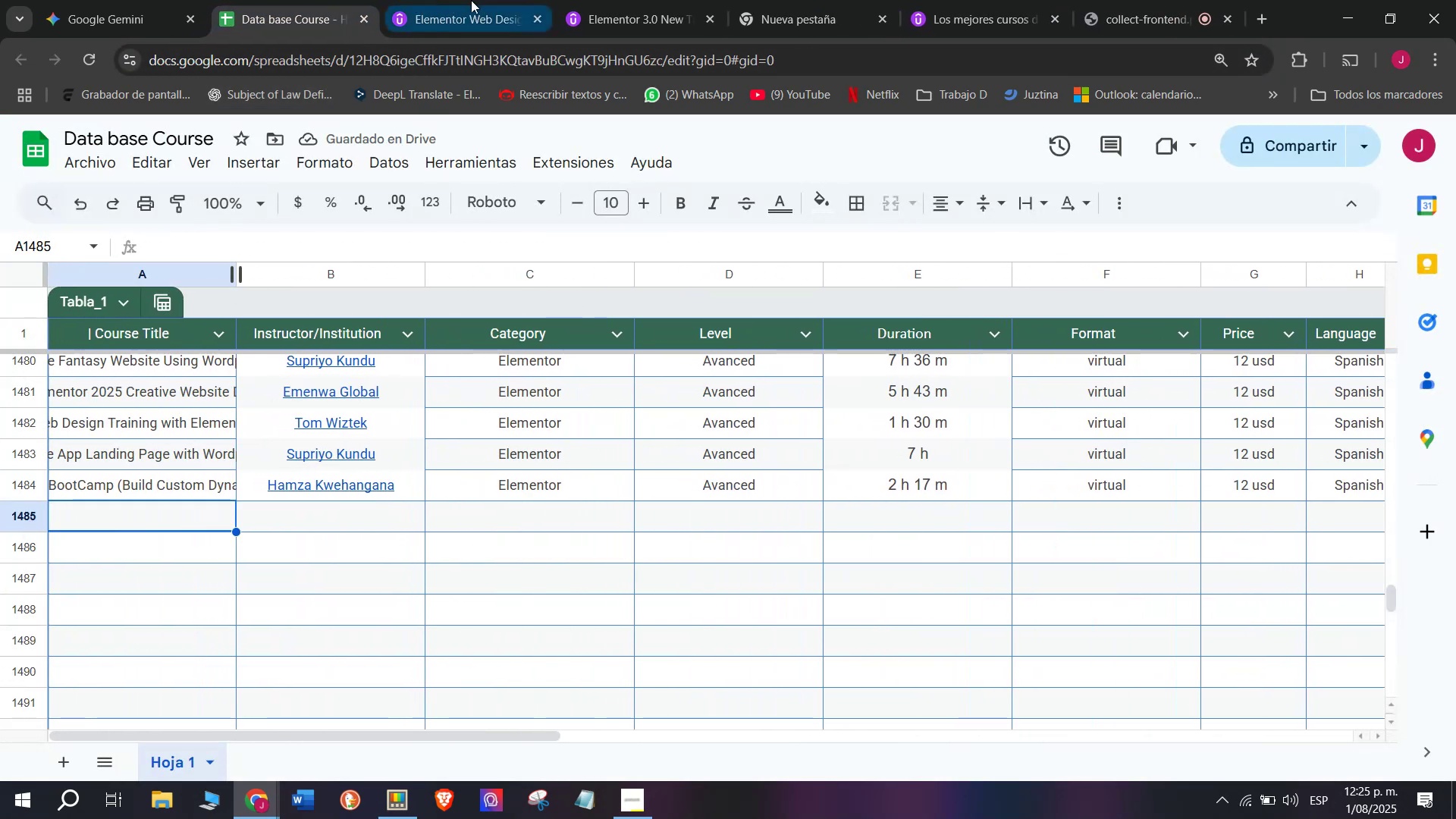 
left_click([482, 0])
 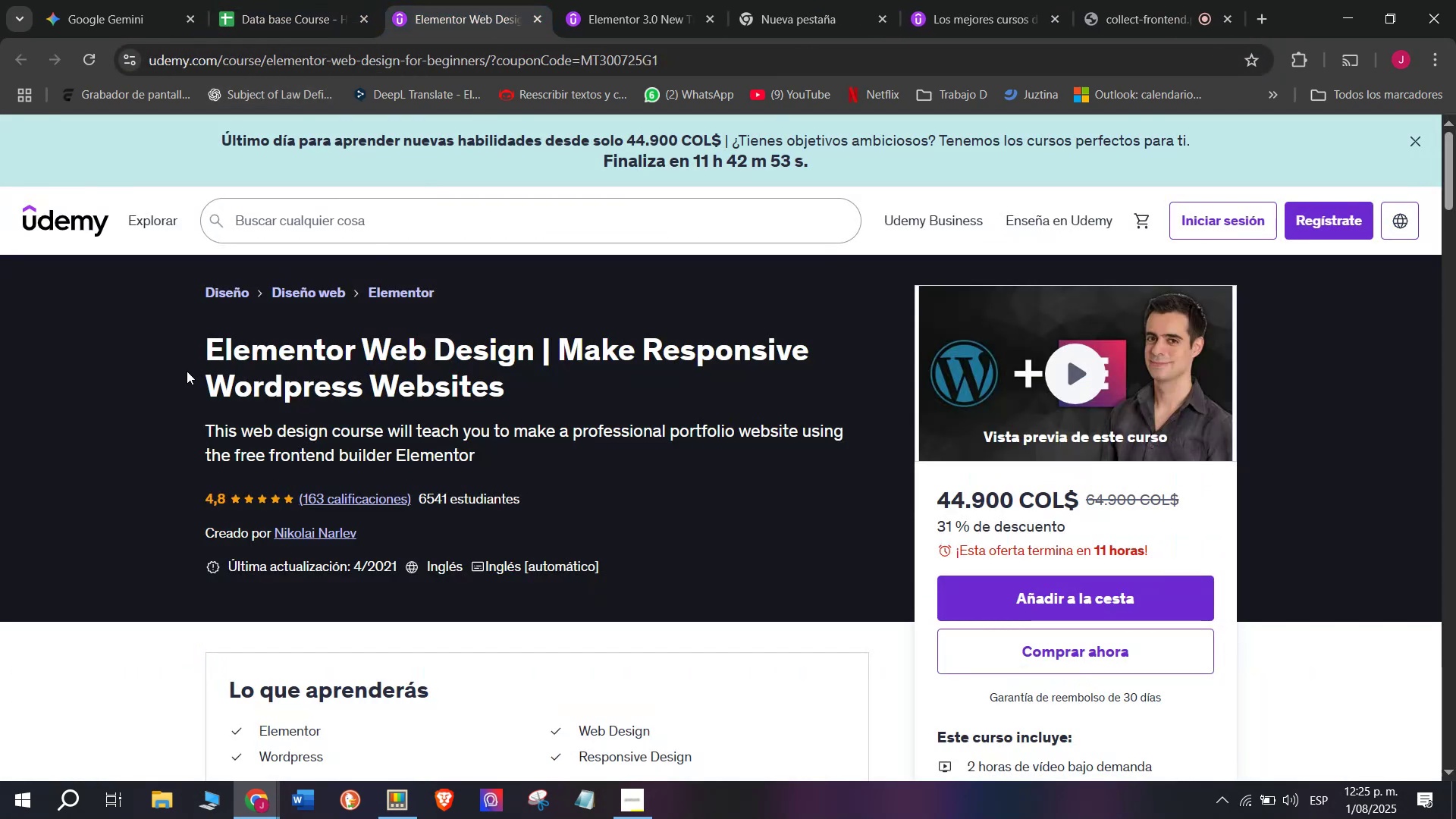 
left_click_drag(start_coordinate=[171, 346], to_coordinate=[553, 381])
 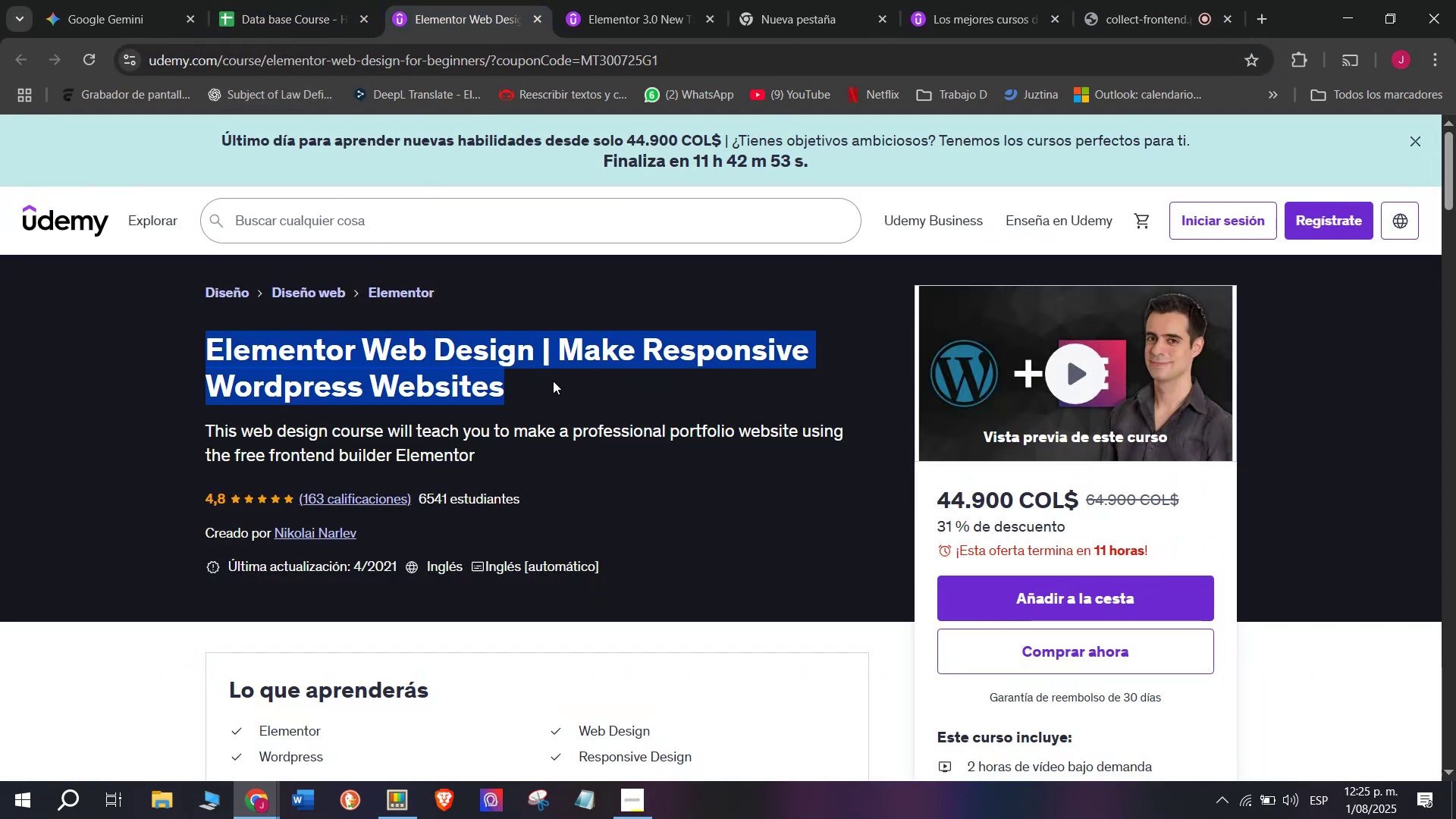 
key(Break)
 